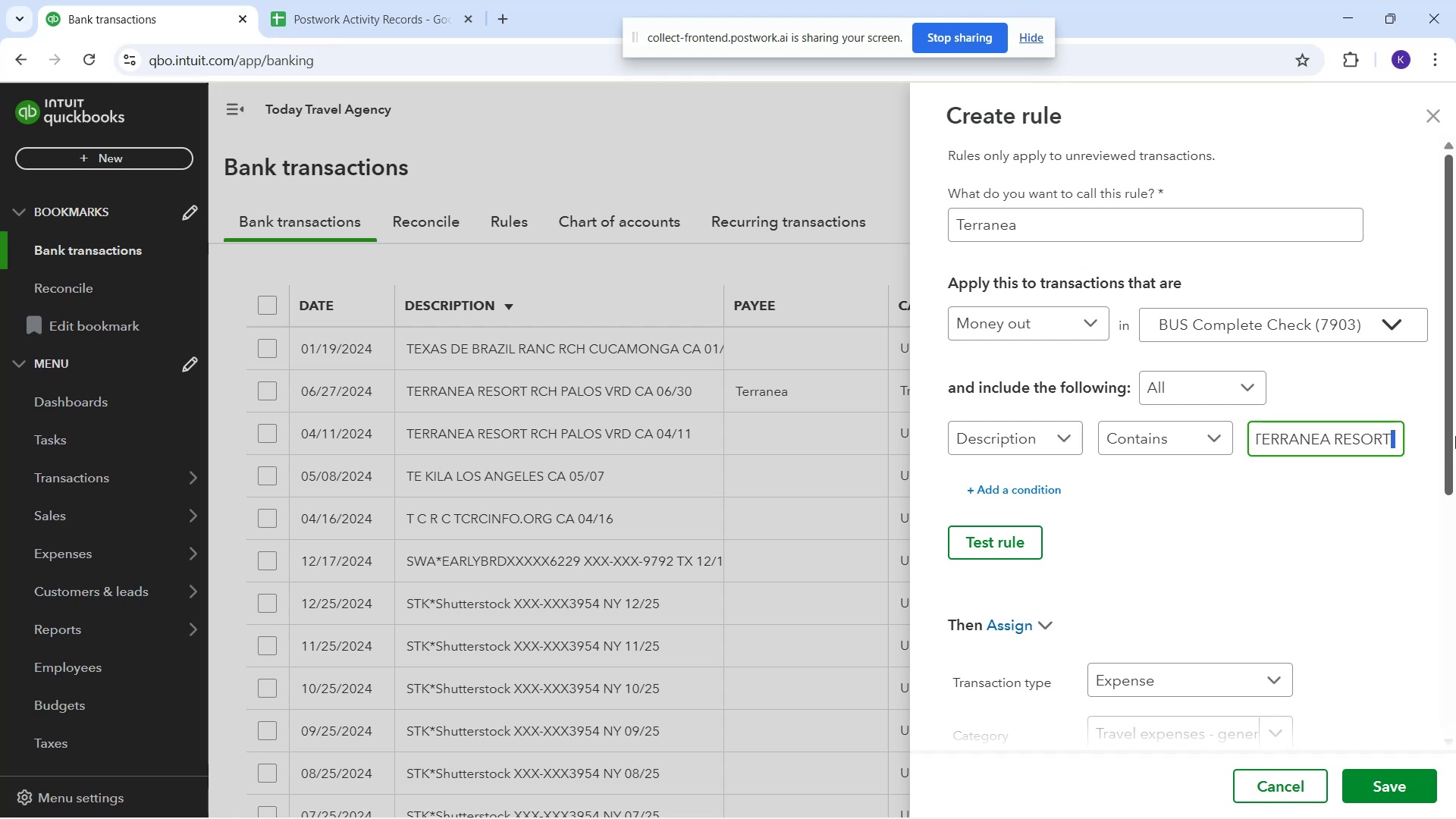 
key(Backspace)
 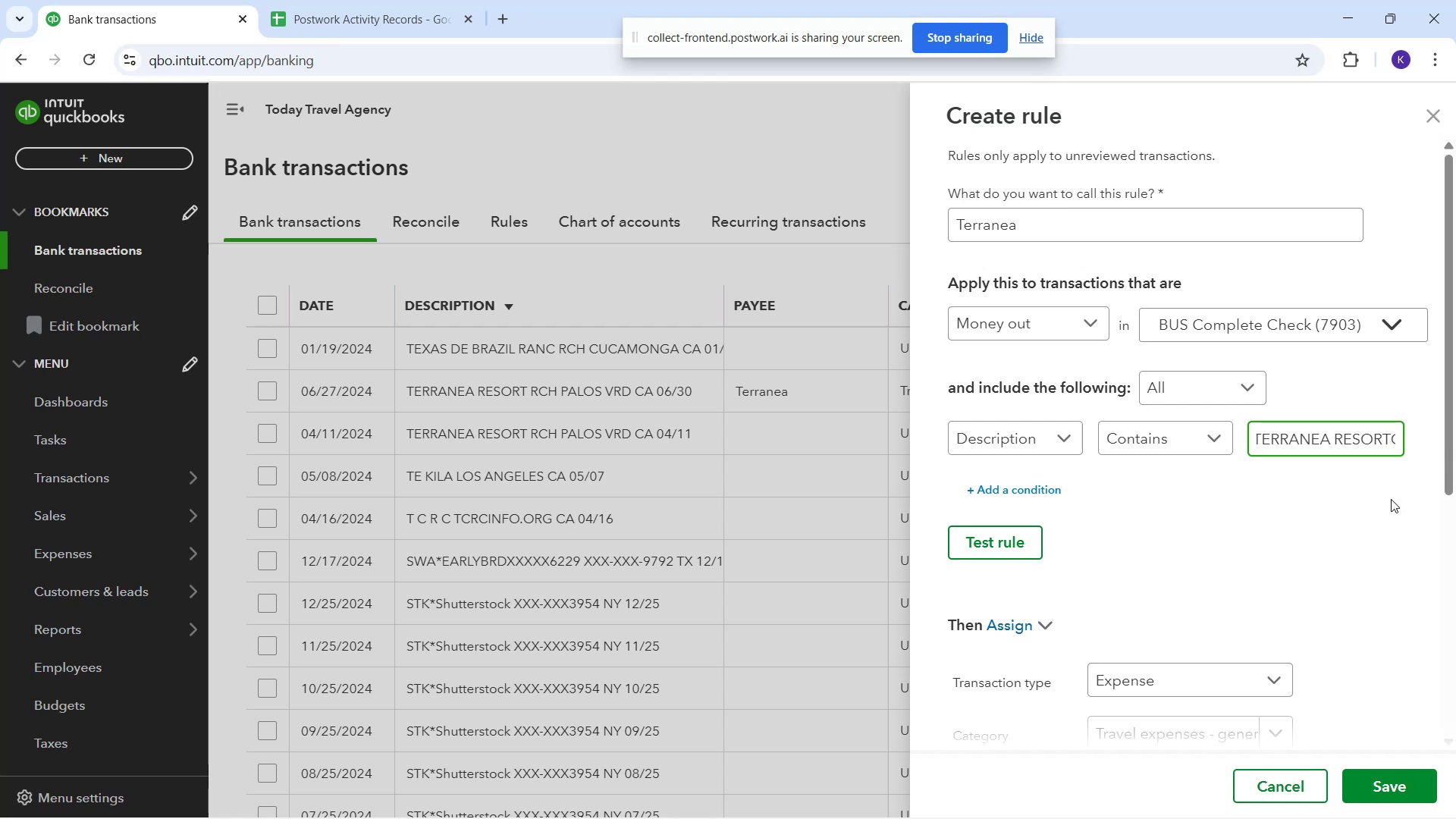 
hold_key(key=Delete, duration=1.15)
 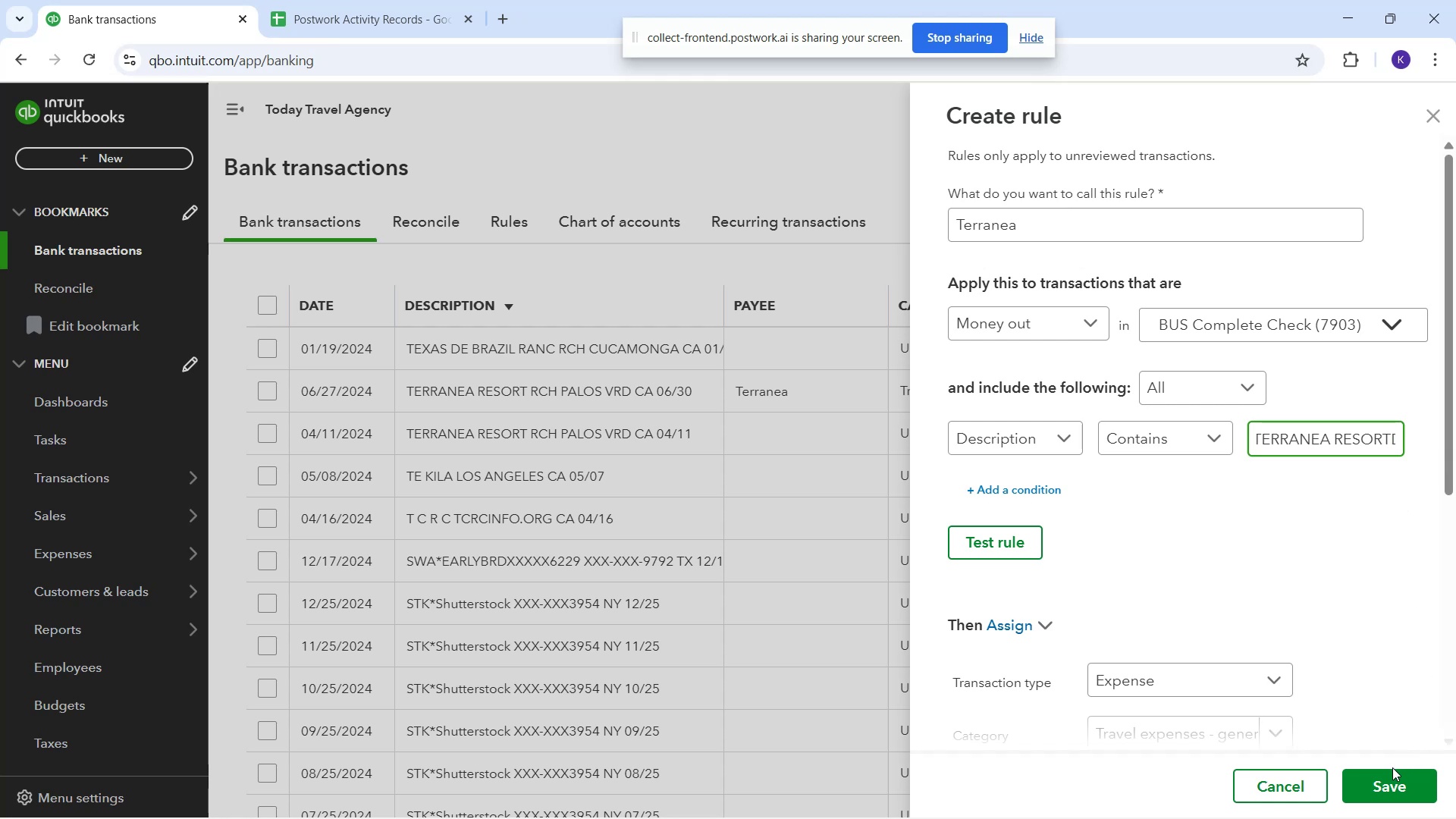 
key(Delete)
 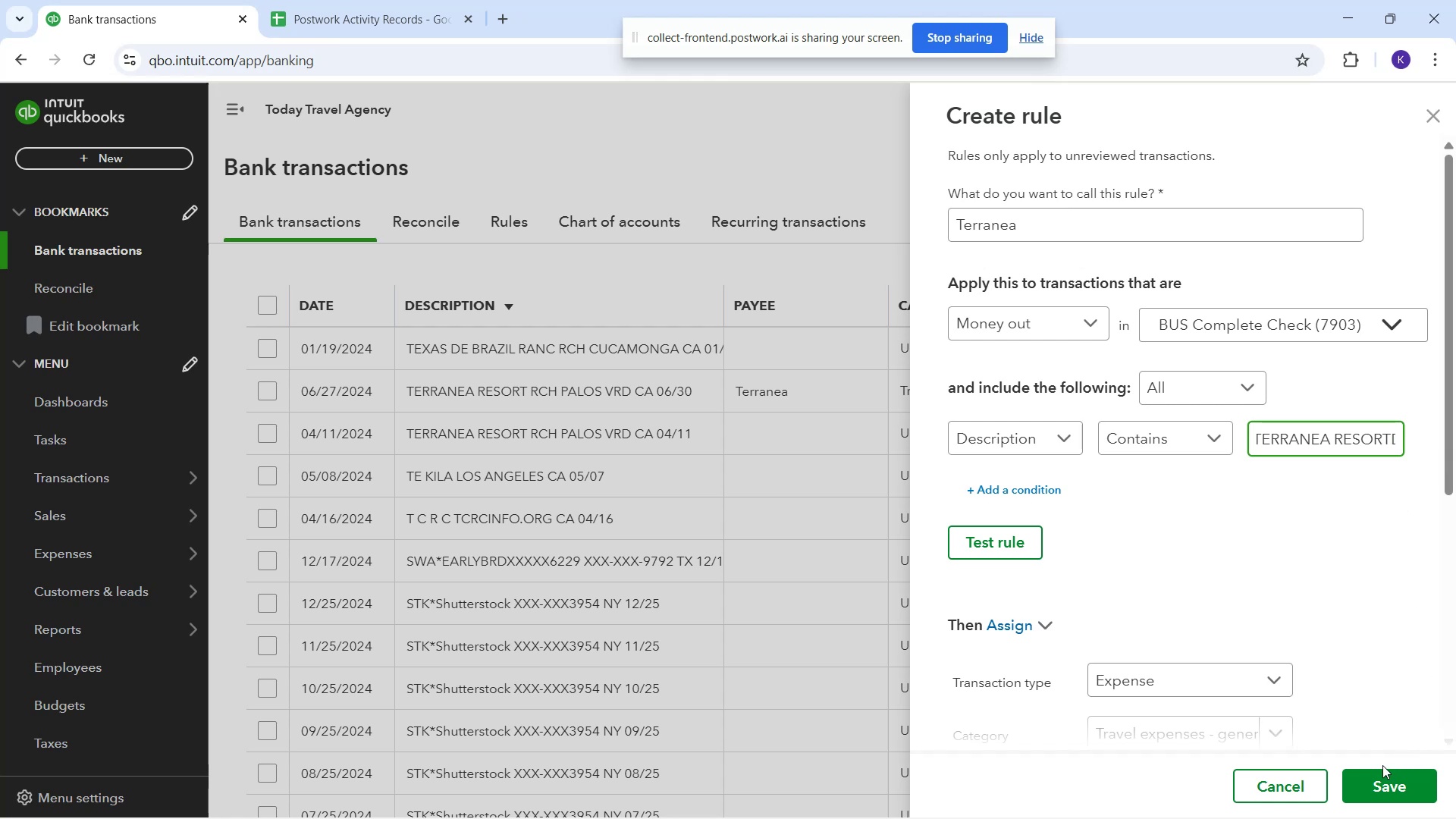 
key(Delete)
 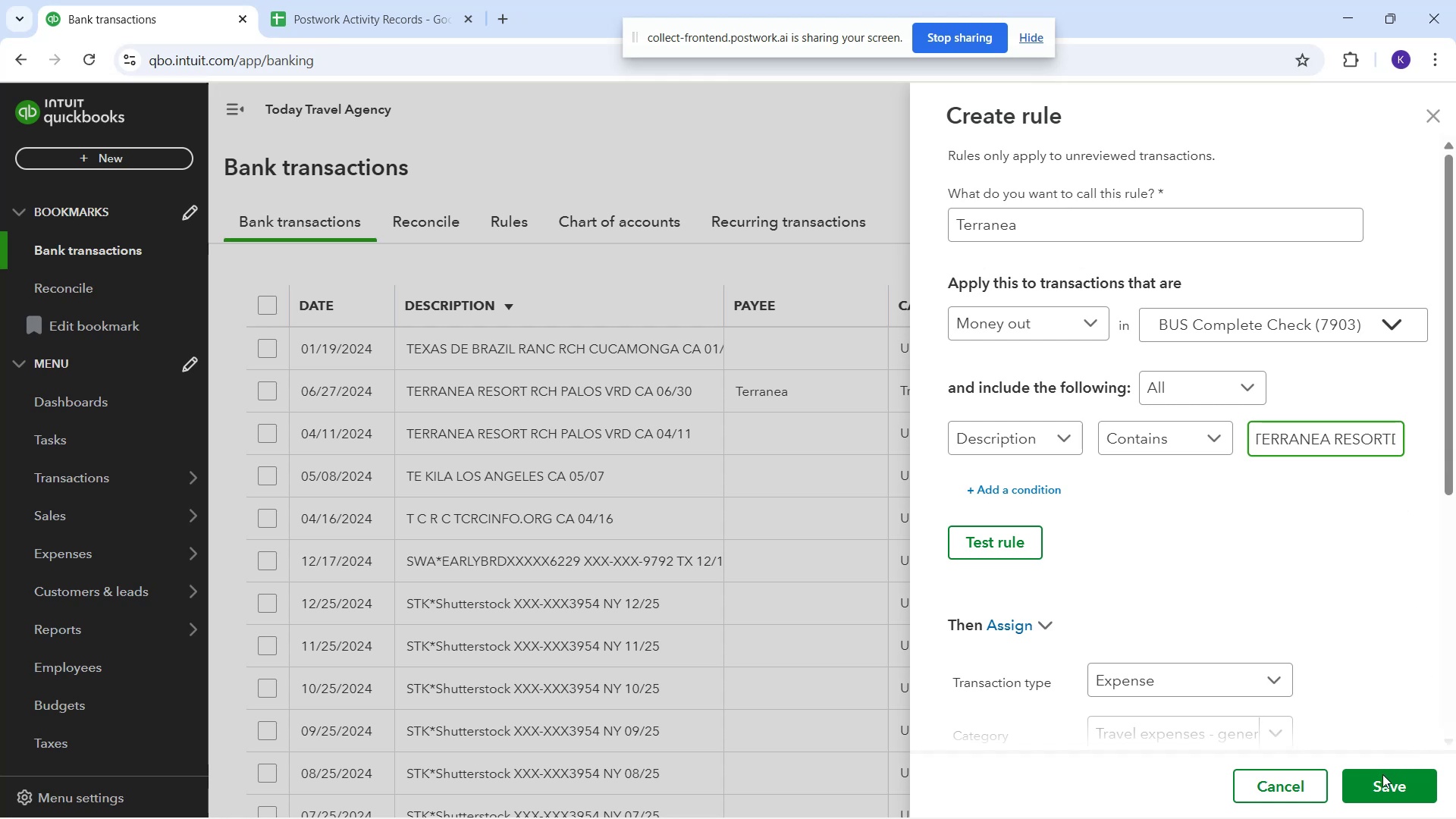 
key(Delete)
 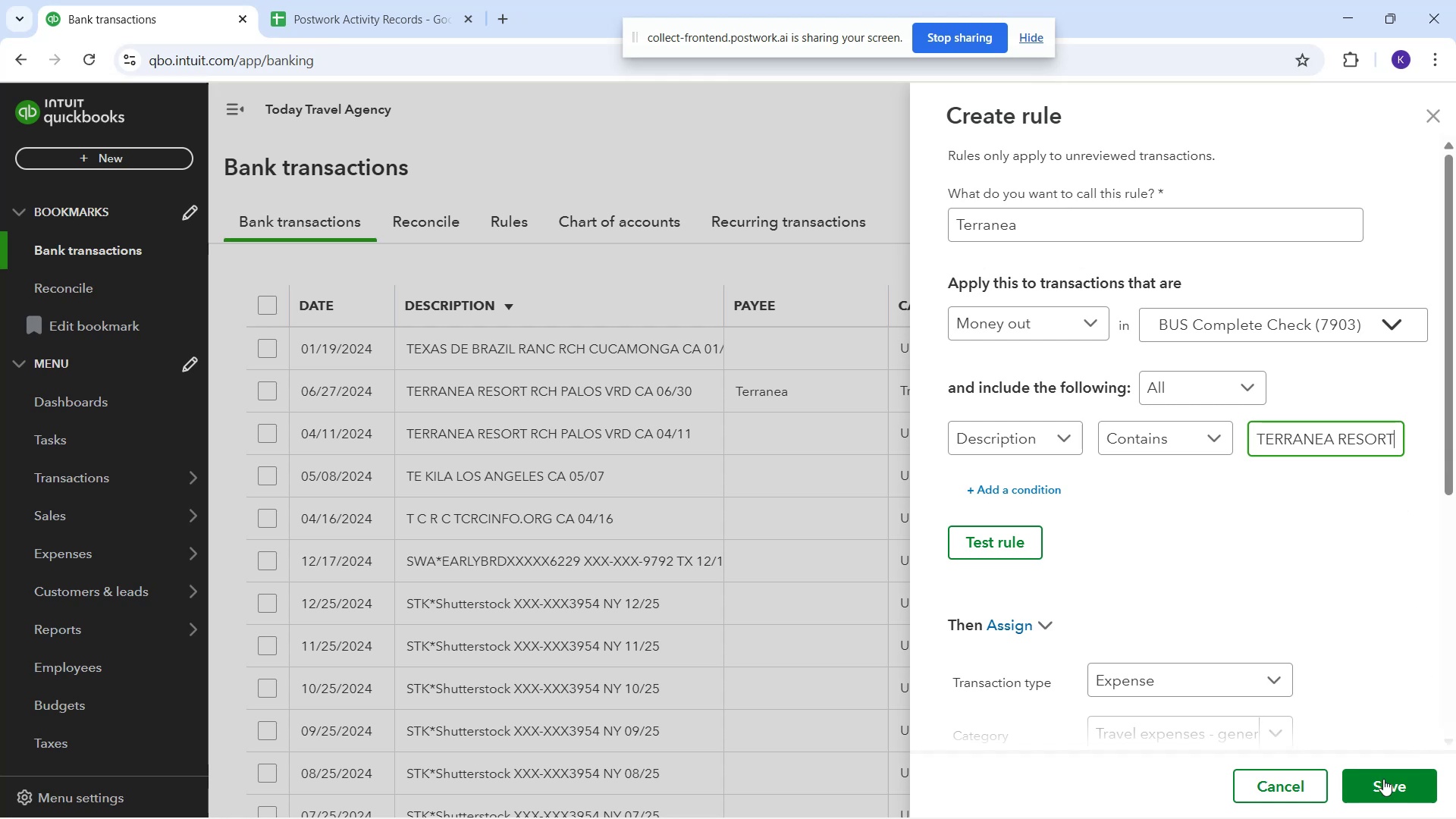 
key(Delete)
 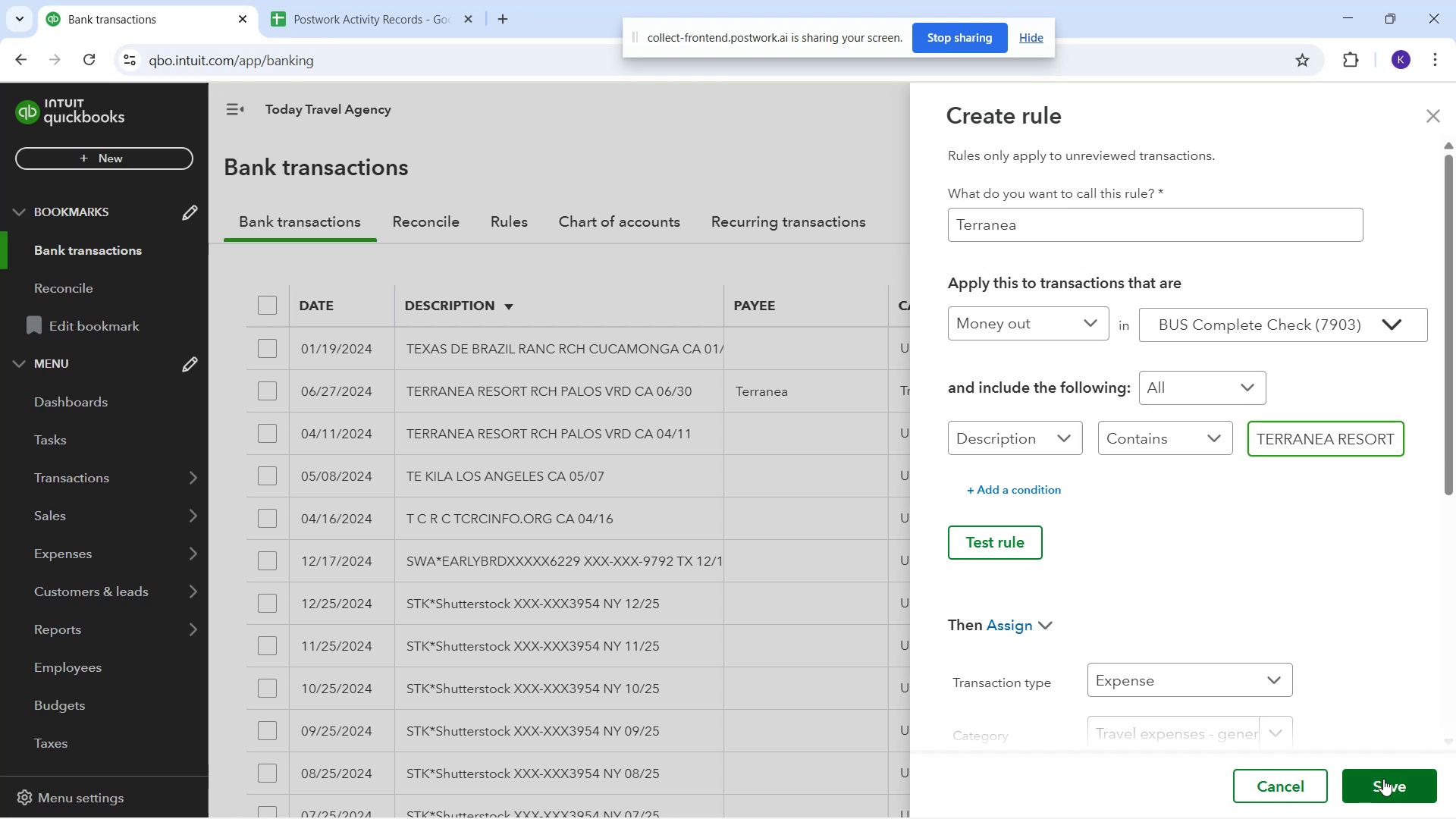 
key(Delete)
 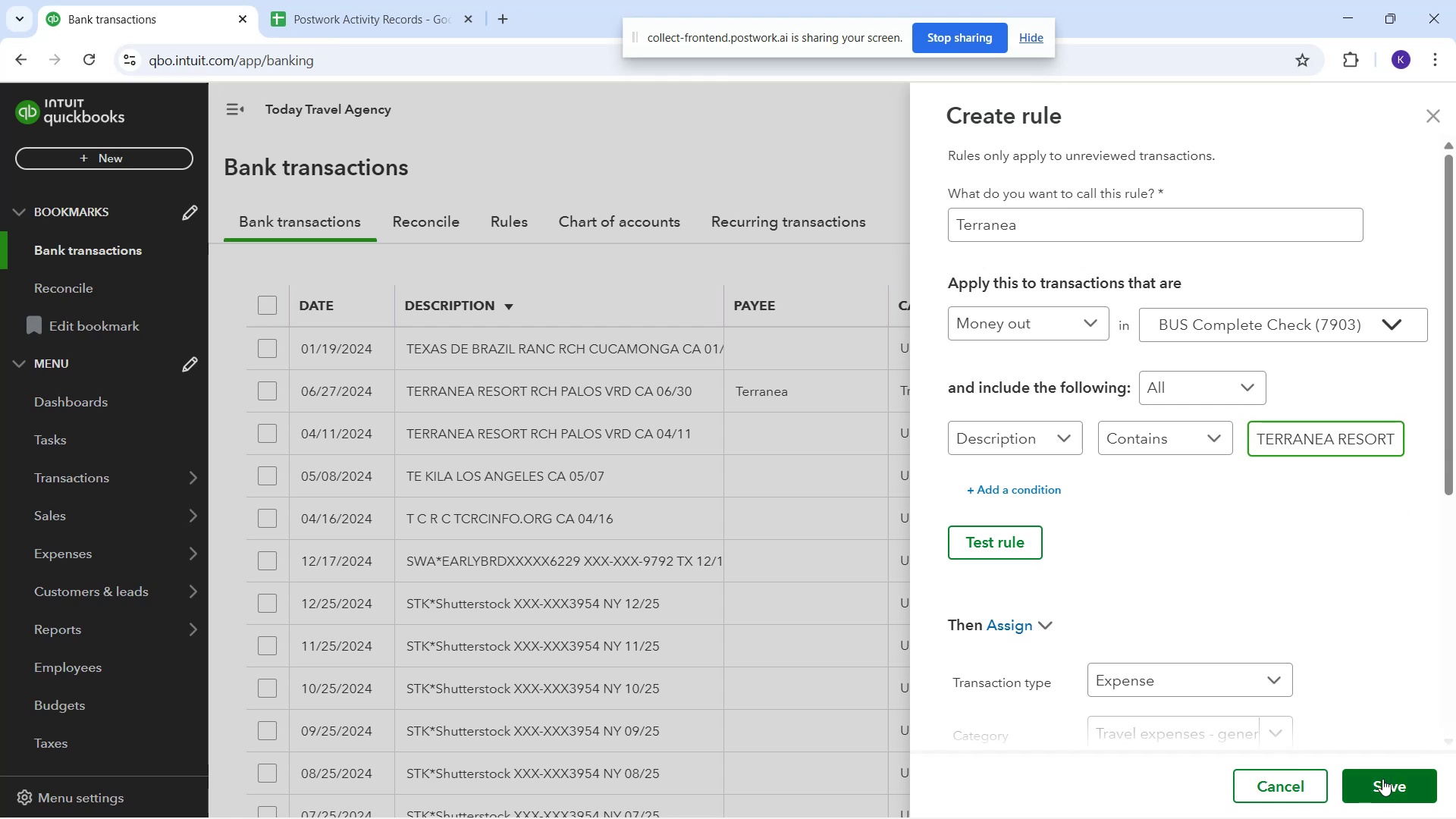 
key(Delete)
 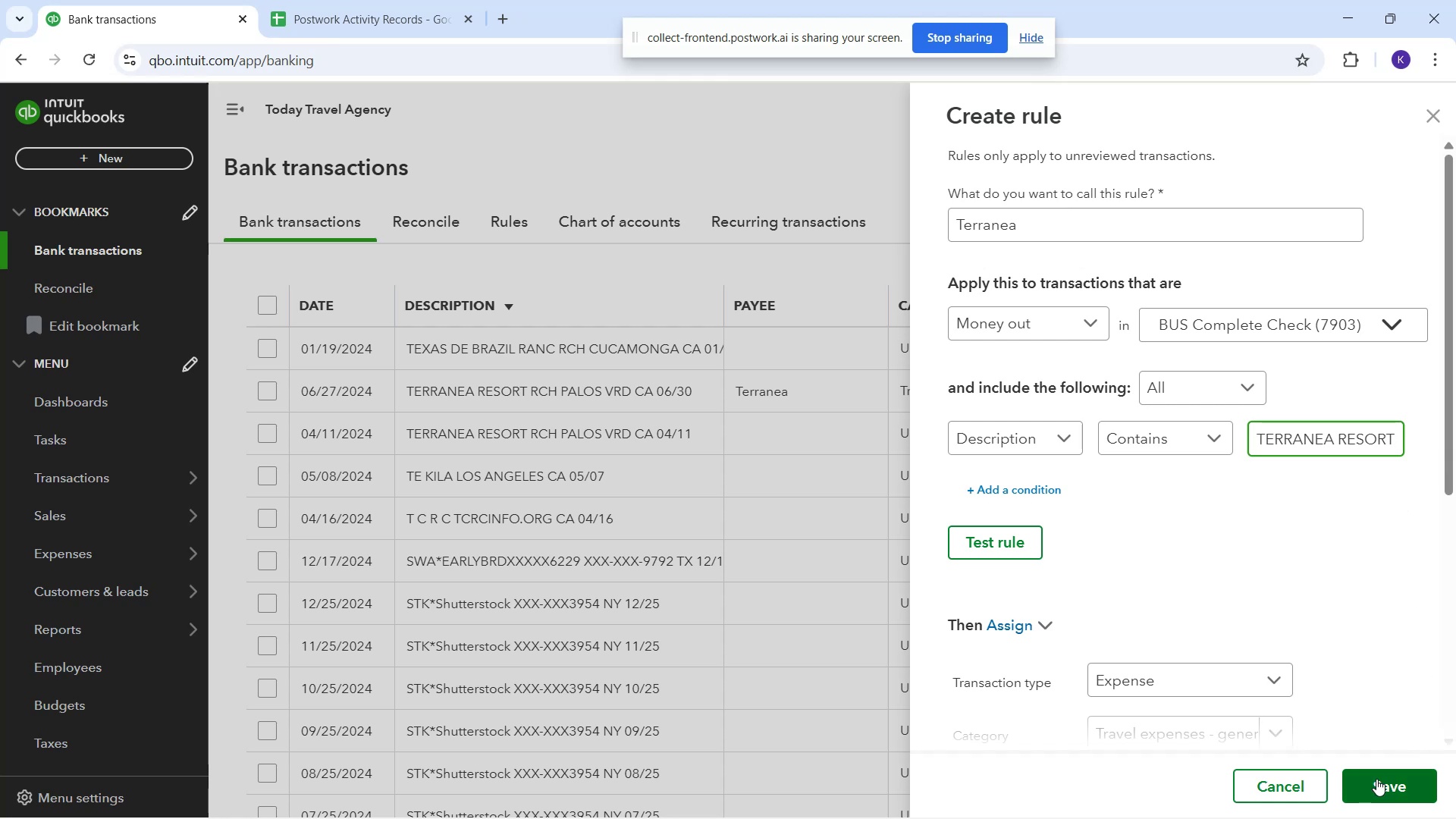 
key(Delete)
 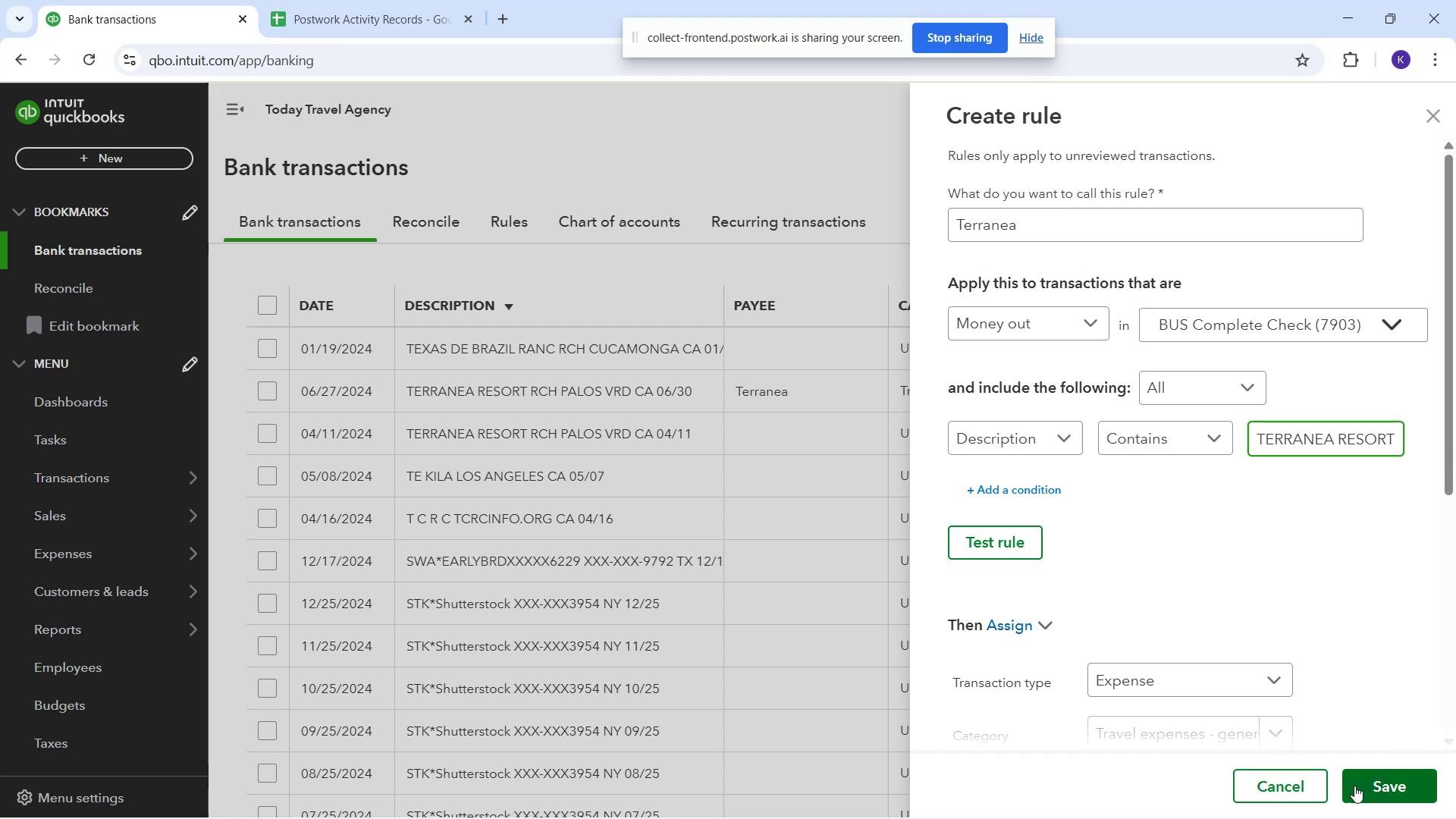 
key(Delete)
 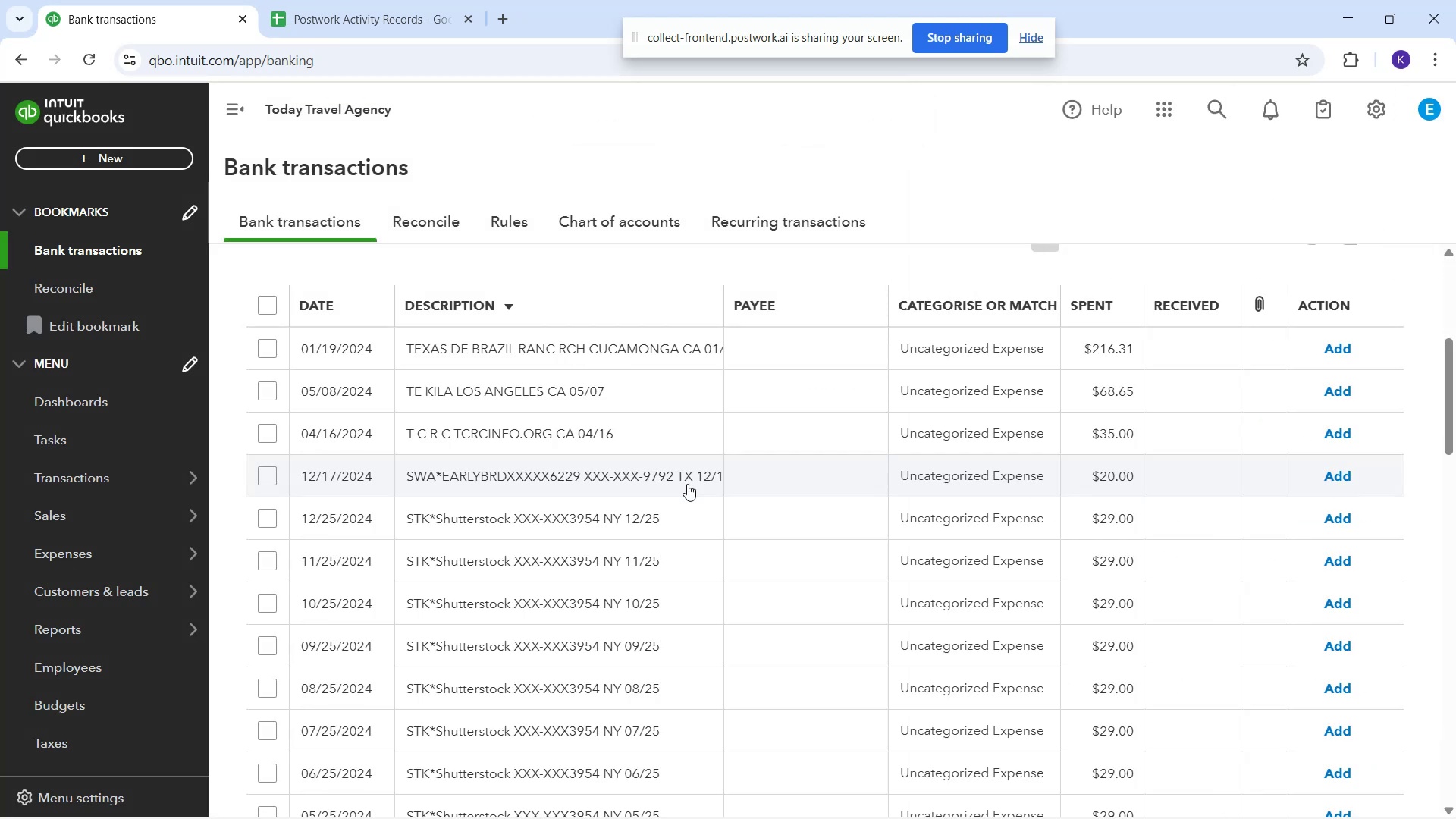 
wait(5.66)
 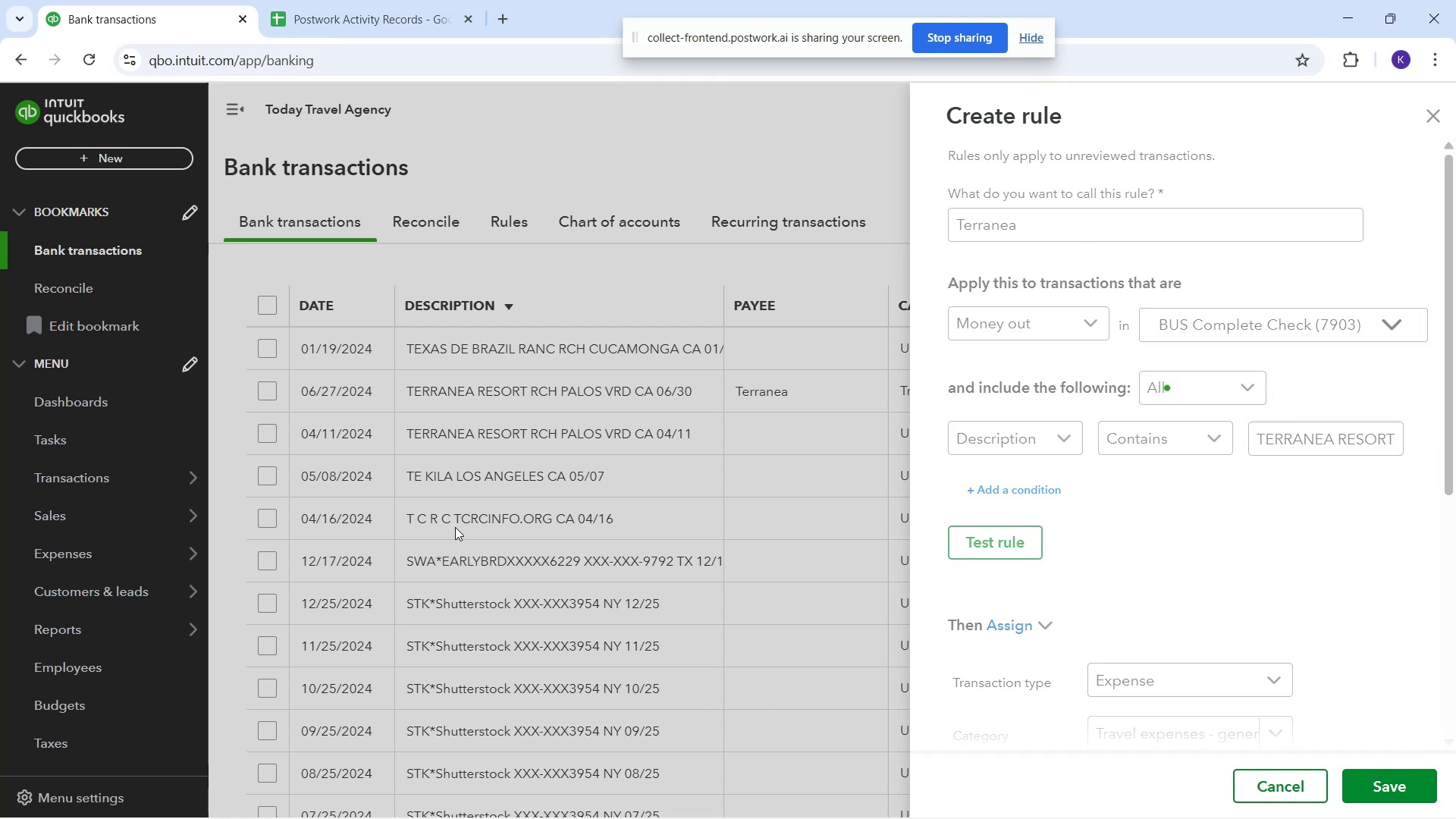 
left_click([588, 358])
 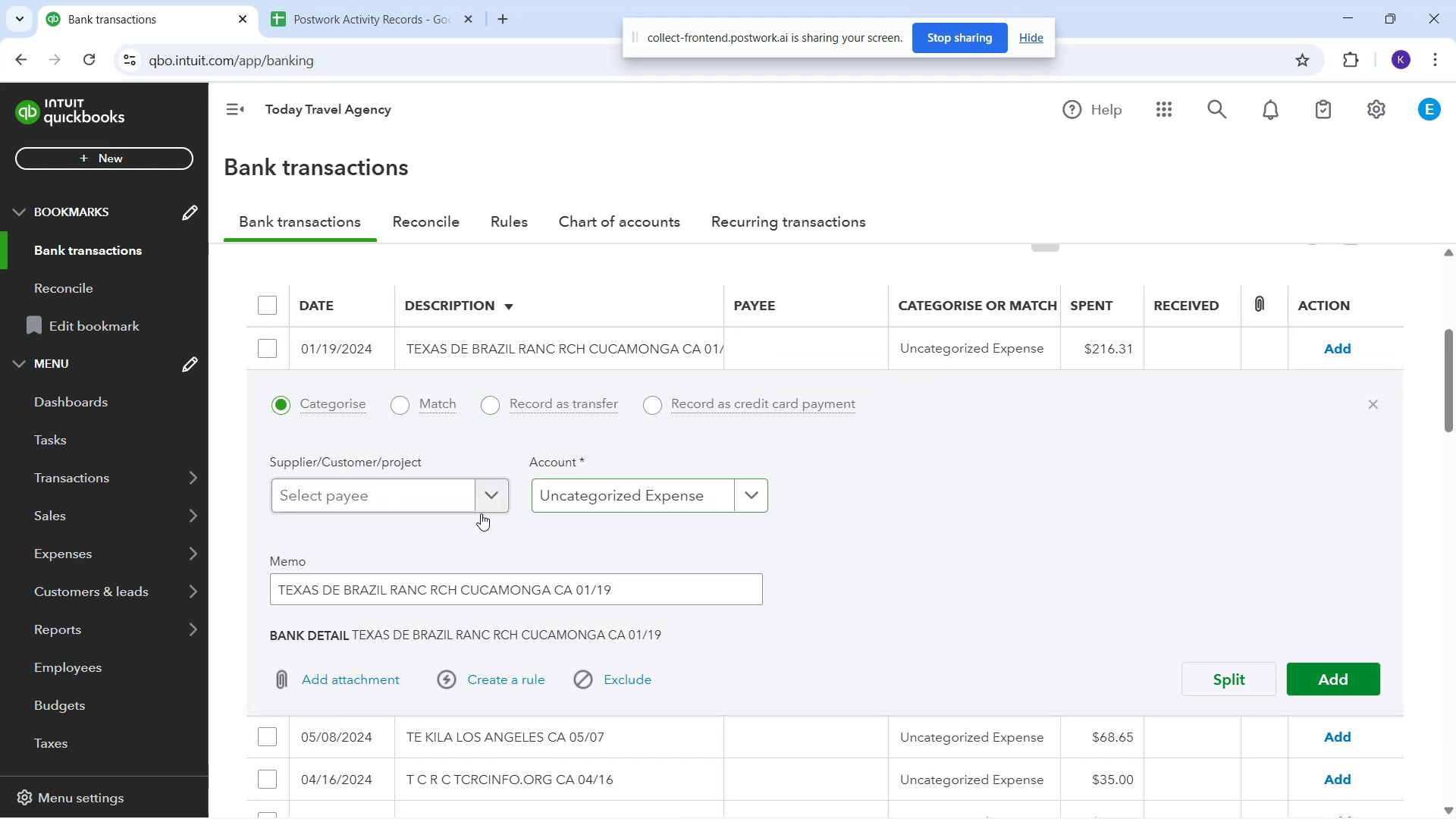 
left_click([431, 497])
 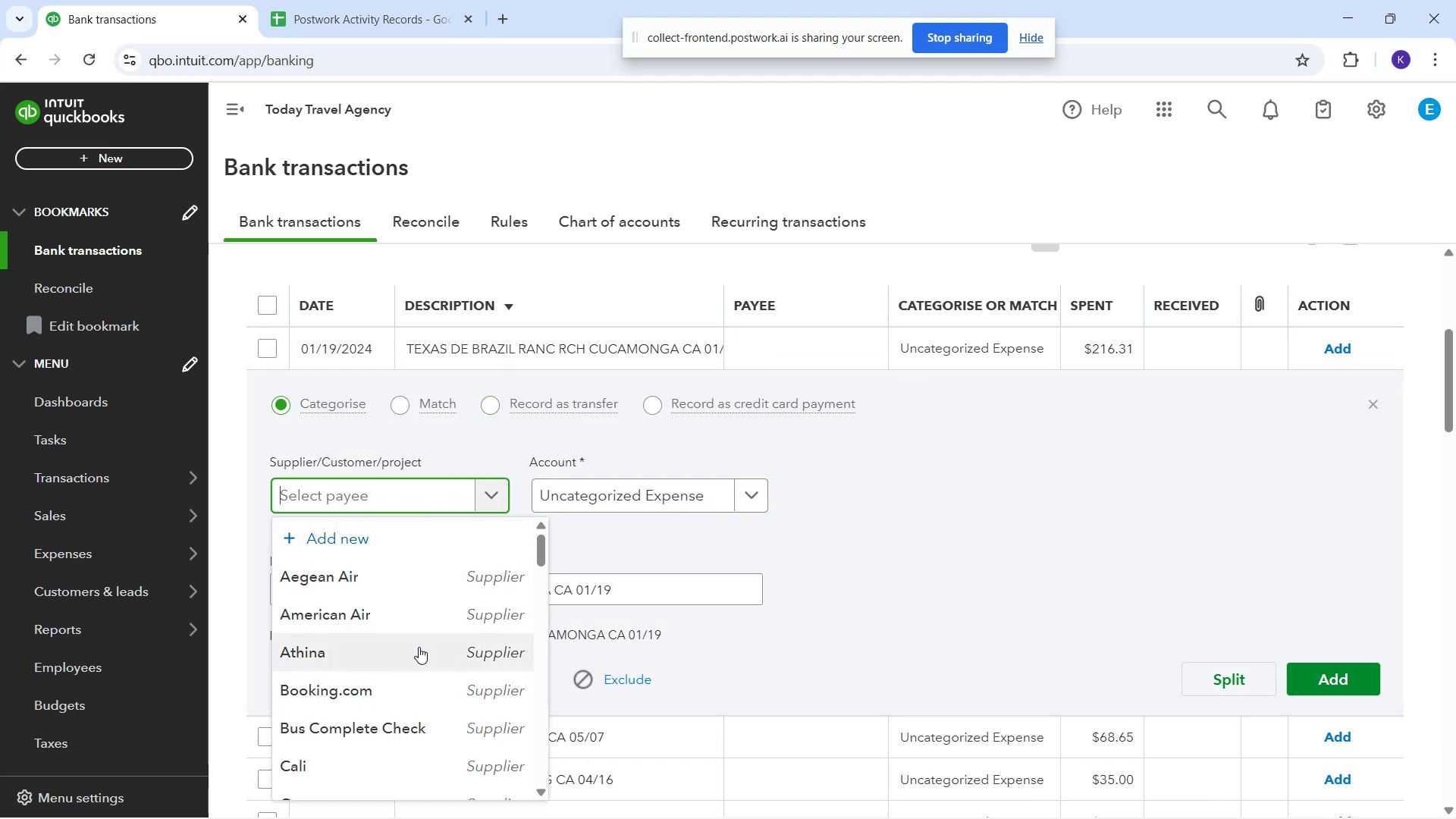 
type(ranch)
 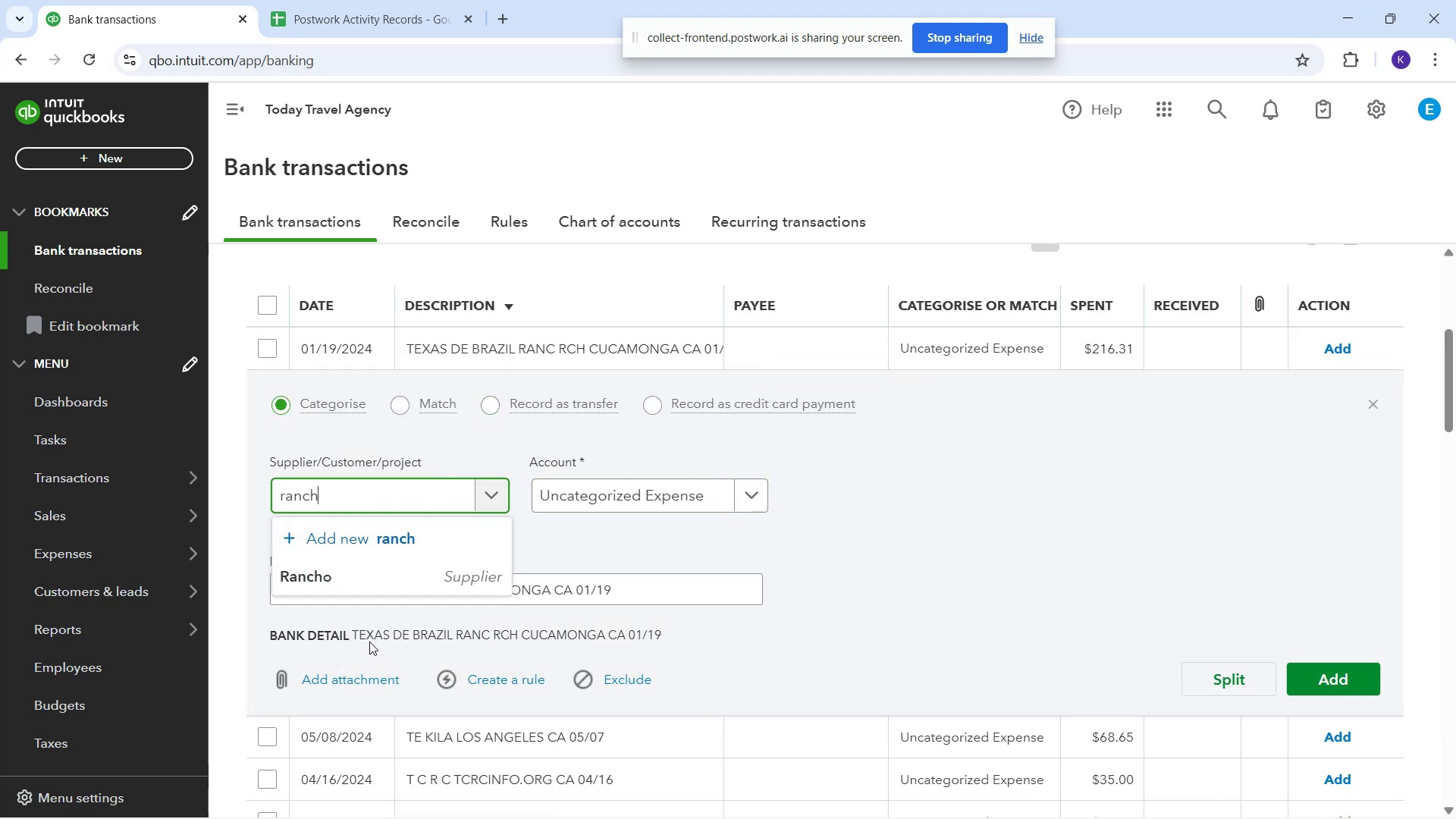 
left_click([354, 586])
 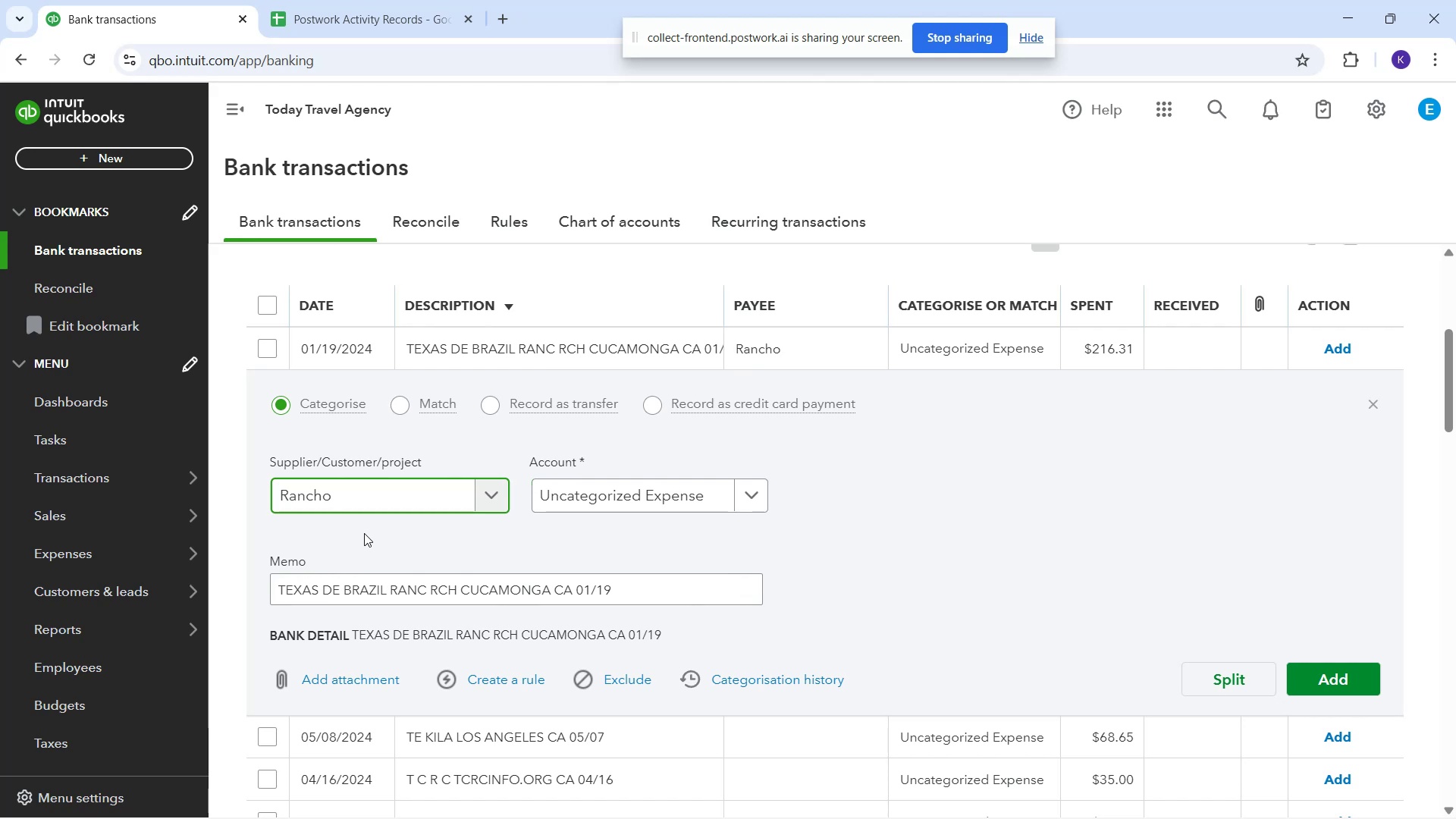 
wait(36.56)
 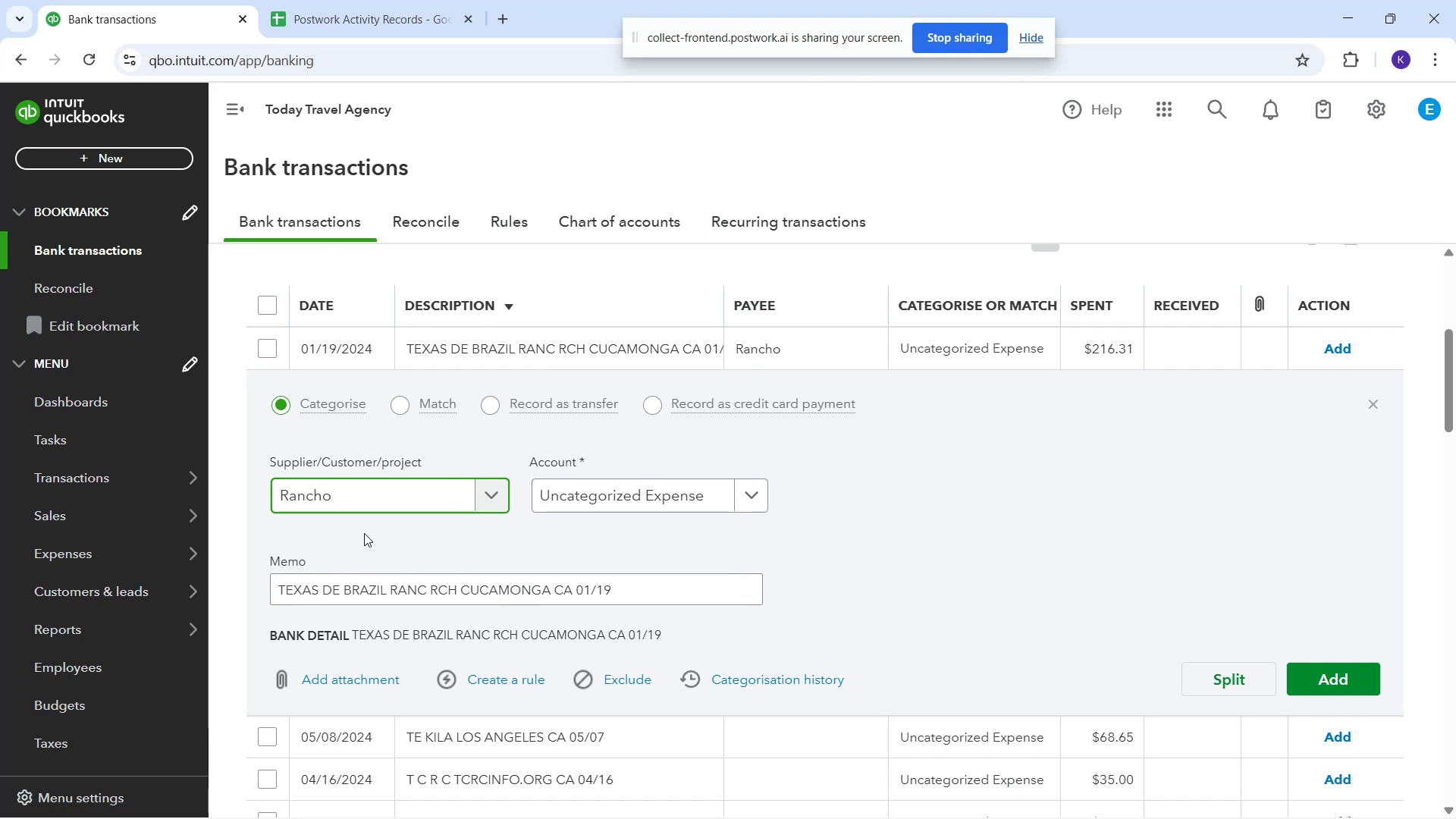 
left_click([572, 501])
 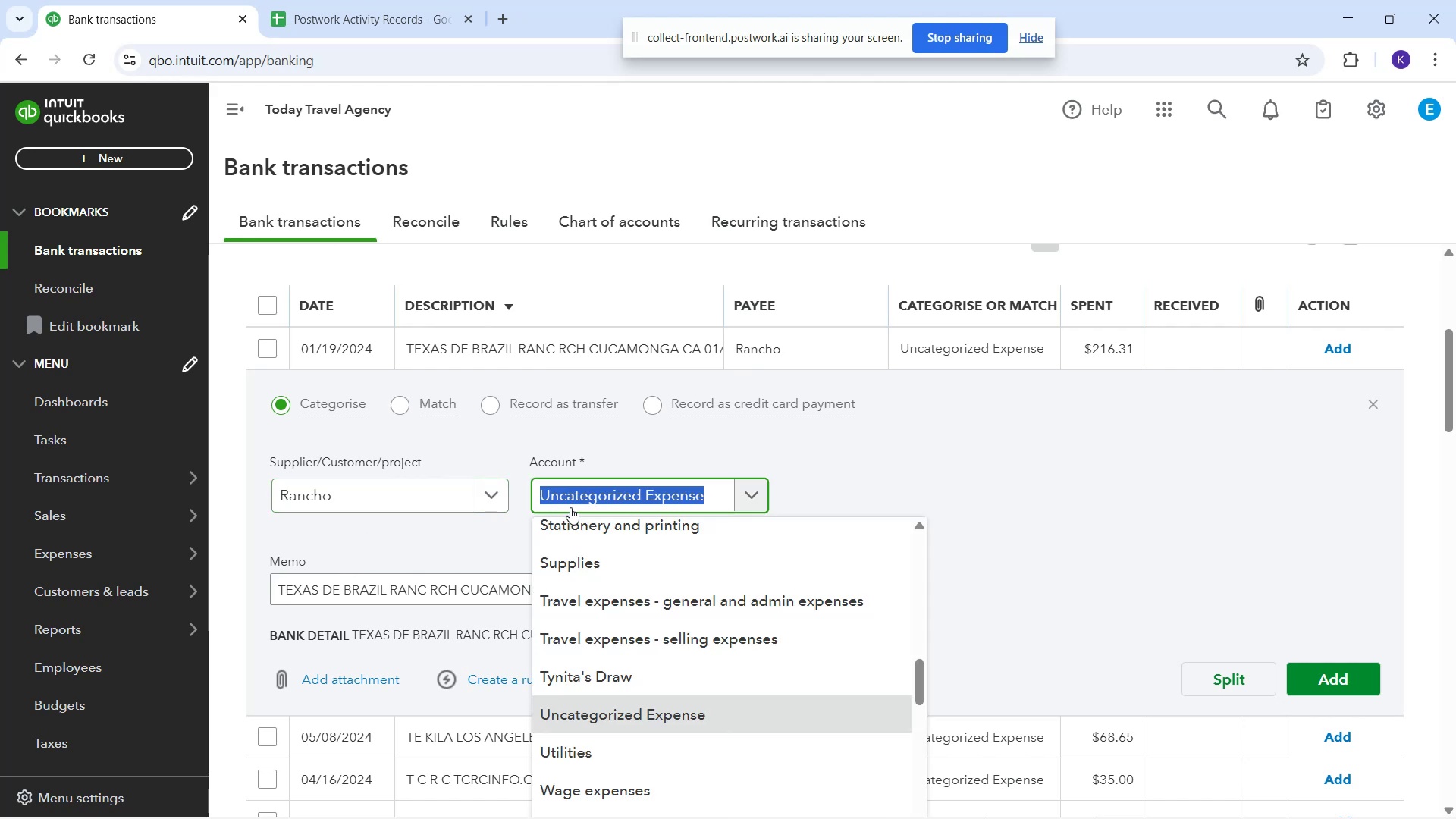 
type(mea)
 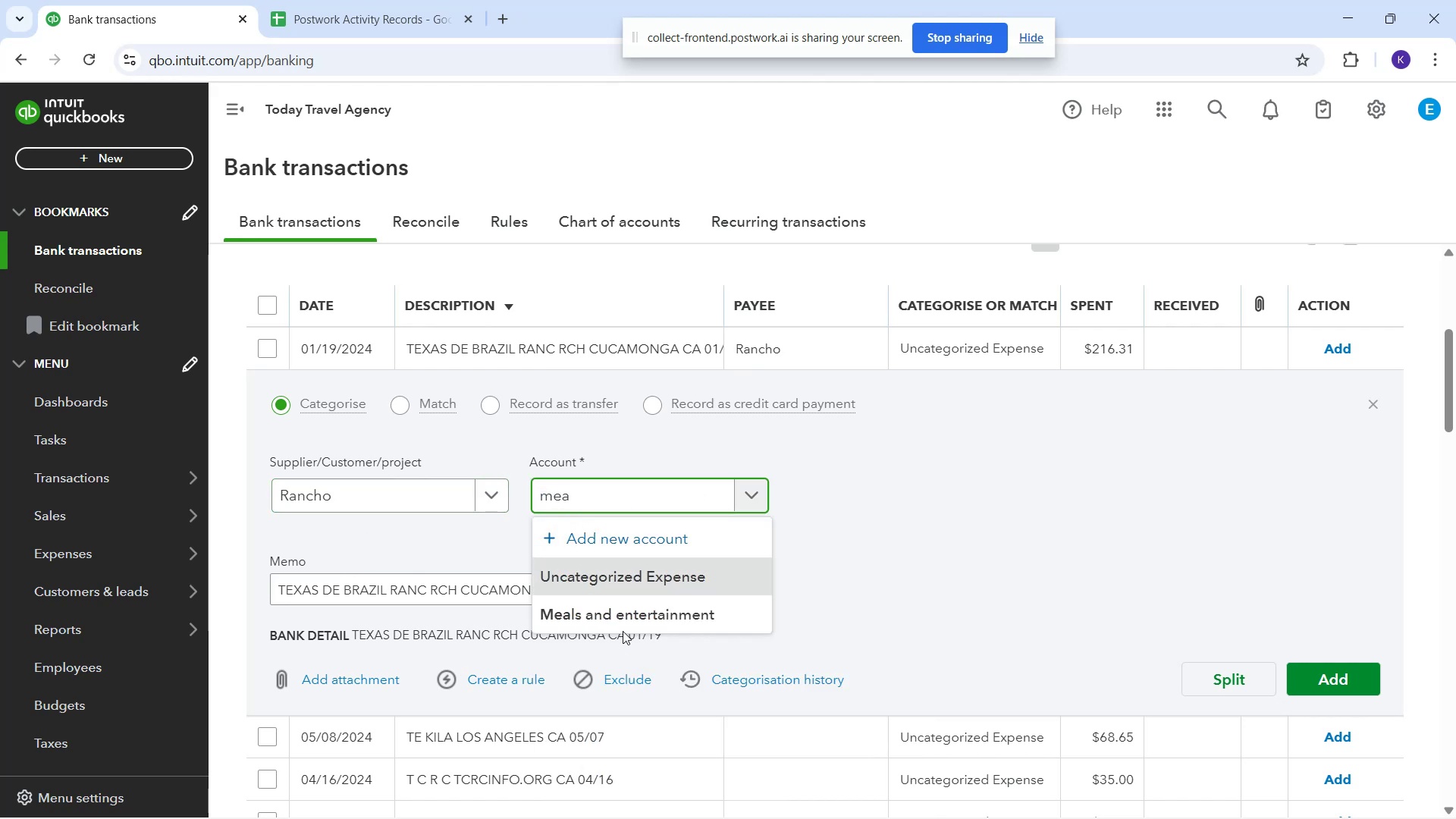 
left_click([618, 613])
 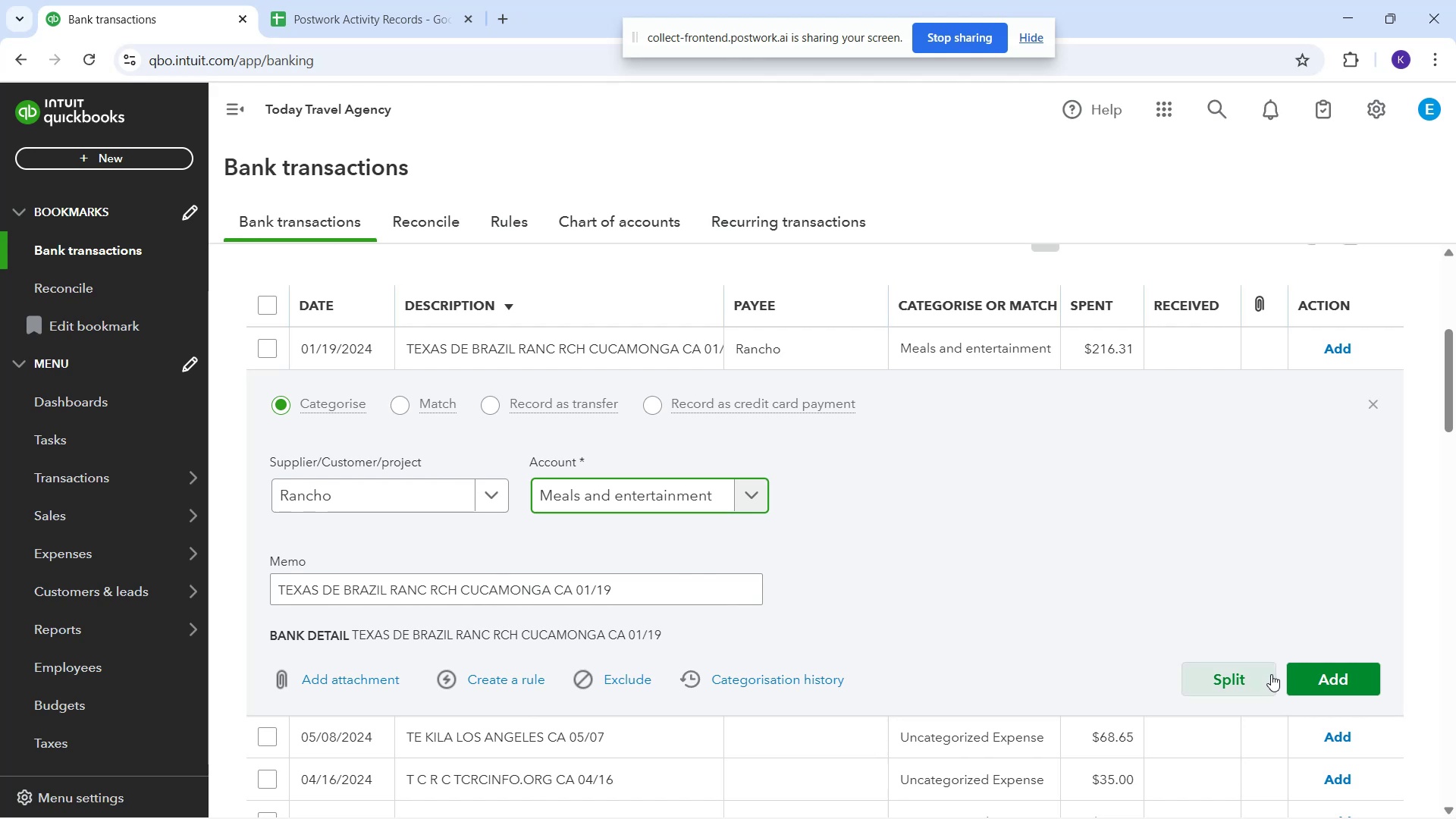 
left_click_drag(start_coordinate=[1320, 663], to_coordinate=[1323, 668])
 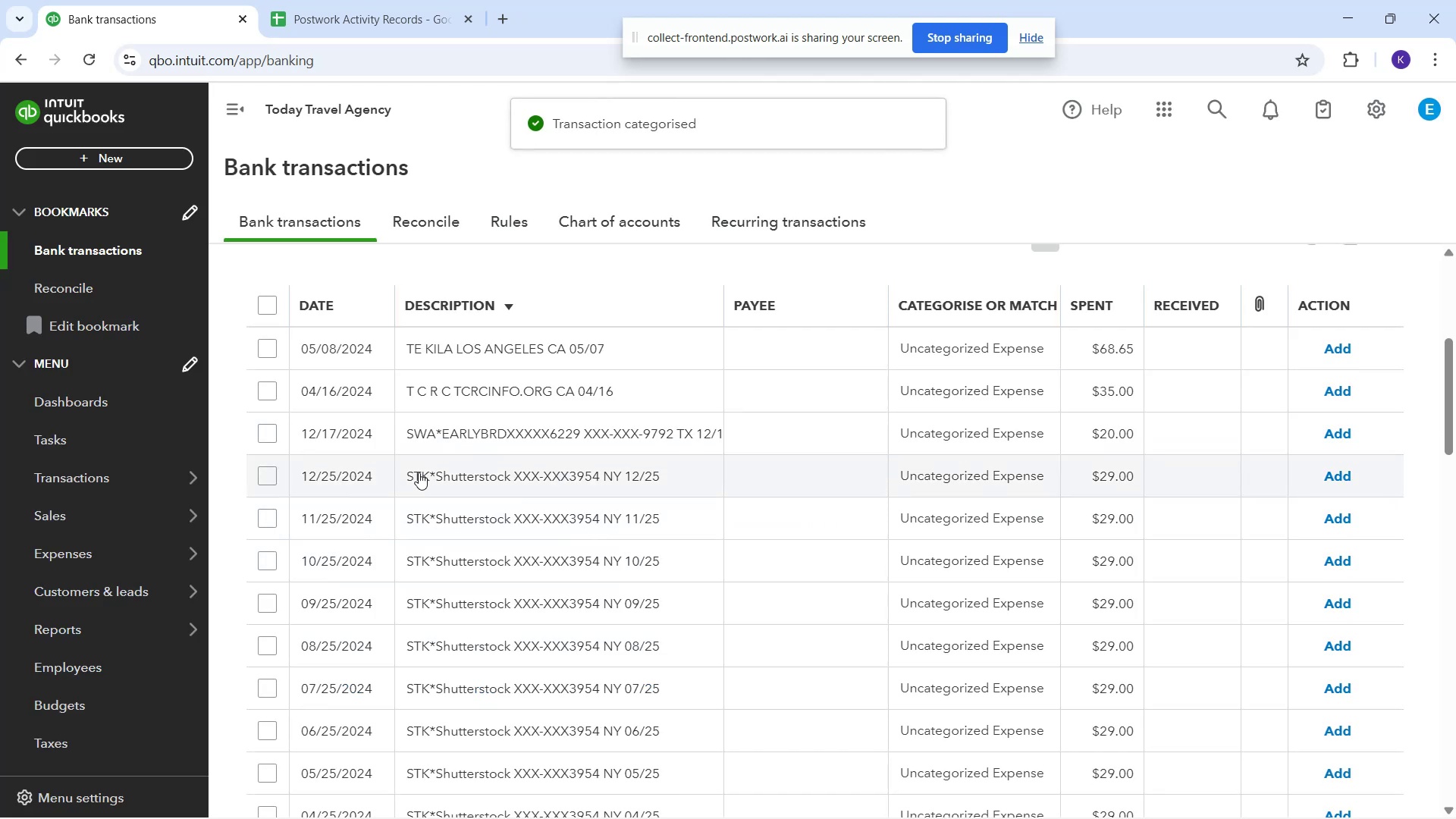 
wait(5.32)
 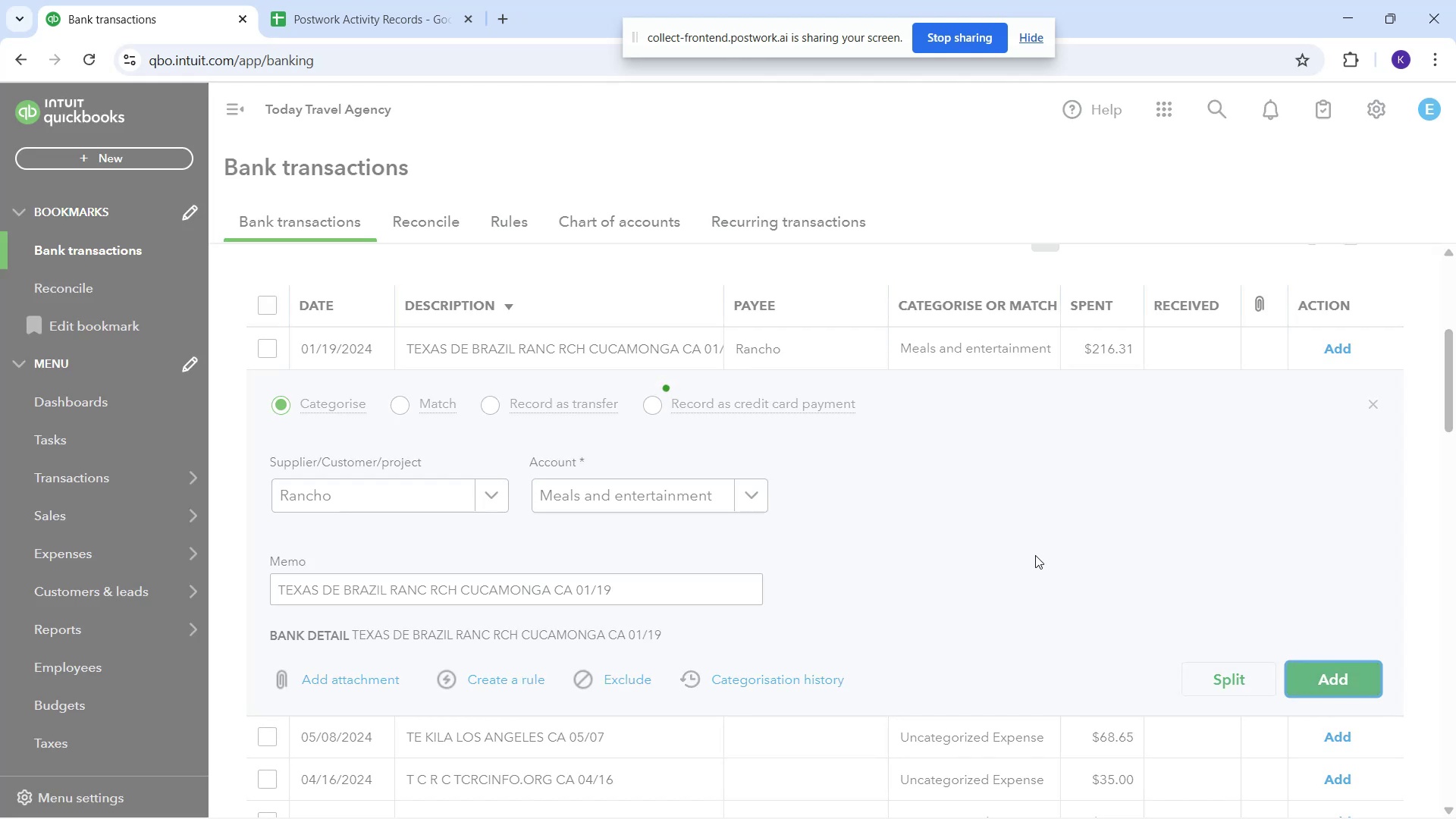 
scroll: coordinate [615, 440], scroll_direction: up, amount: 1.0
 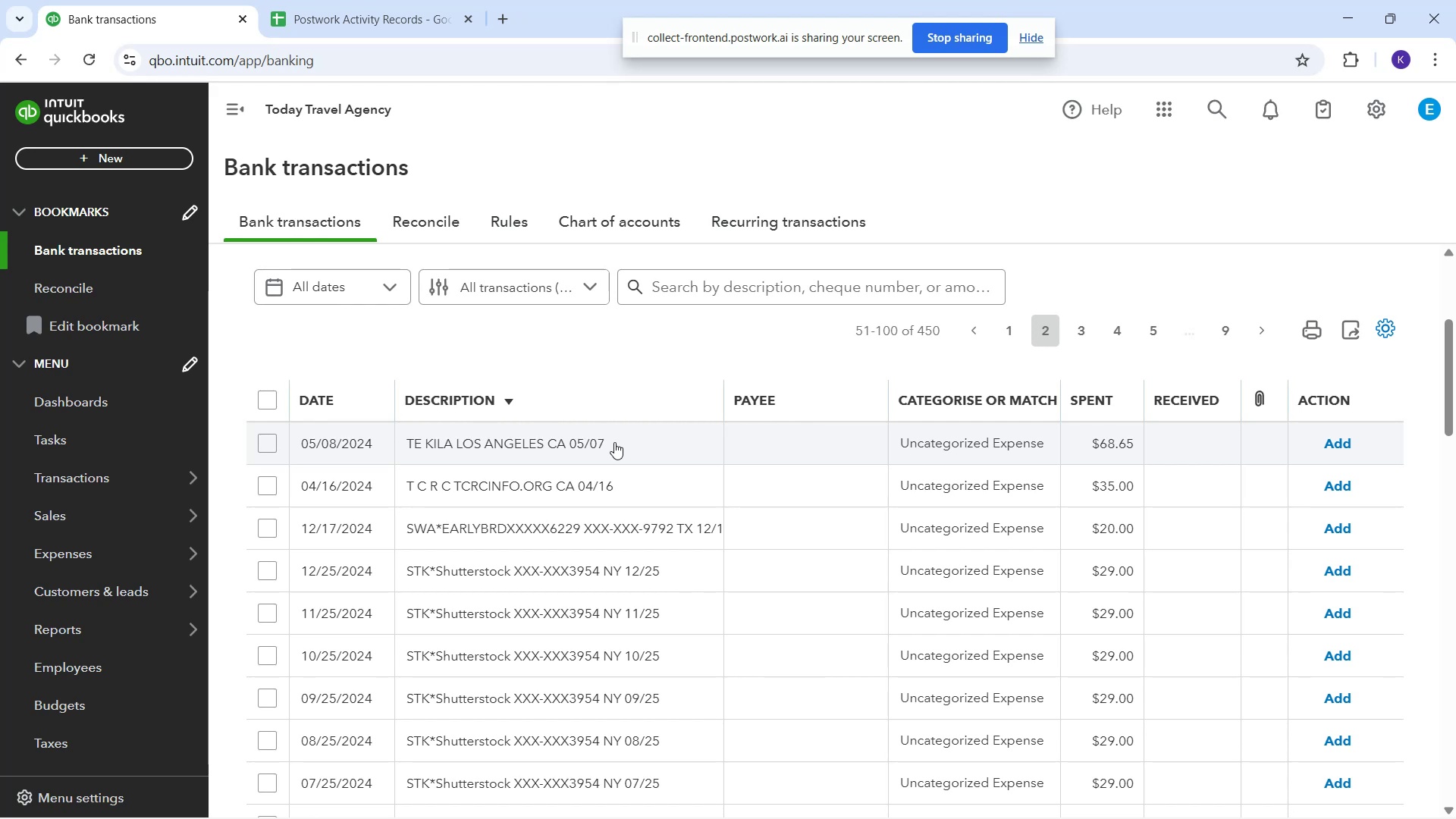 
wait(14.2)
 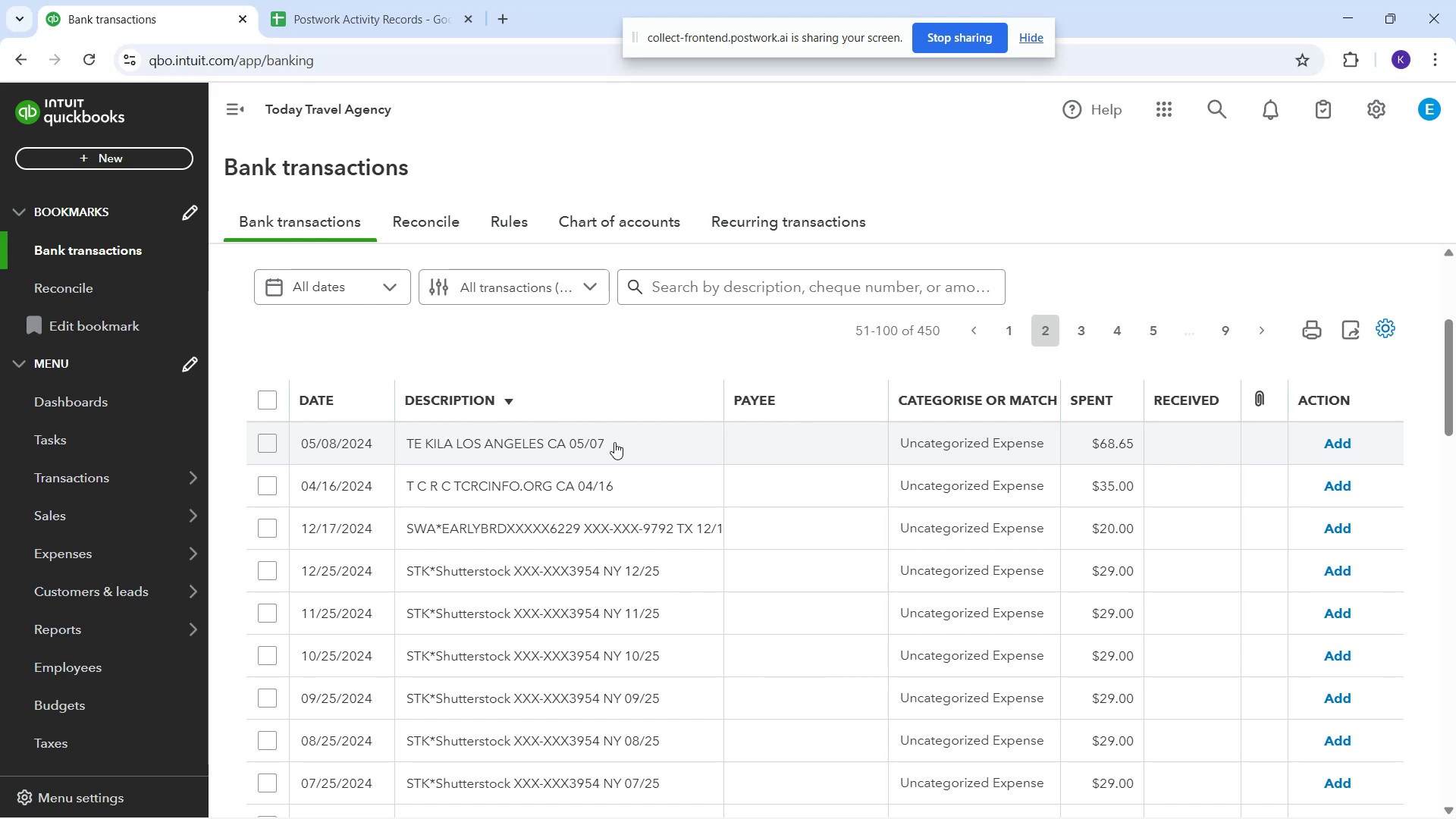 
left_click([481, 449])
 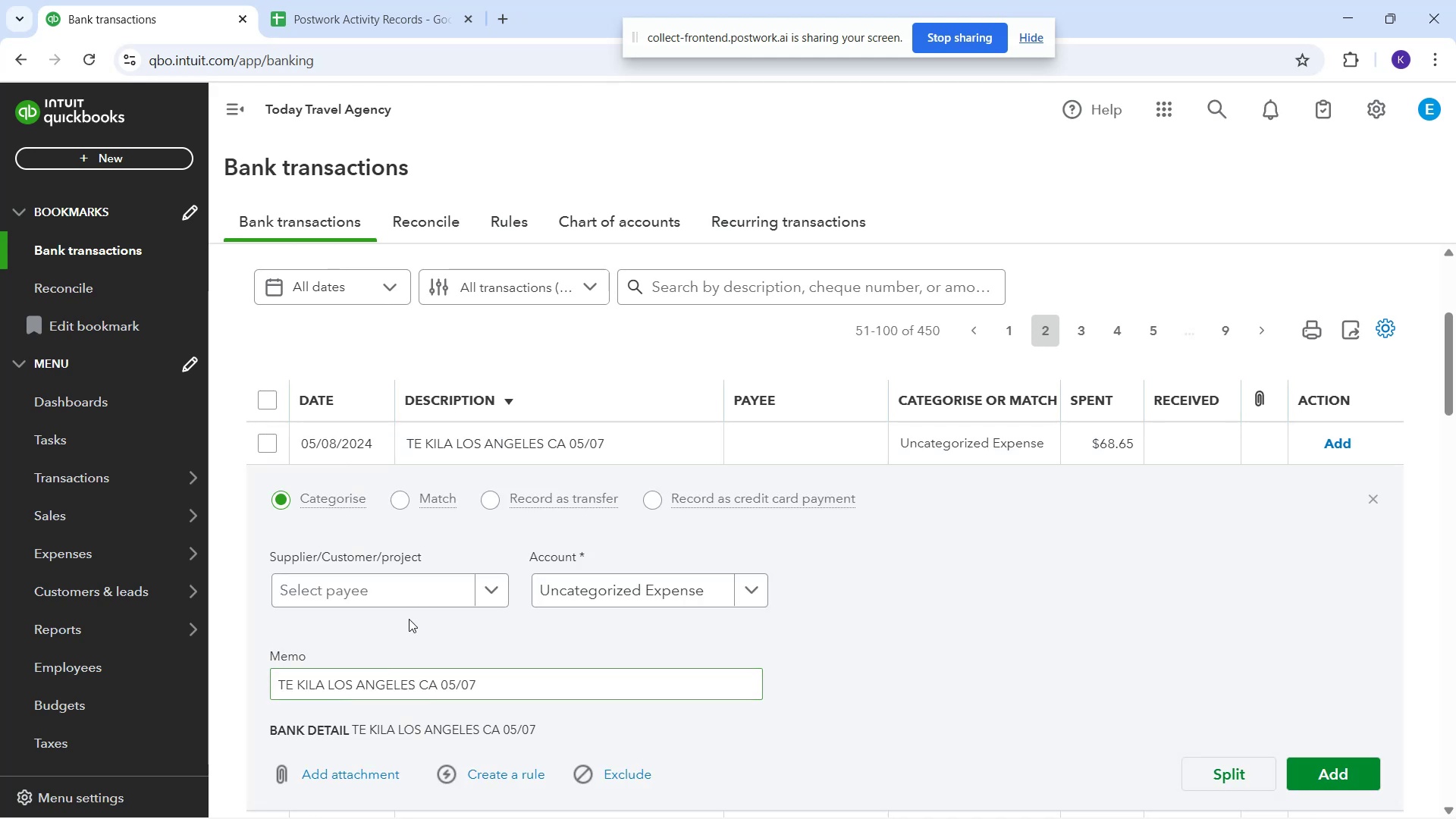 
left_click([397, 588])
 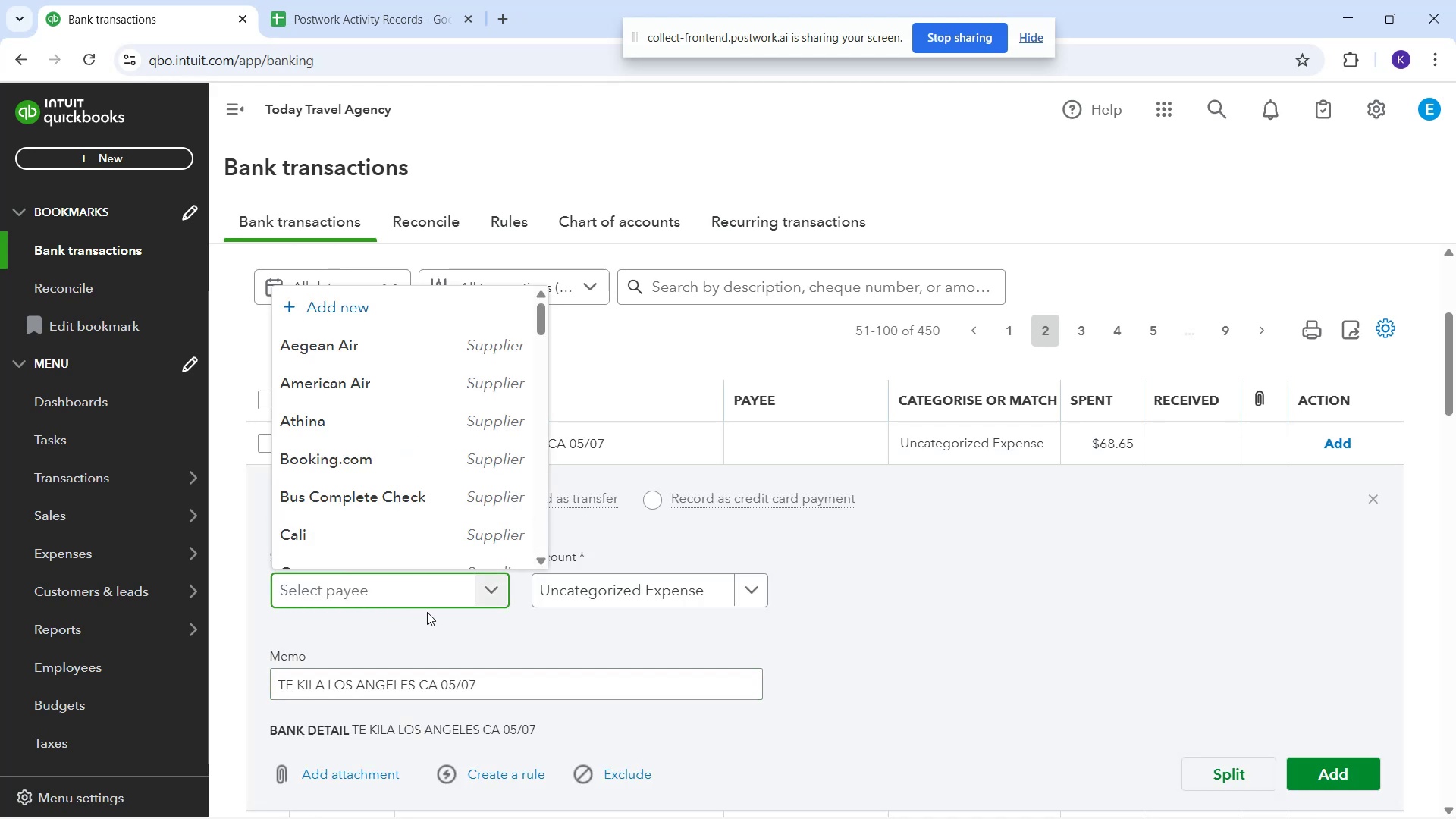 
type(Te )
key(Backspace)
type( Kila)
 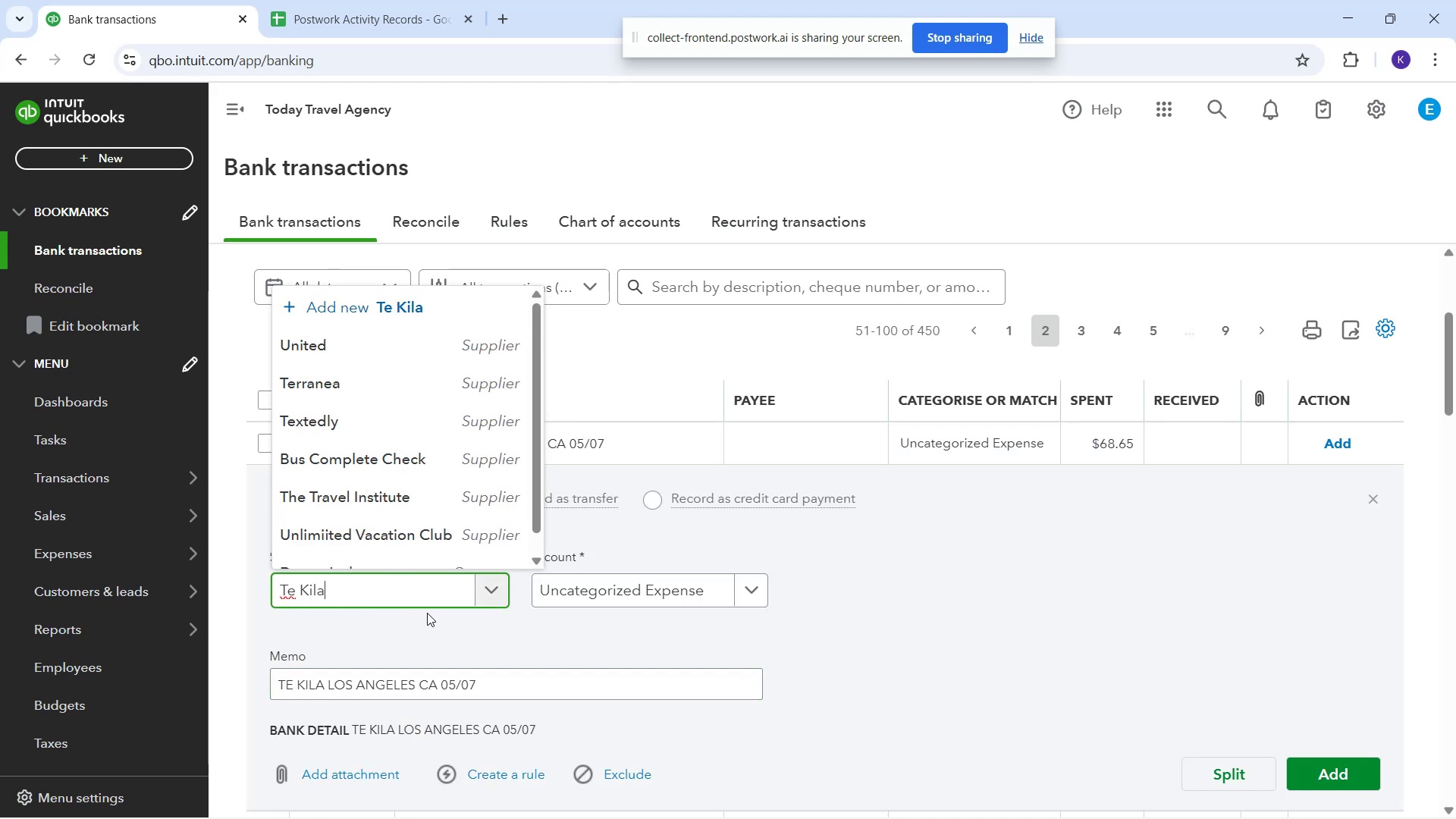 
wait(7.9)
 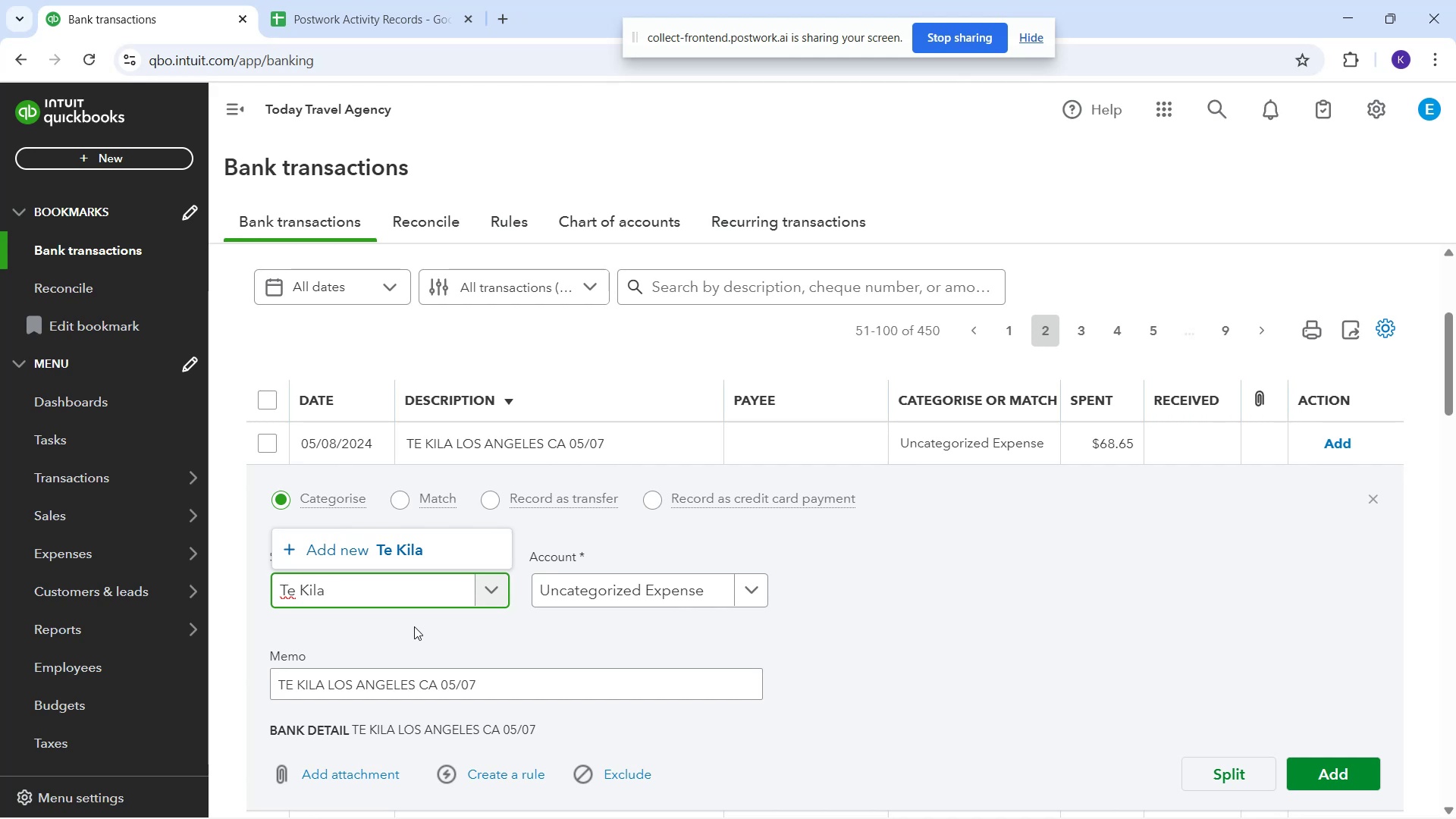 
left_click([1370, 792])
 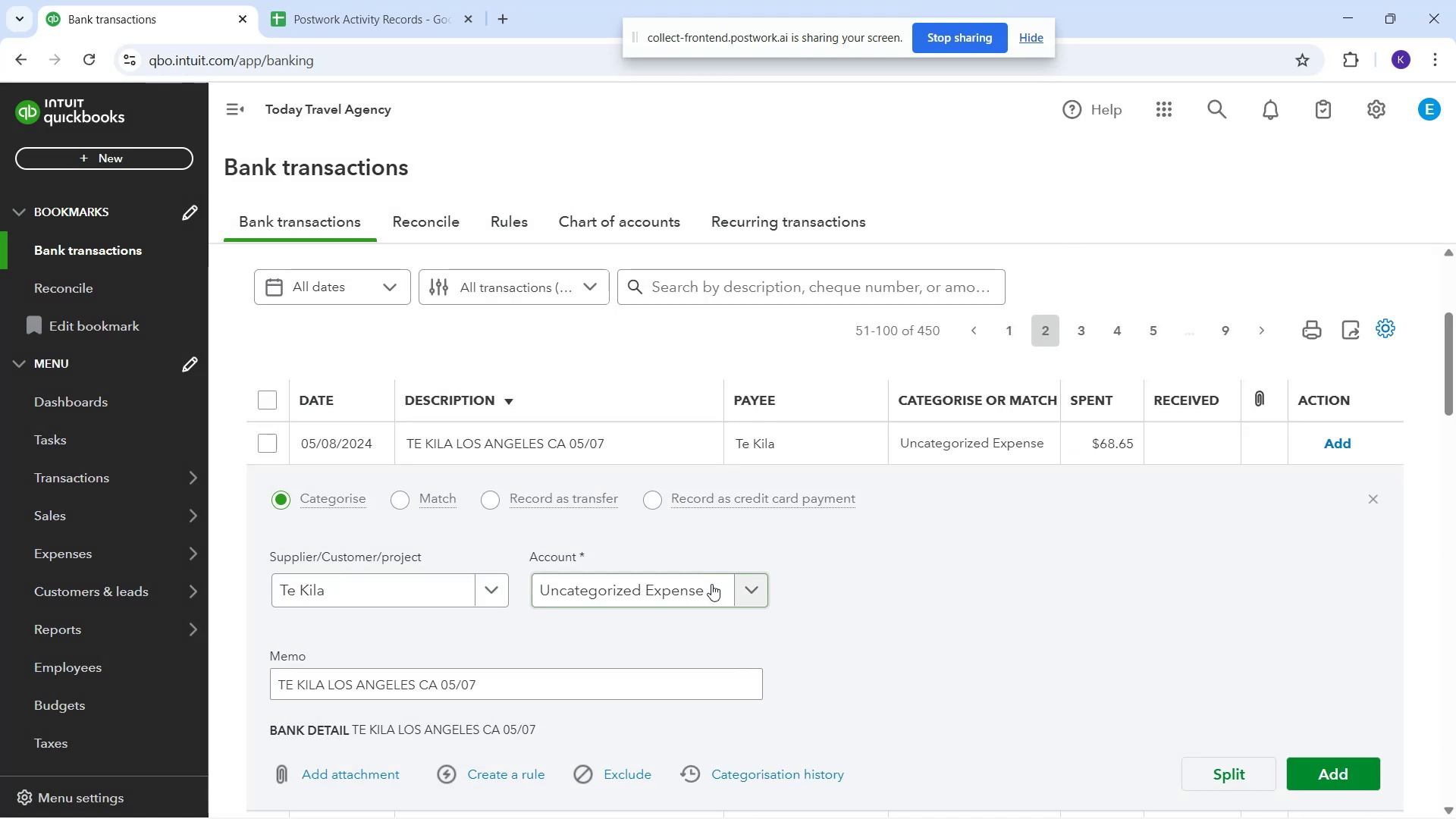 
left_click([704, 588])
 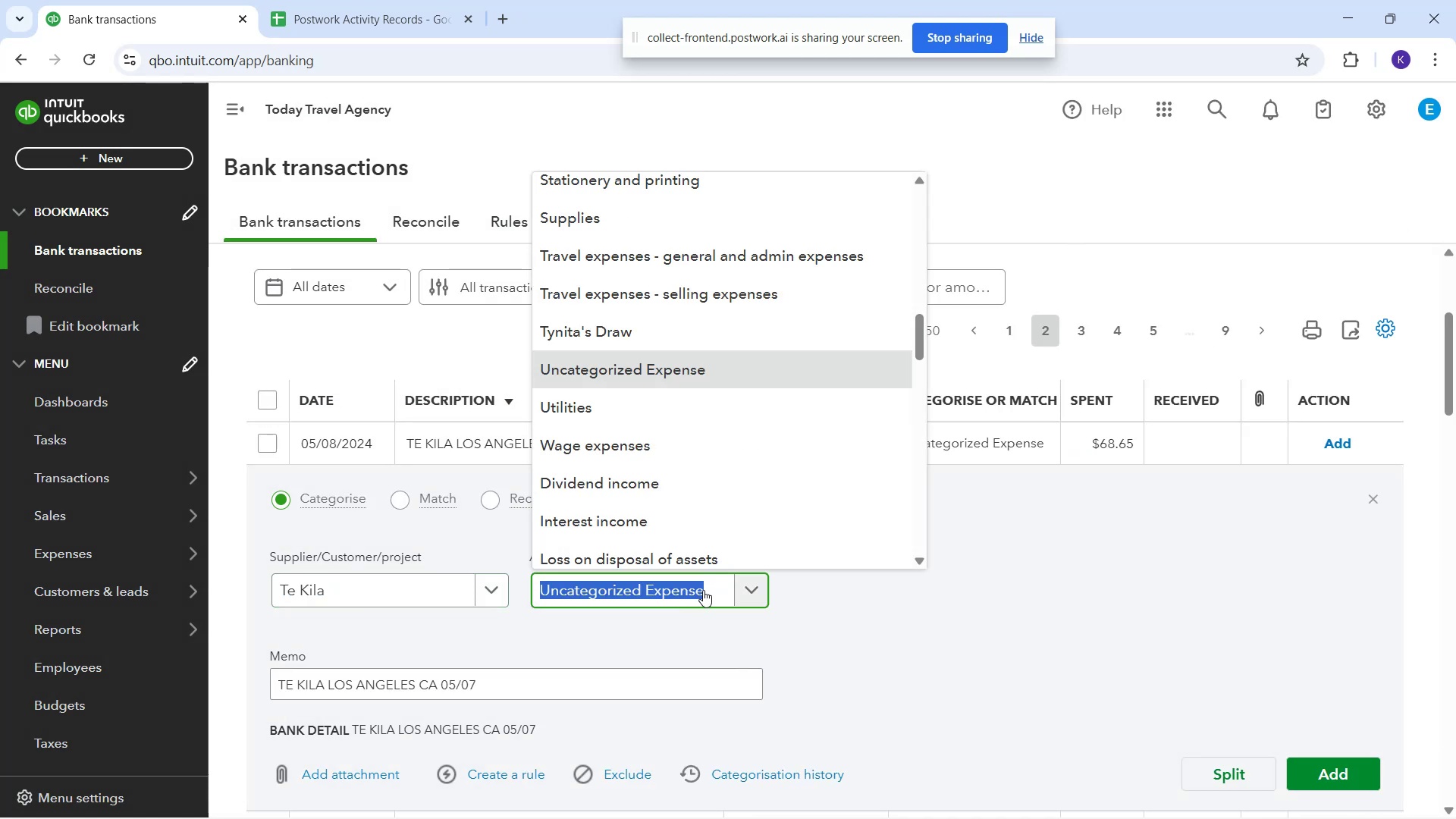 
type(meal)
 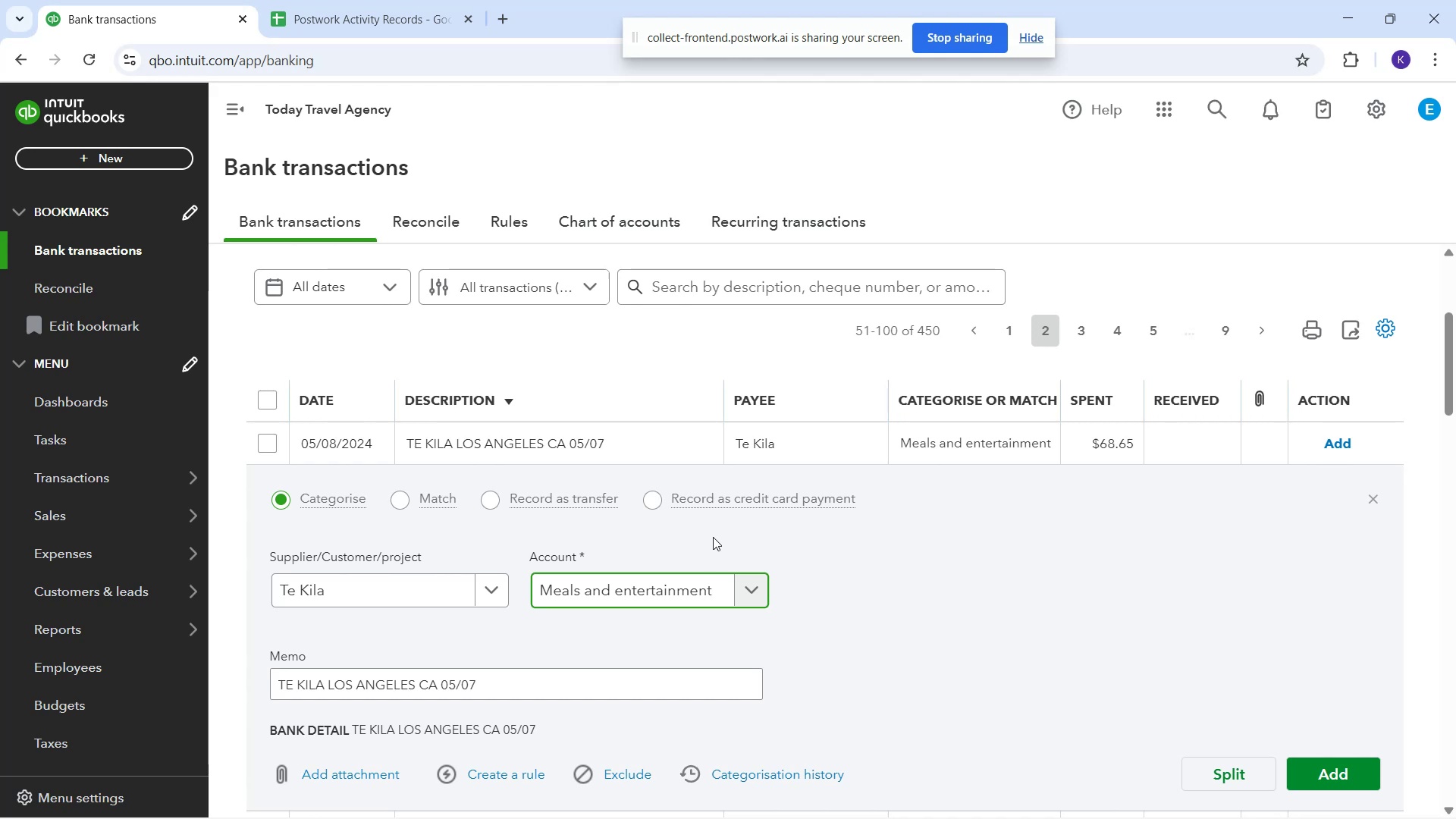 
wait(19.57)
 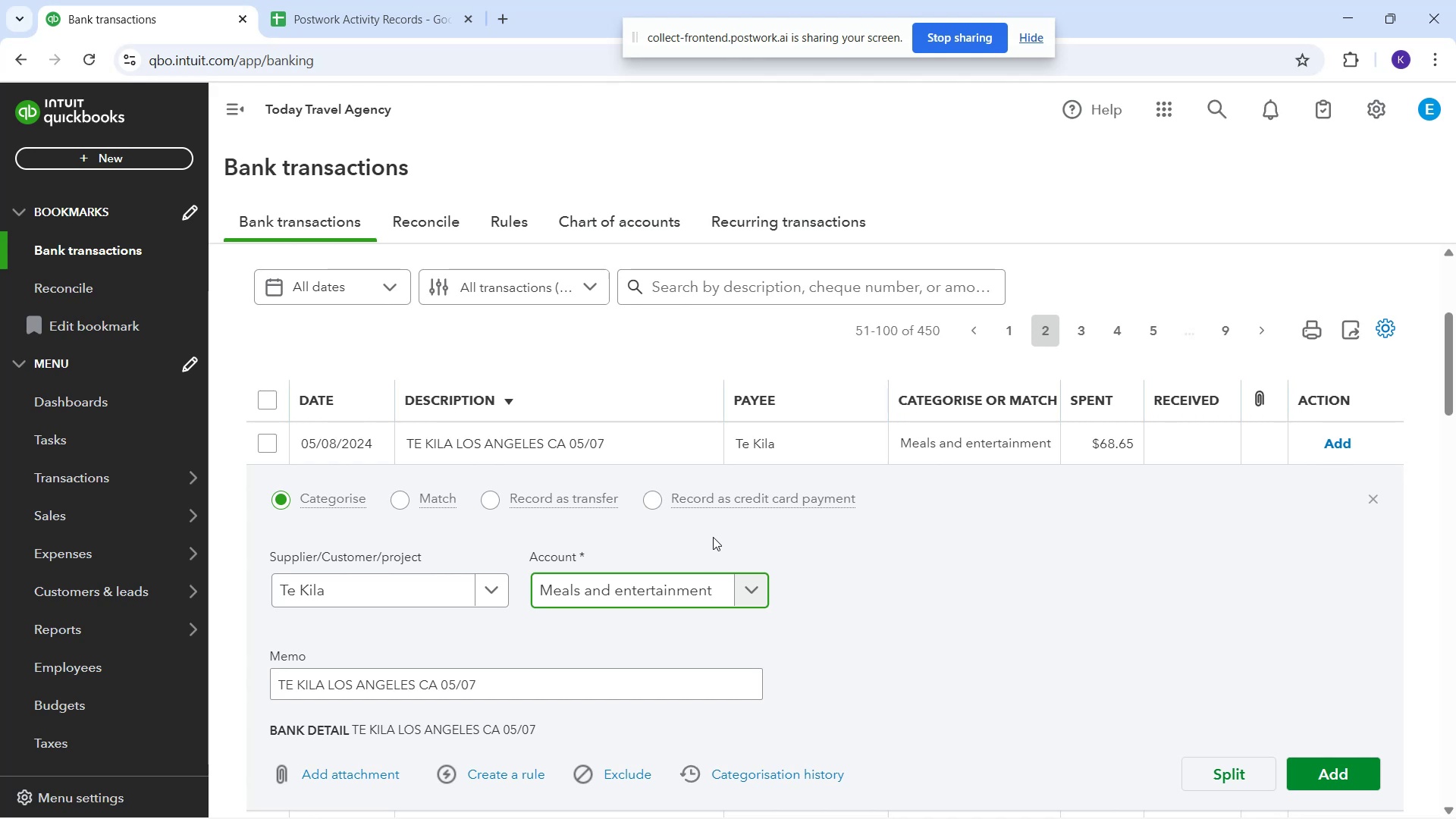 
left_click([1312, 780])
 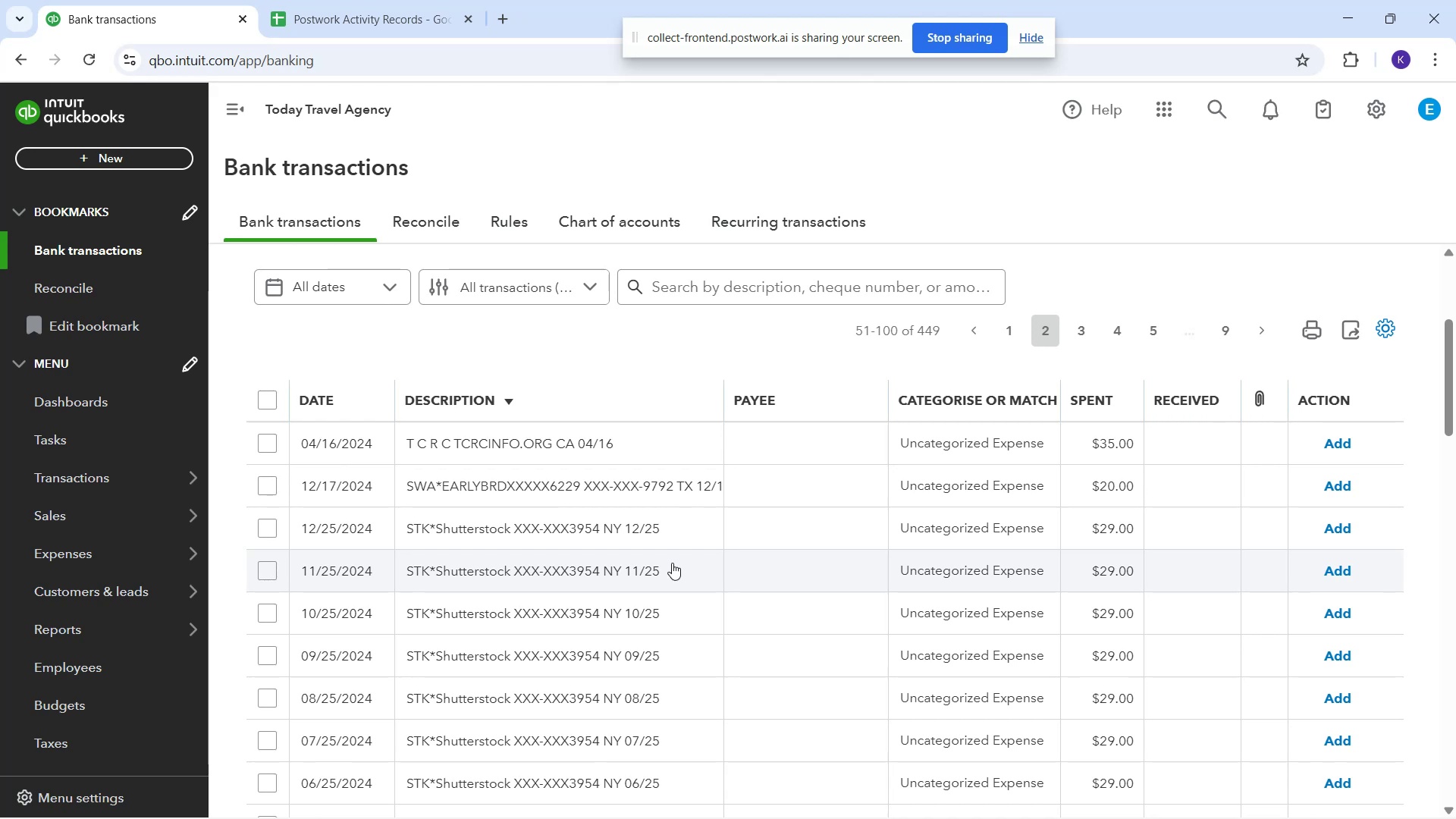 
wait(16.81)
 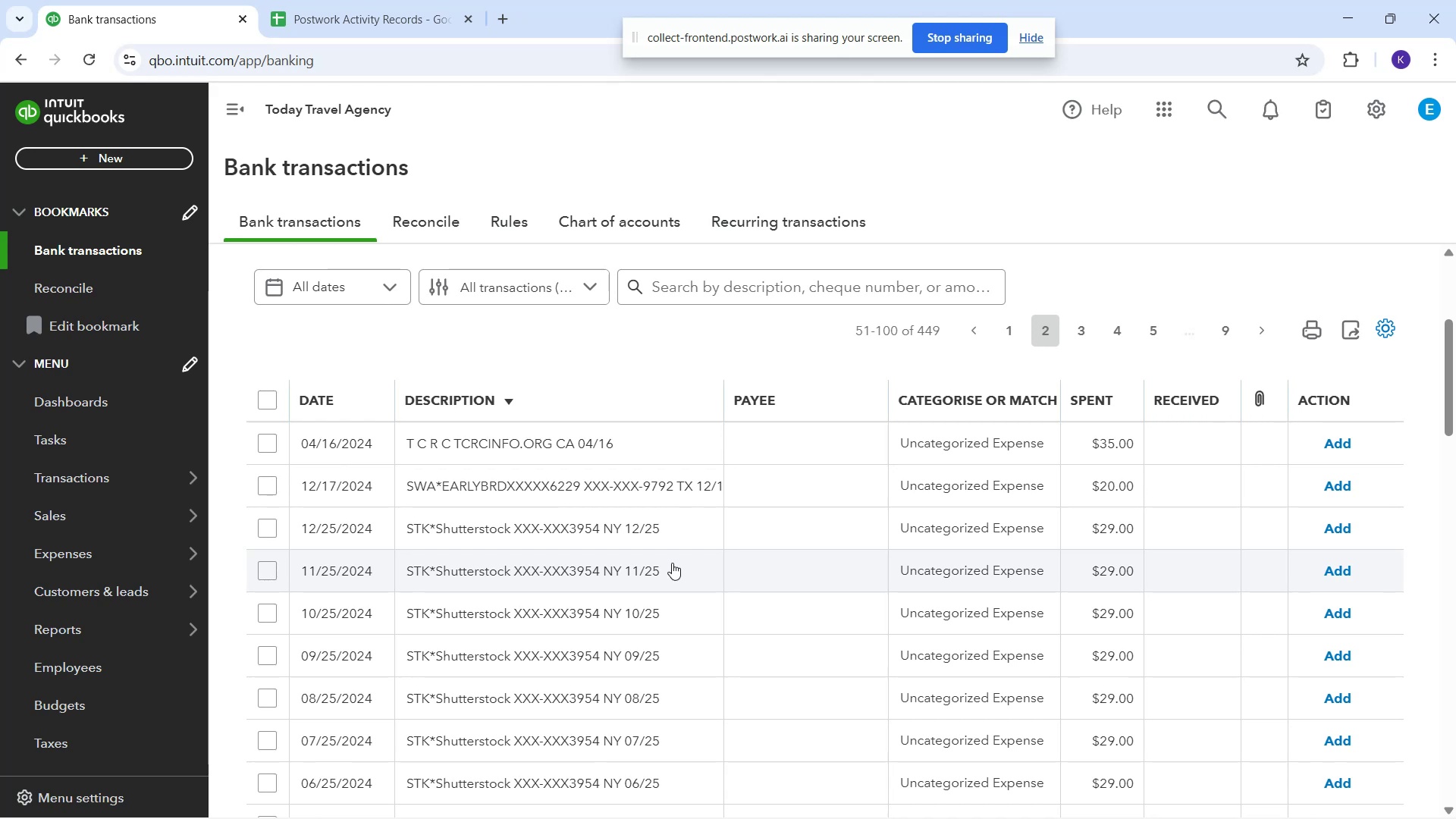 
scroll: coordinate [698, 551], scroll_direction: down, amount: 4.0
 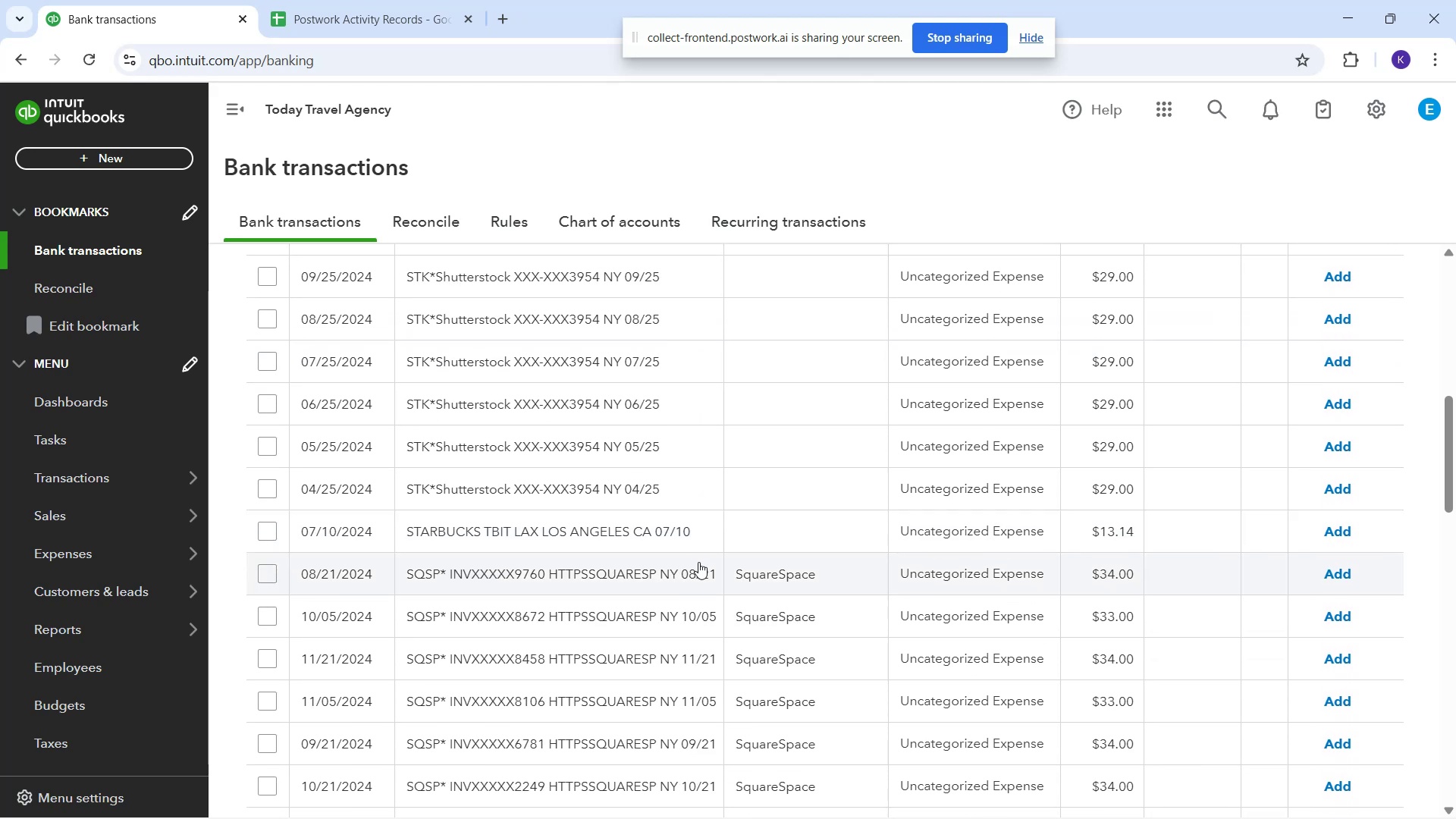 
scroll: coordinate [686, 561], scroll_direction: up, amount: 3.0
 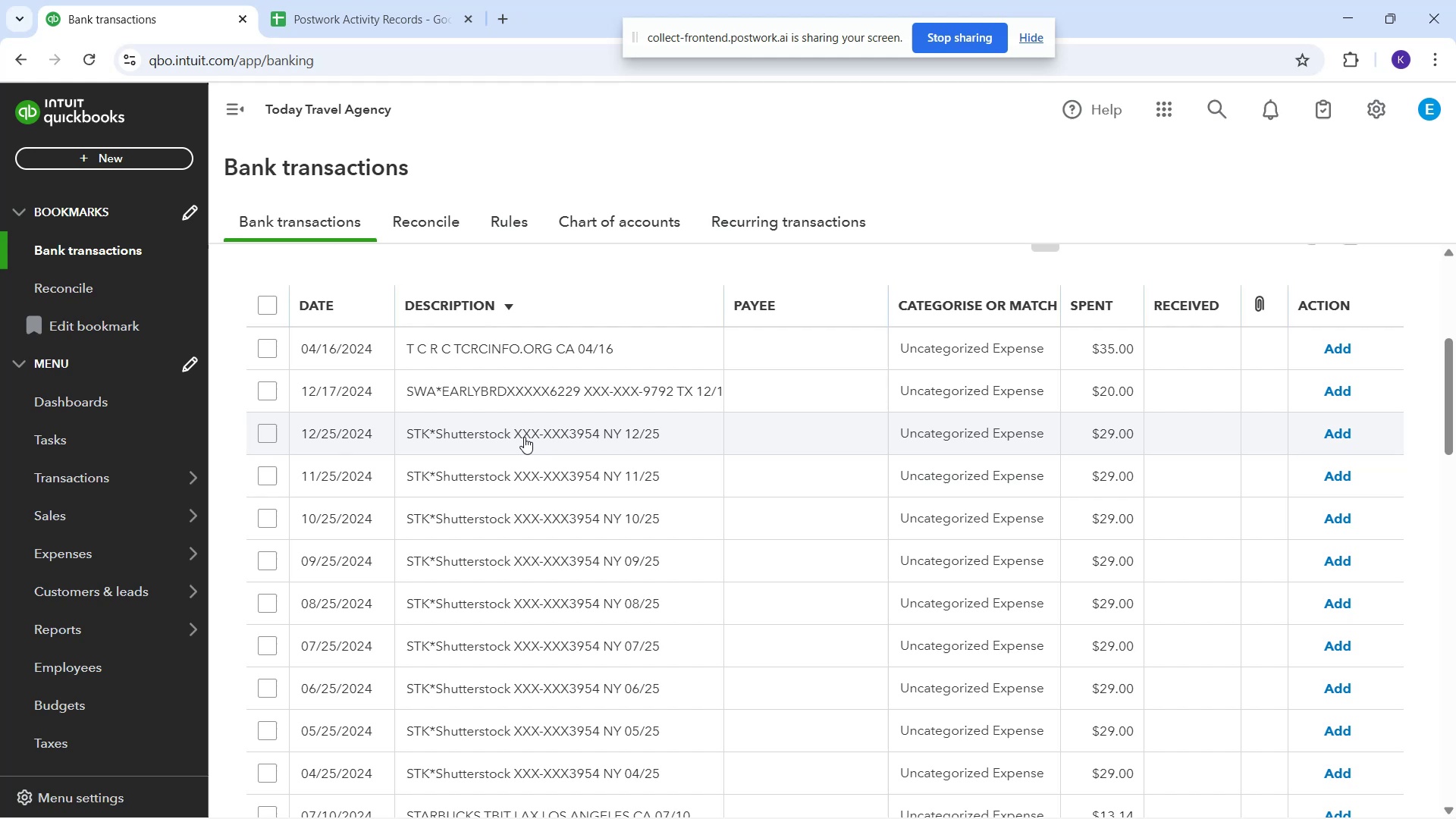 
left_click([522, 433])
 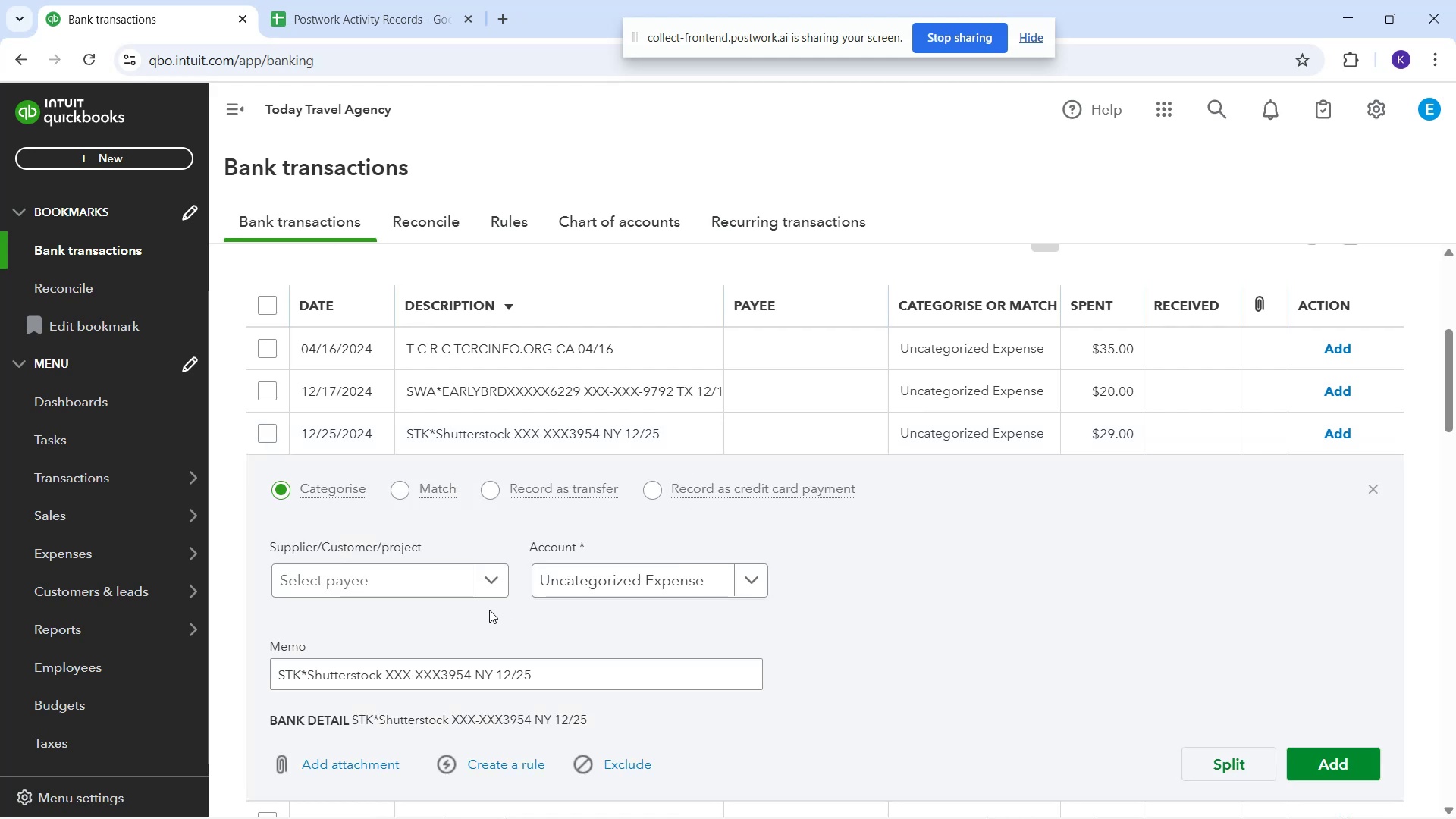 
wait(12.12)
 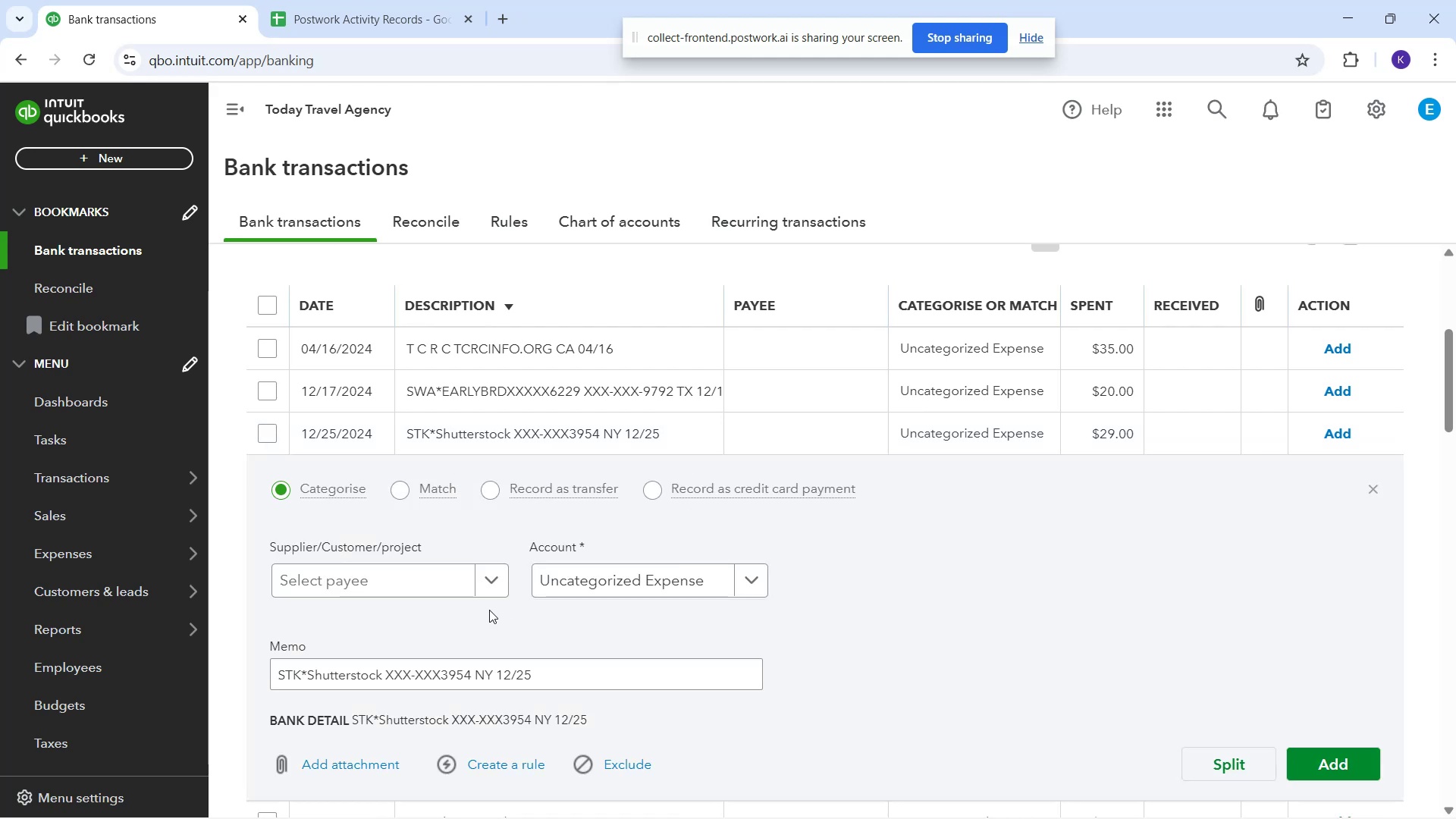 
left_click([457, 596])
 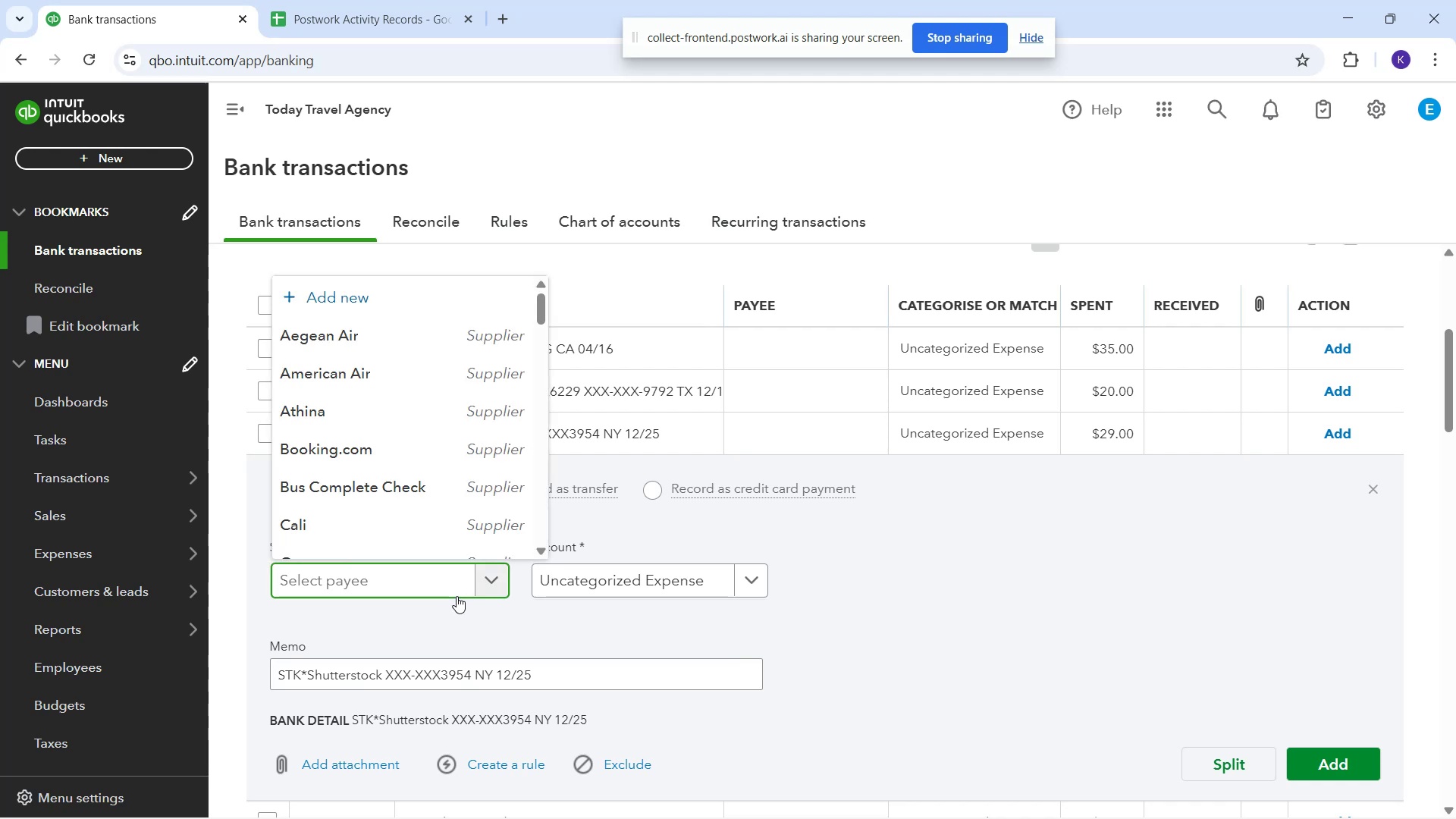 
type(Shutterstock)
 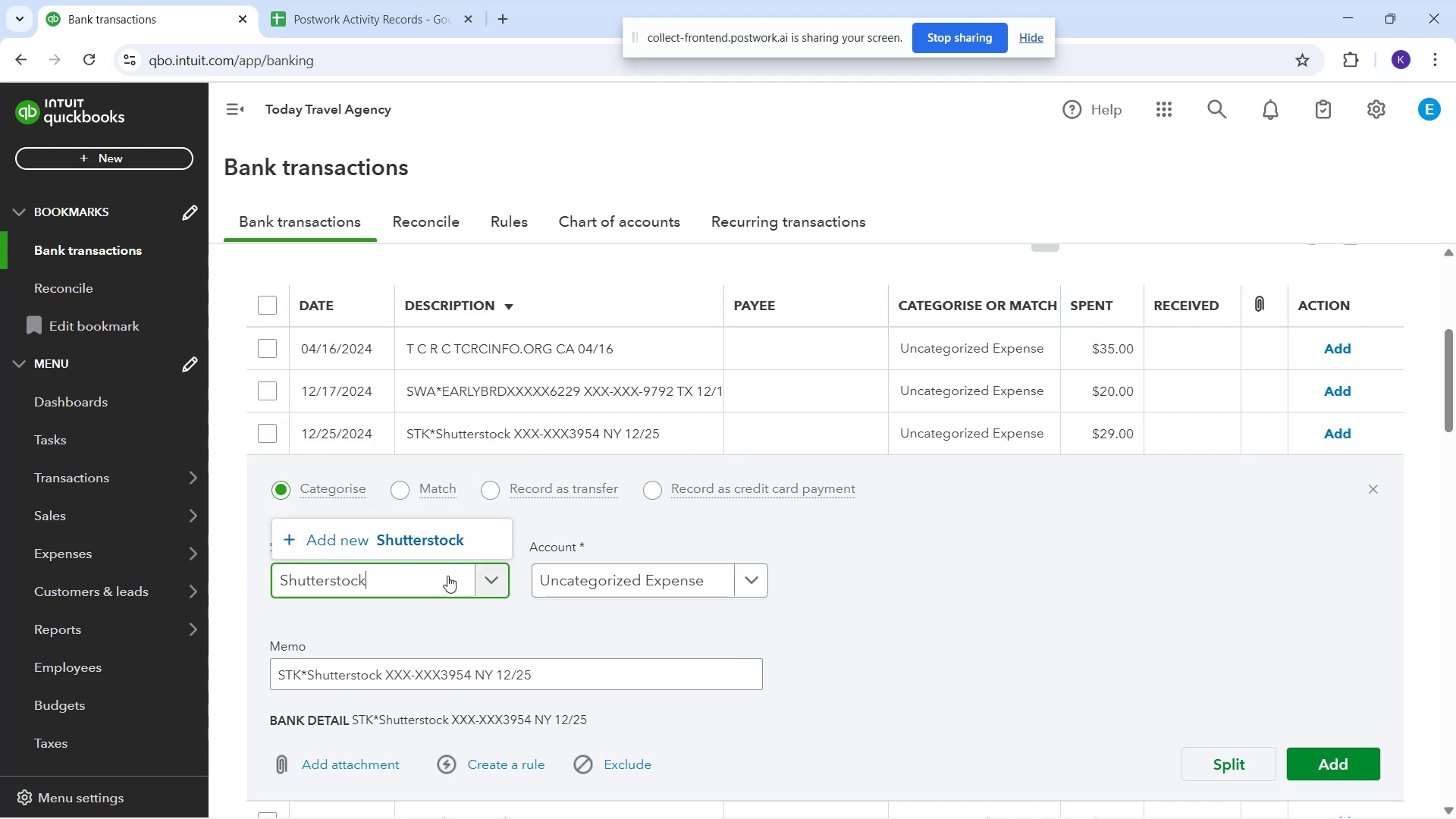 
left_click([441, 556])
 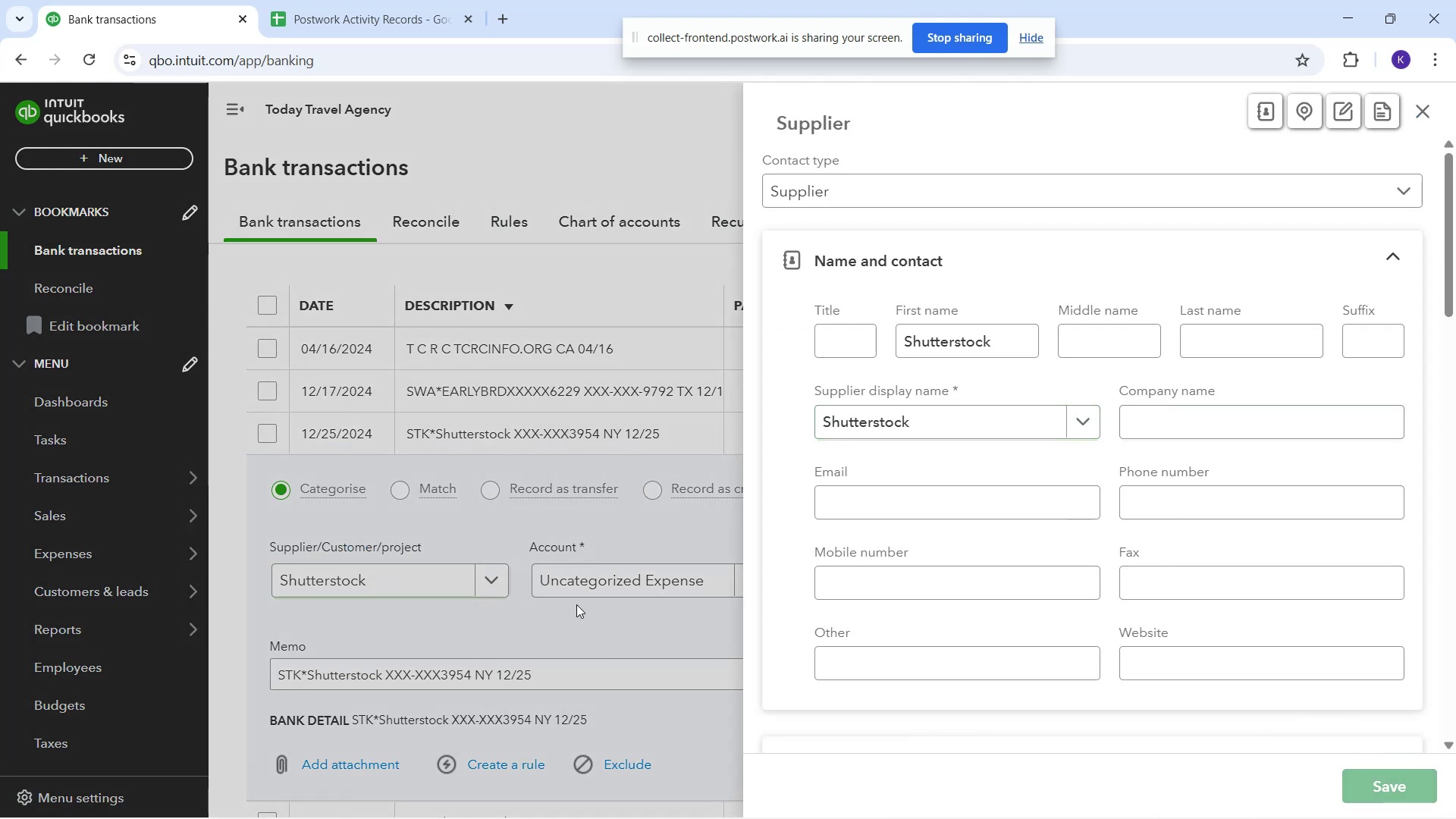 
left_click([581, 588])
 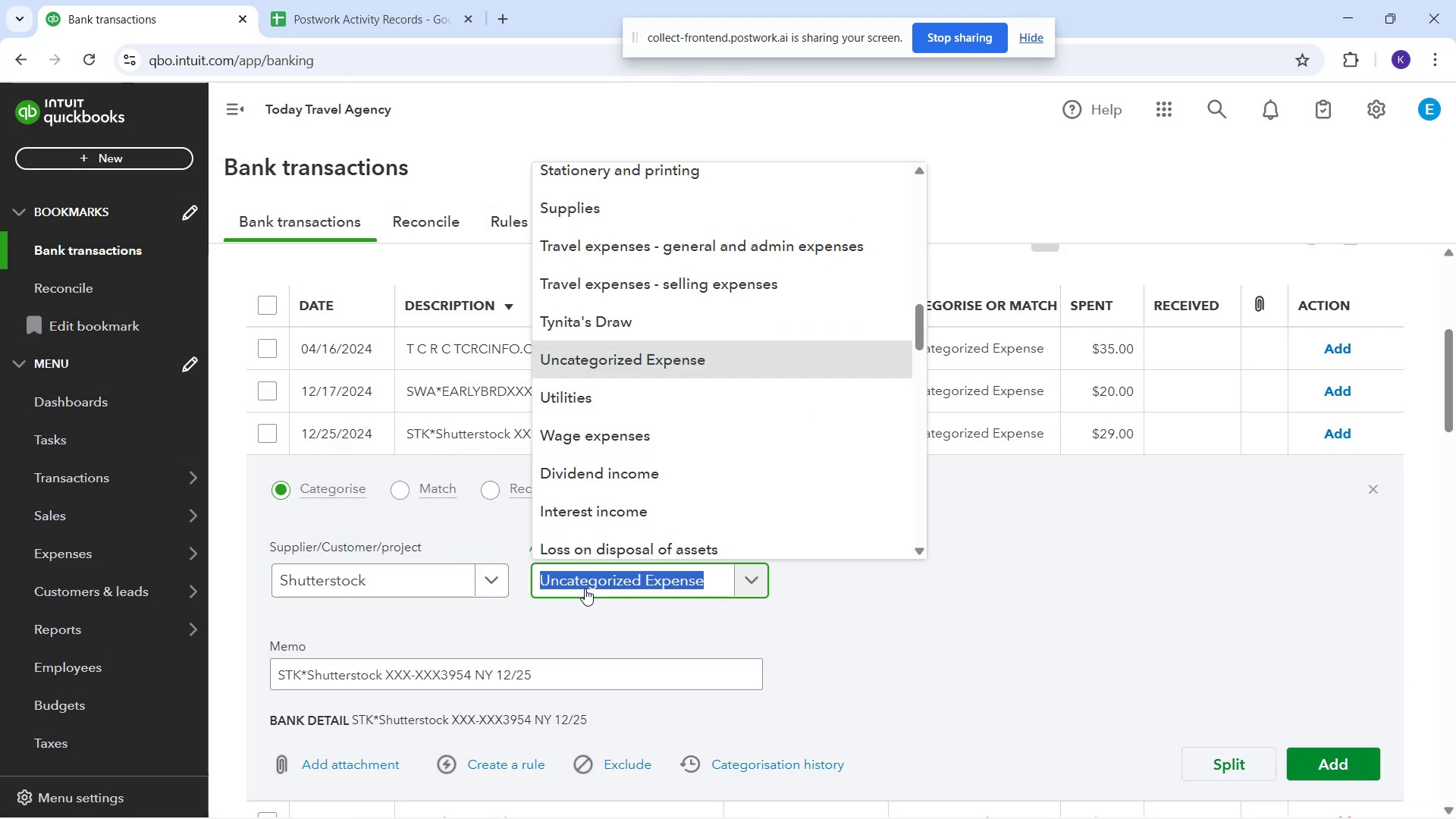 
type(ad)
 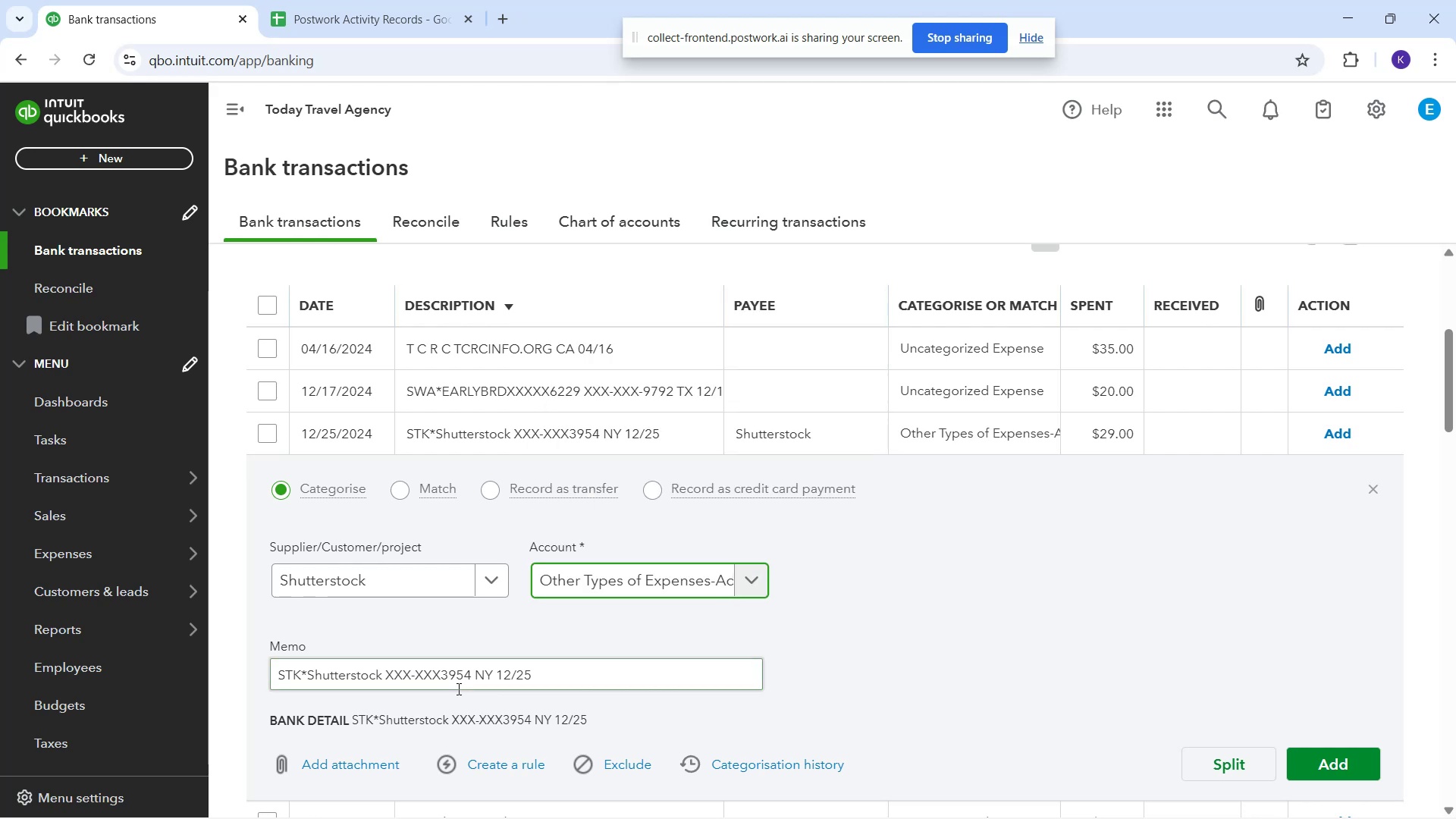 
wait(6.68)
 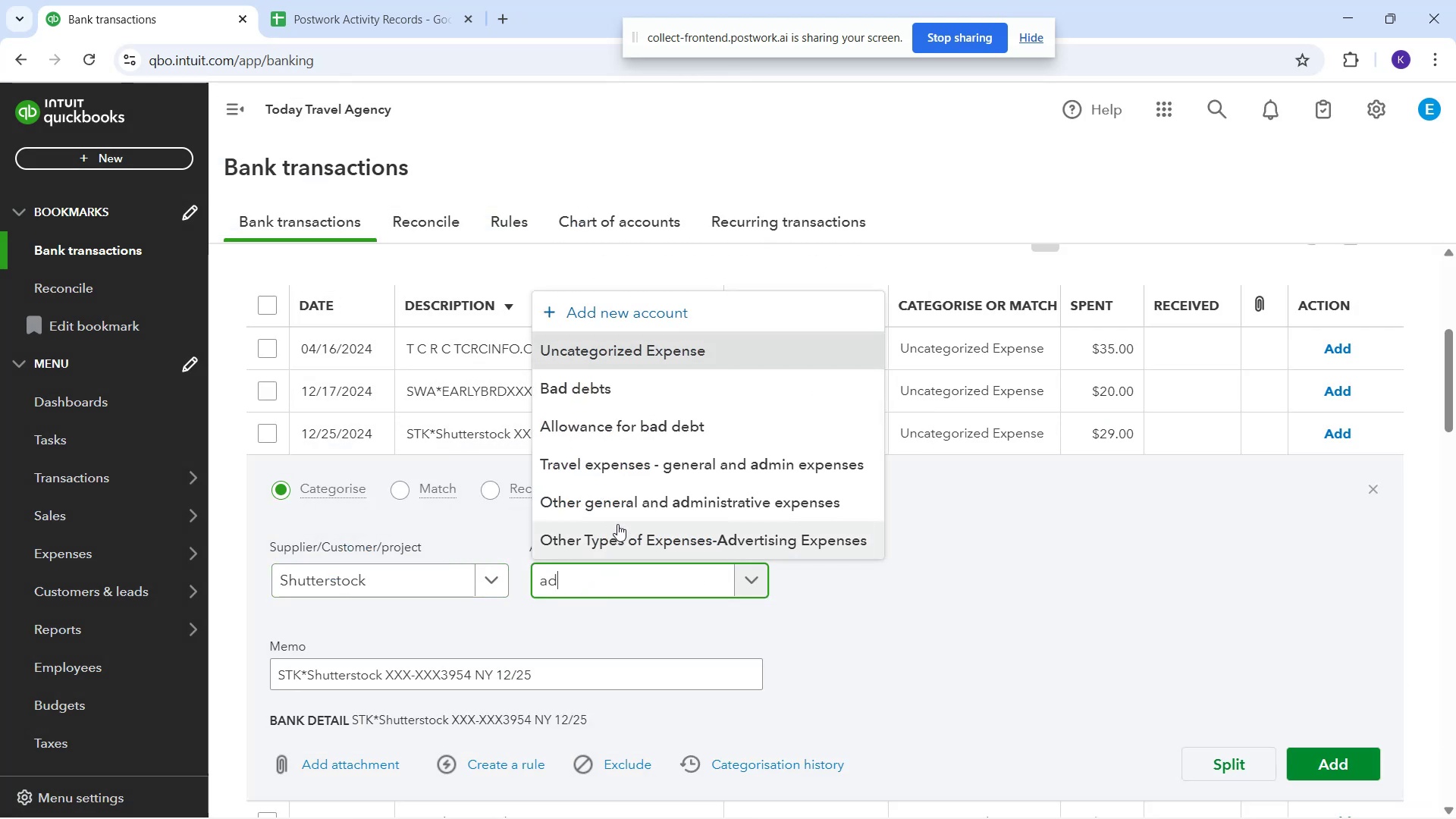 
left_click([521, 764])
 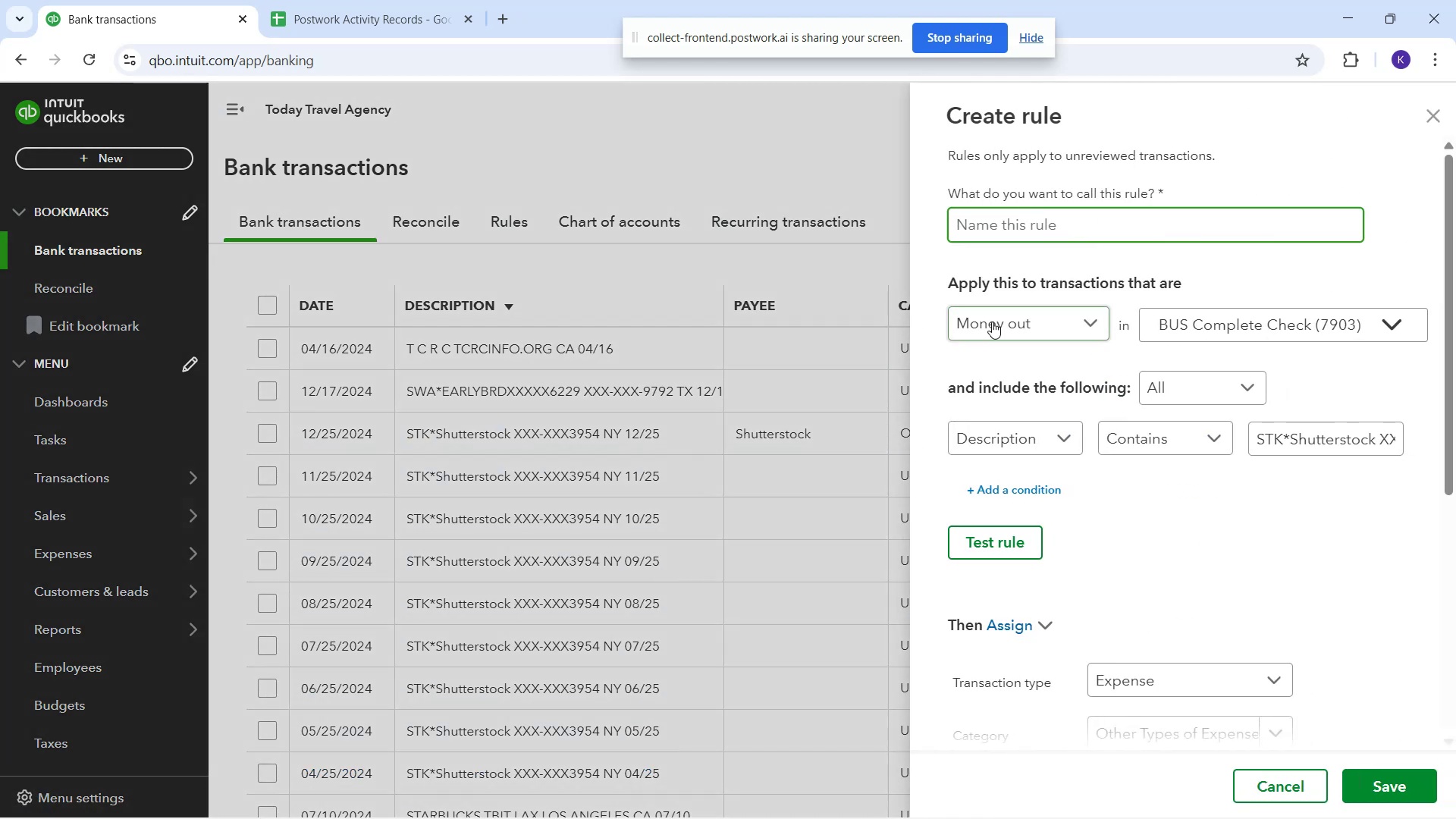 
key(Shift+S)
 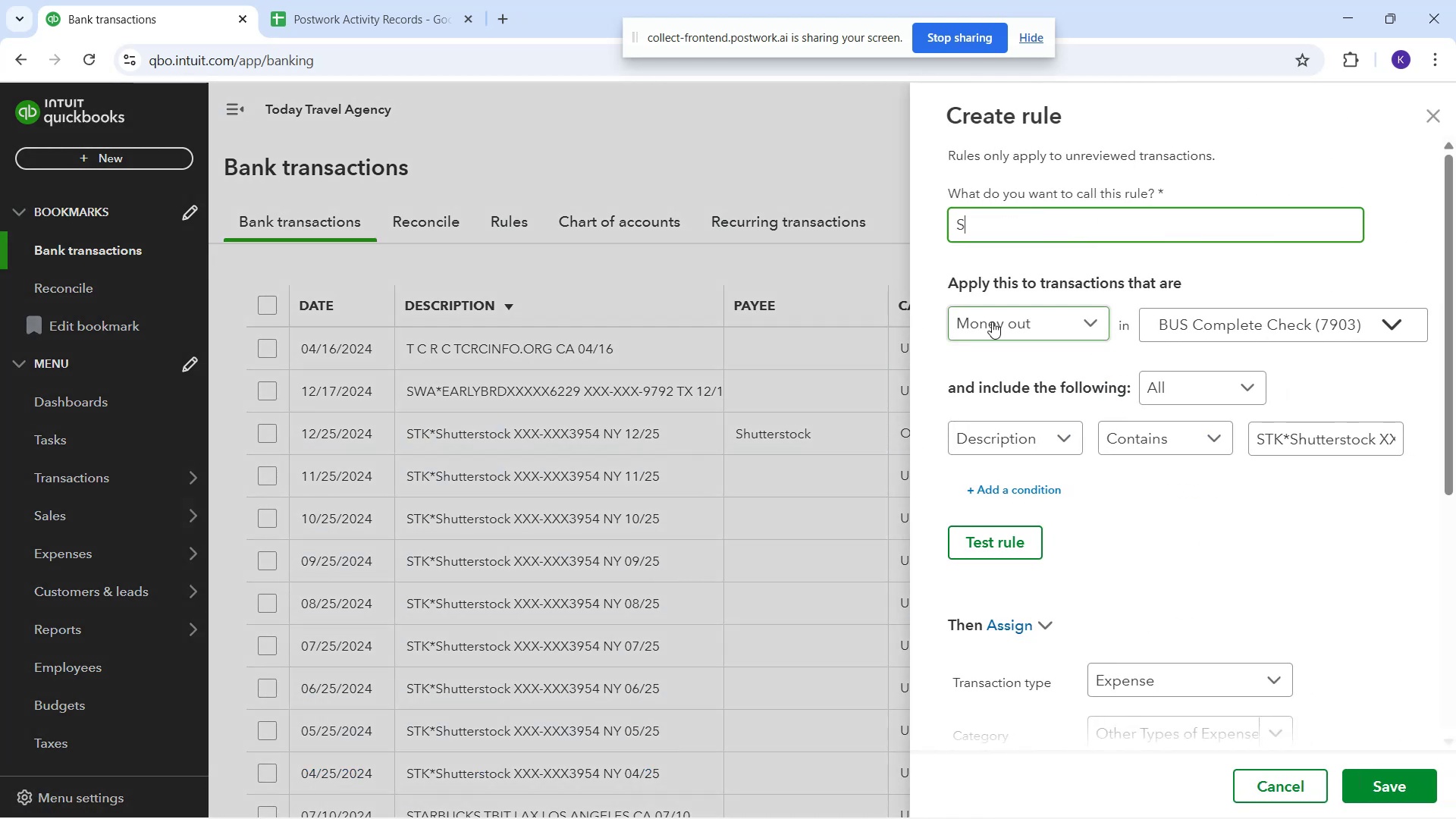 
type(hutterstock)
 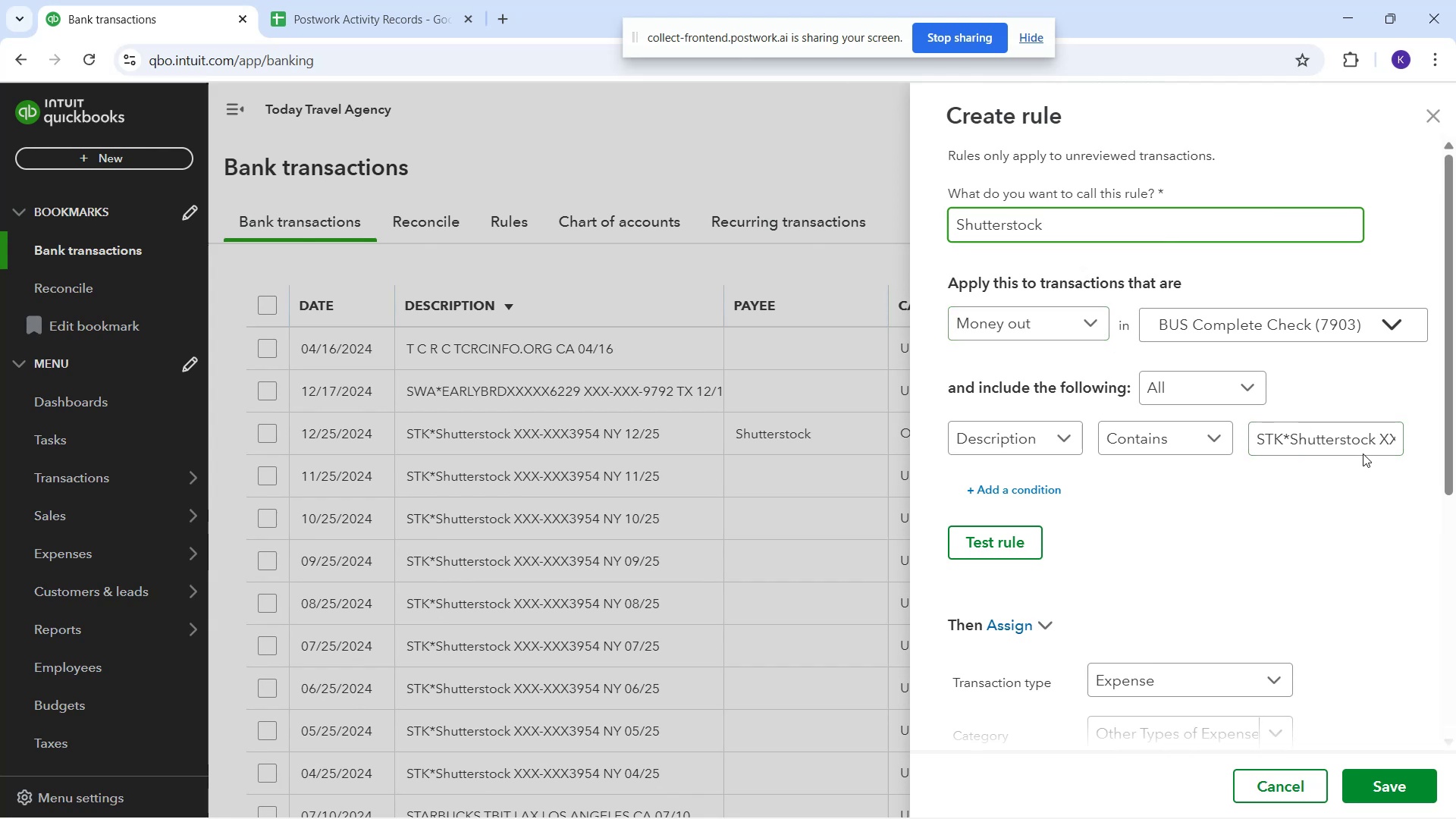 
left_click_drag(start_coordinate=[1376, 439], to_coordinate=[1454, 413])
 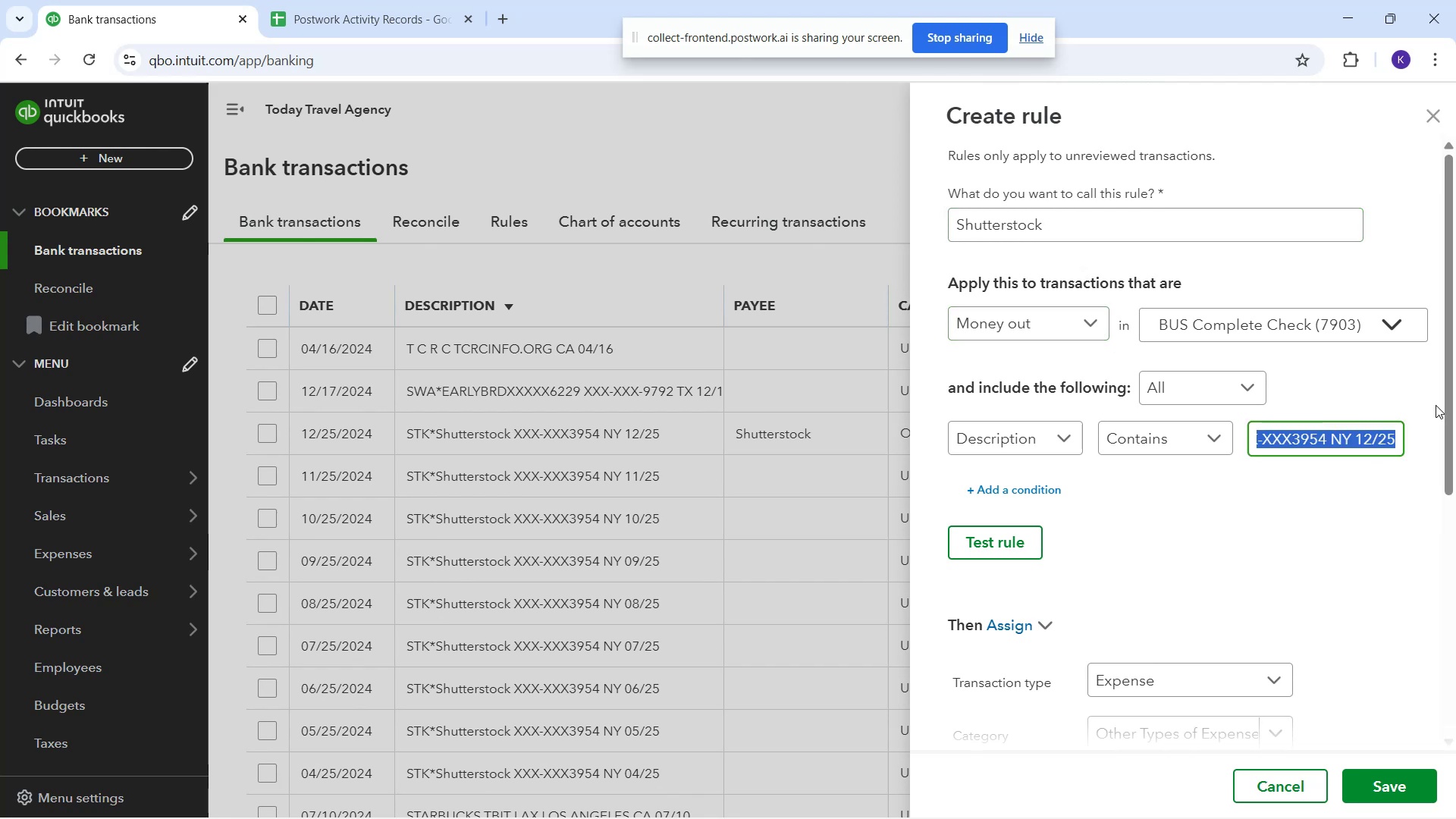 
key(Backspace)
 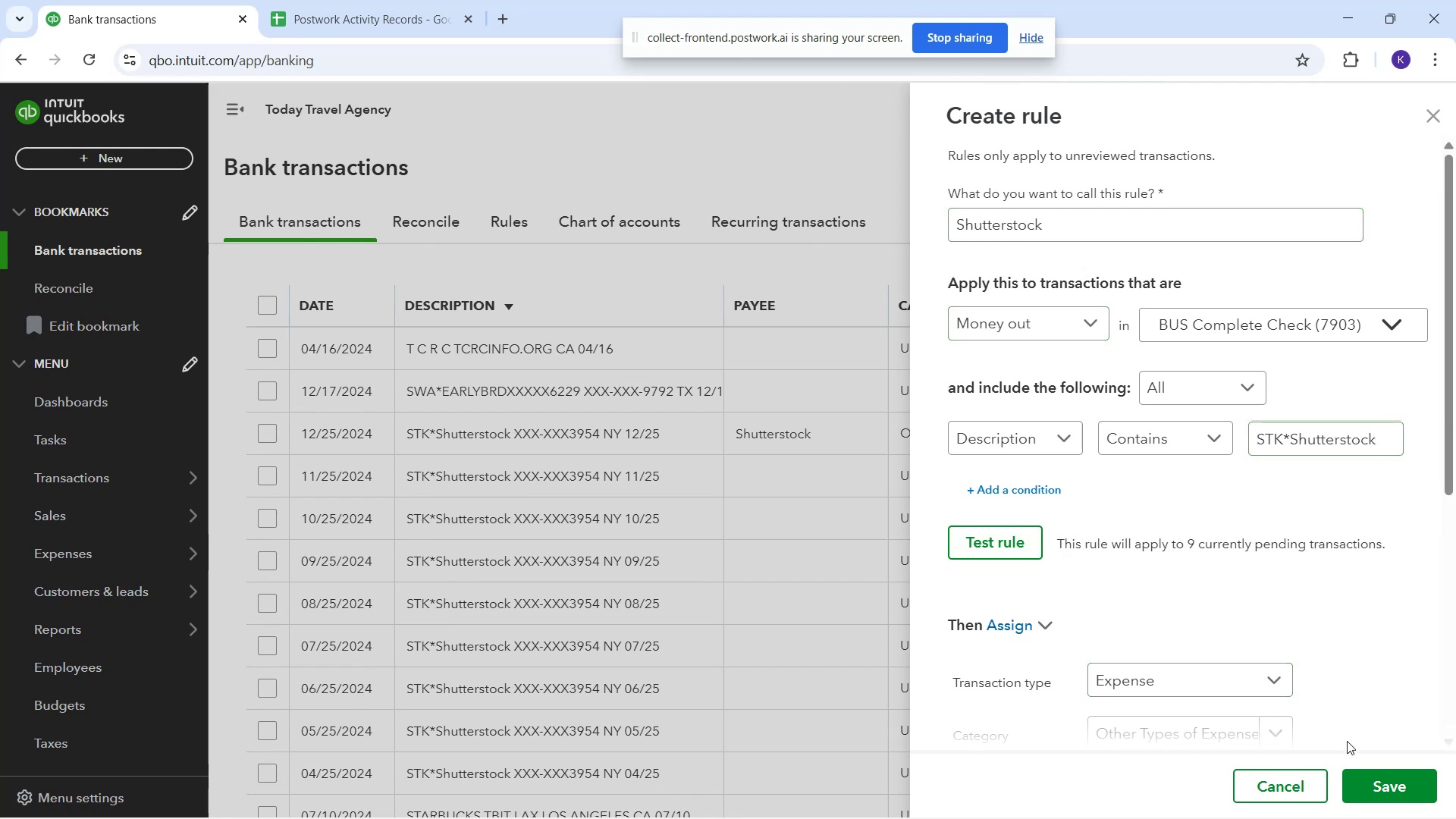 
left_click([1362, 783])
 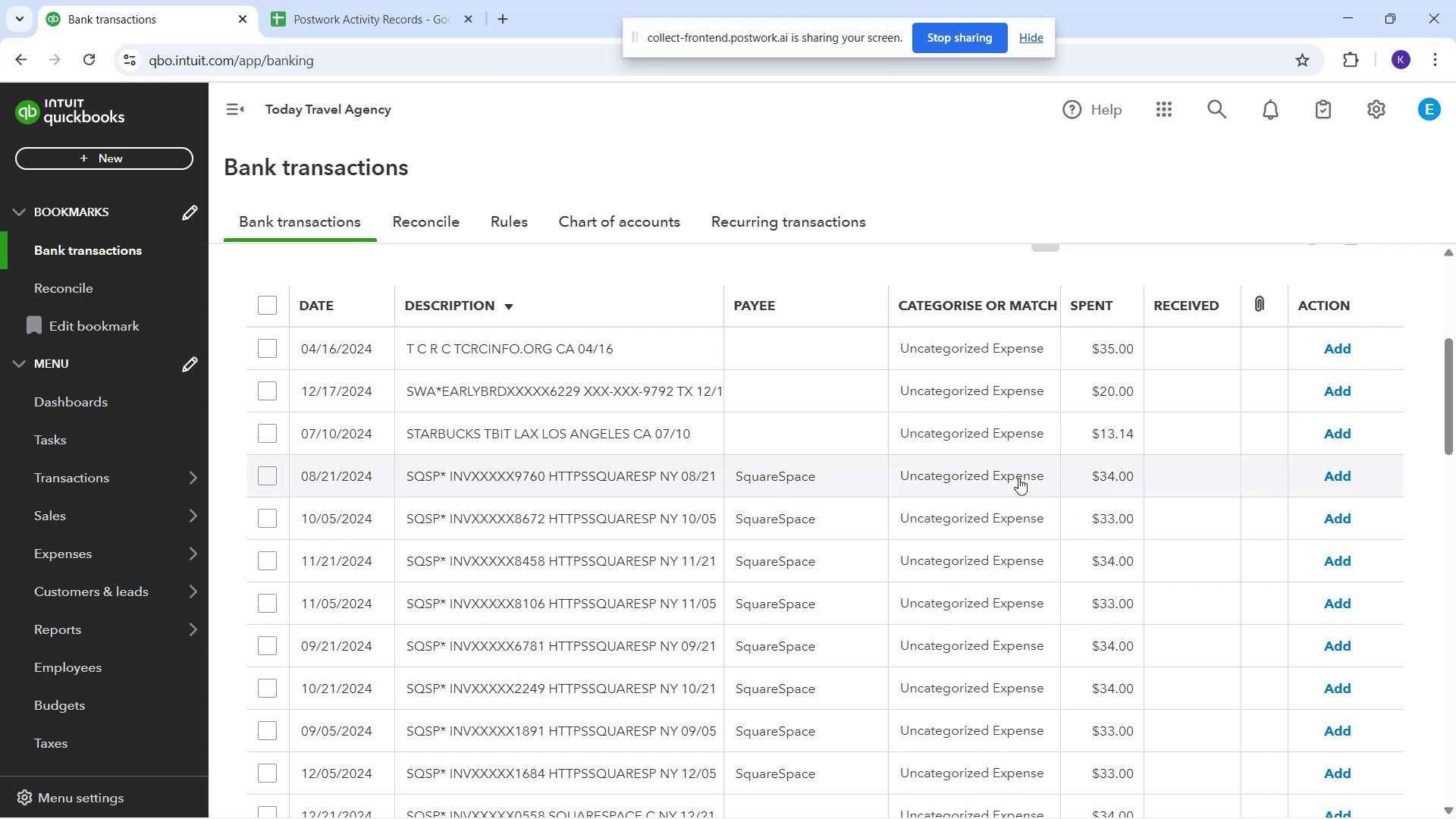 
wait(33.19)
 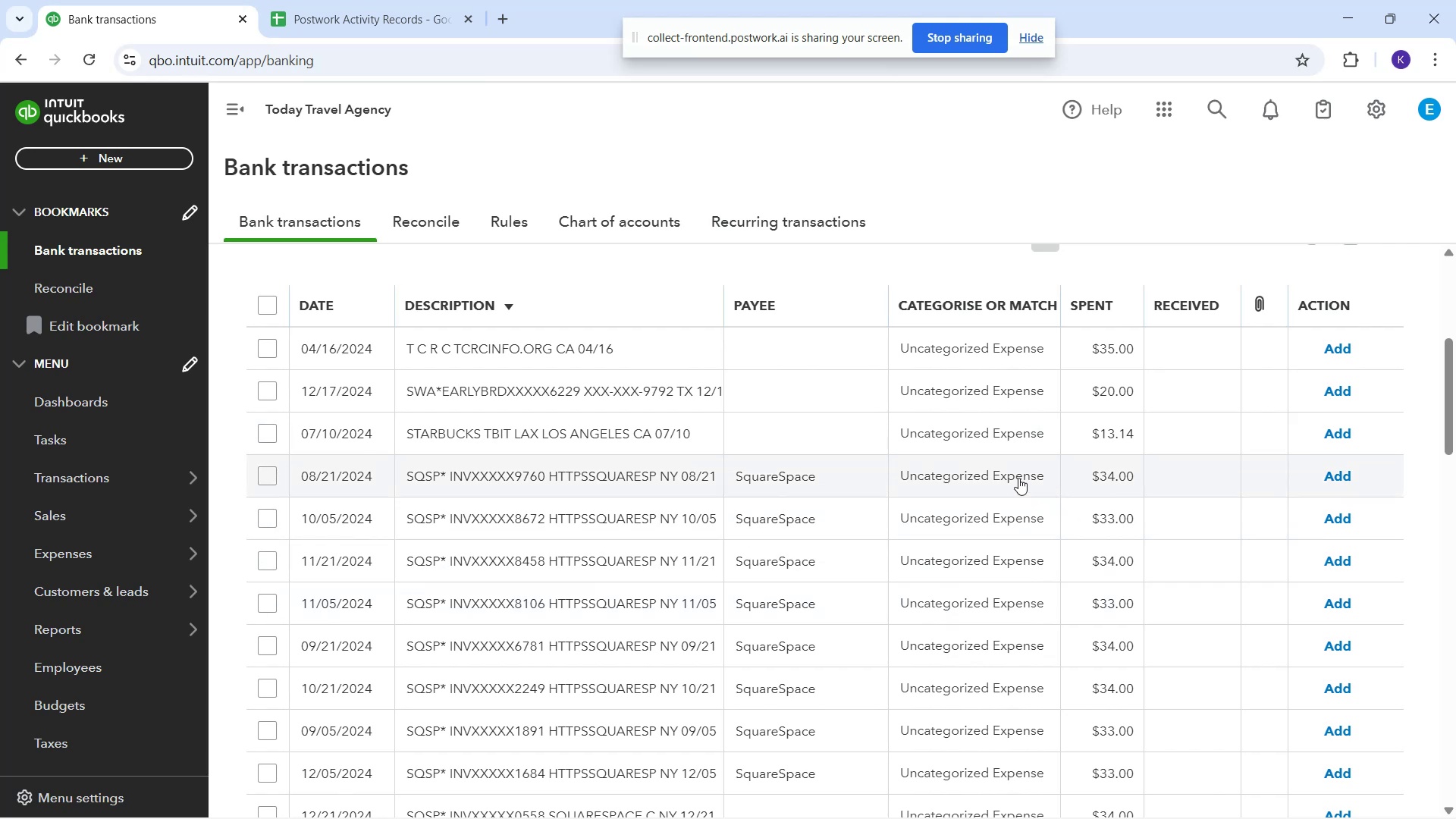 
left_click([1018, 478])
 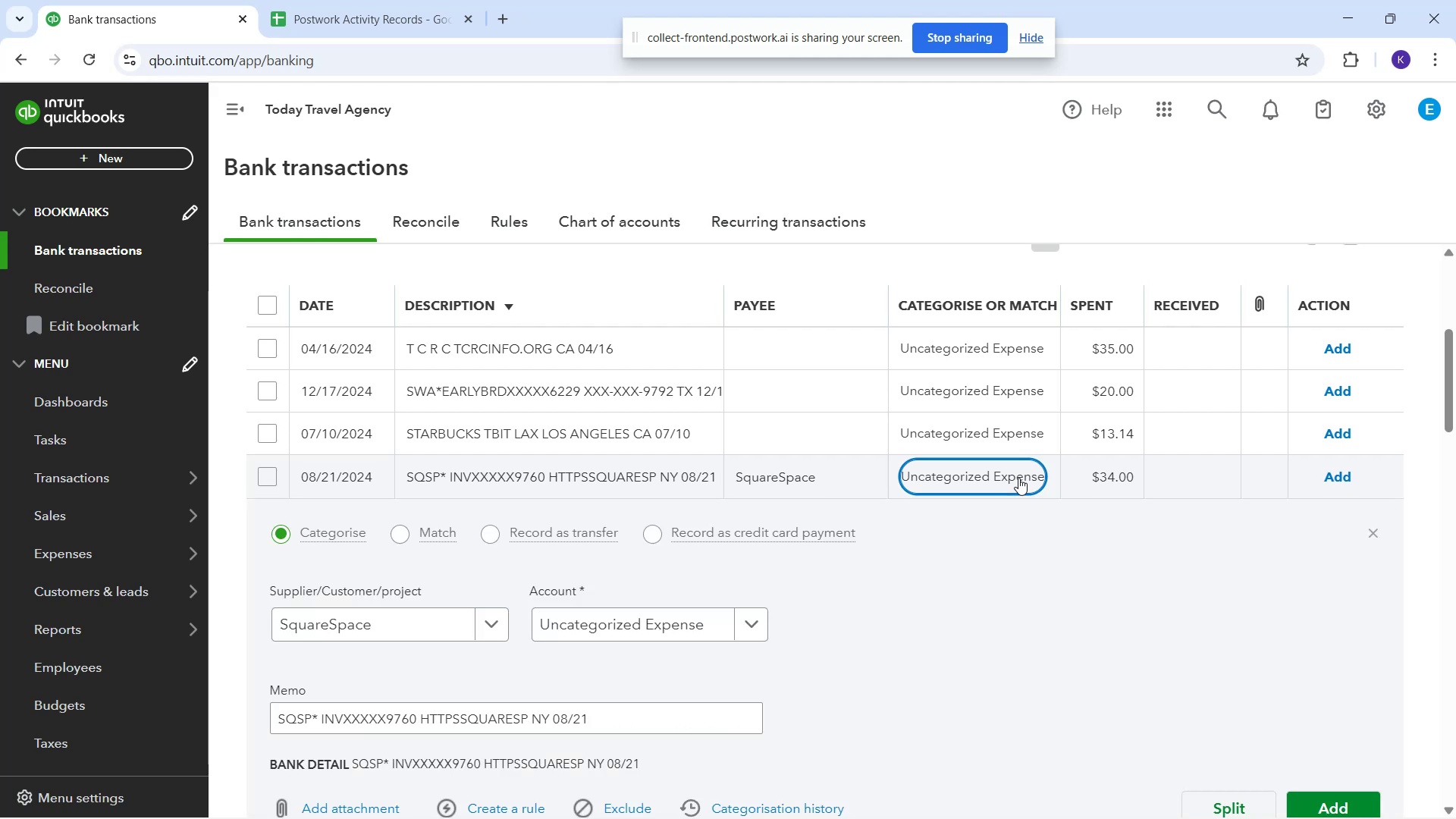 
wait(6.53)
 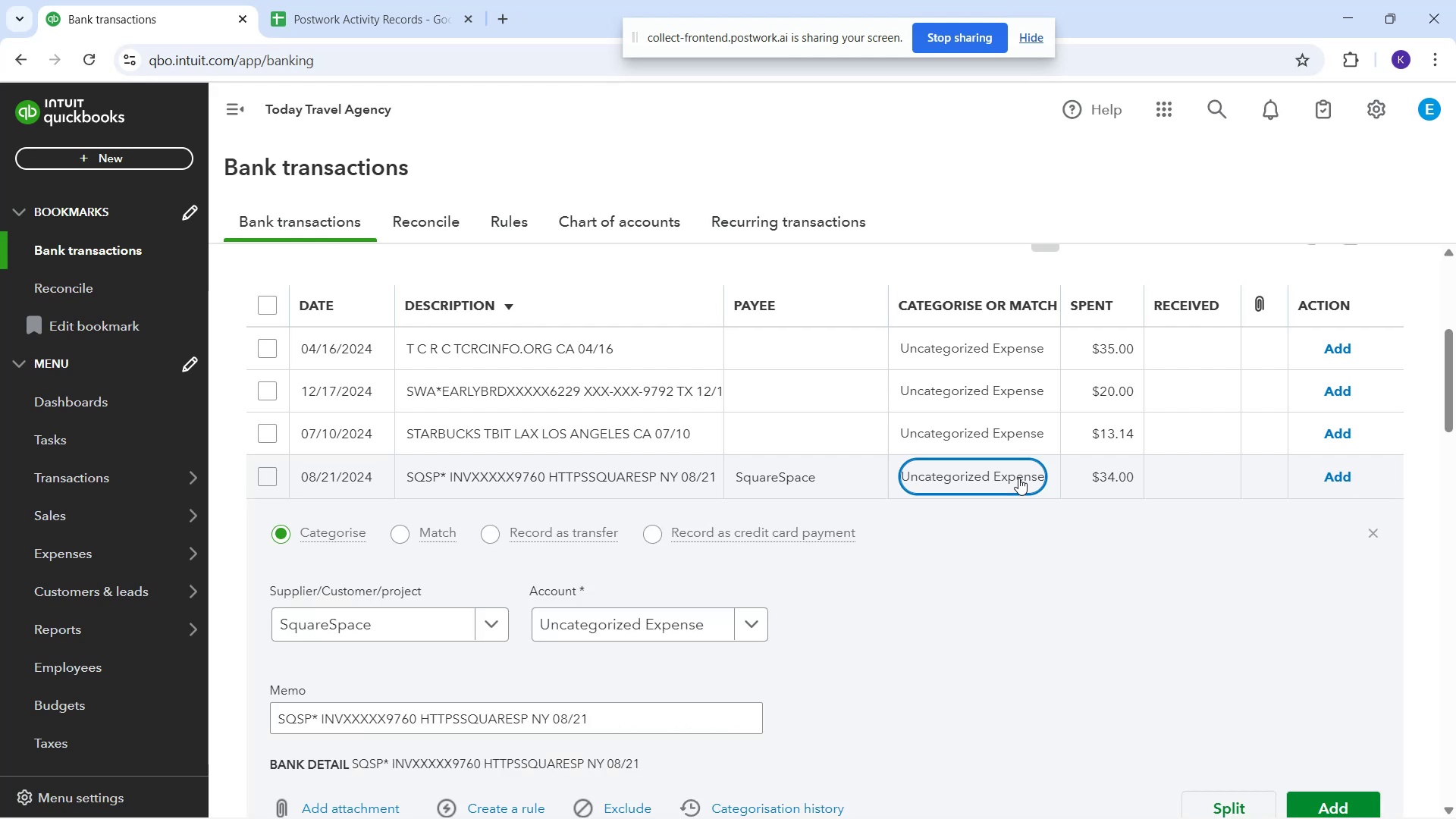 
scroll: coordinate [1021, 480], scroll_direction: down, amount: 8.0
 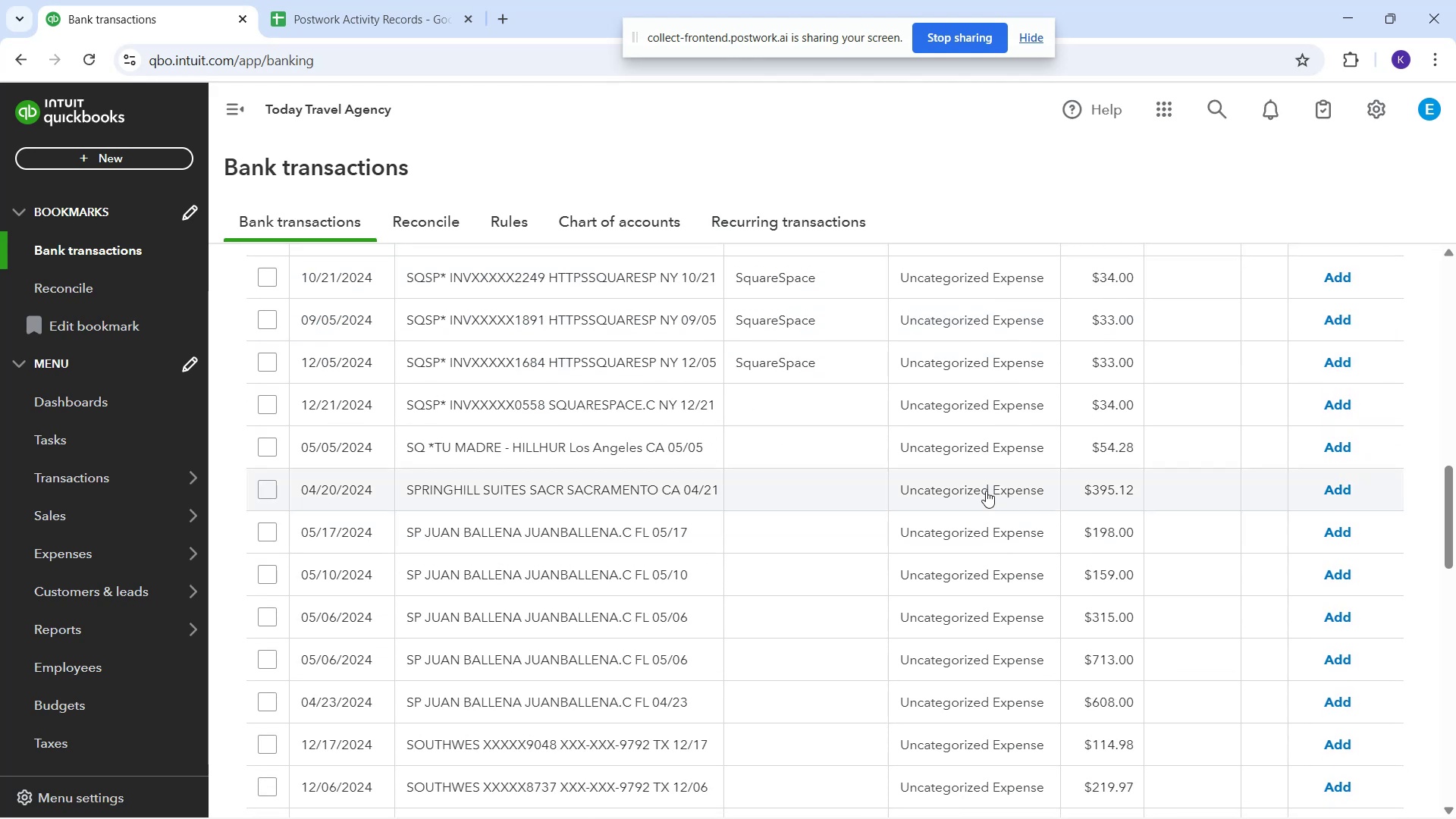 
scroll: coordinate [694, 373], scroll_direction: up, amount: 6.0
 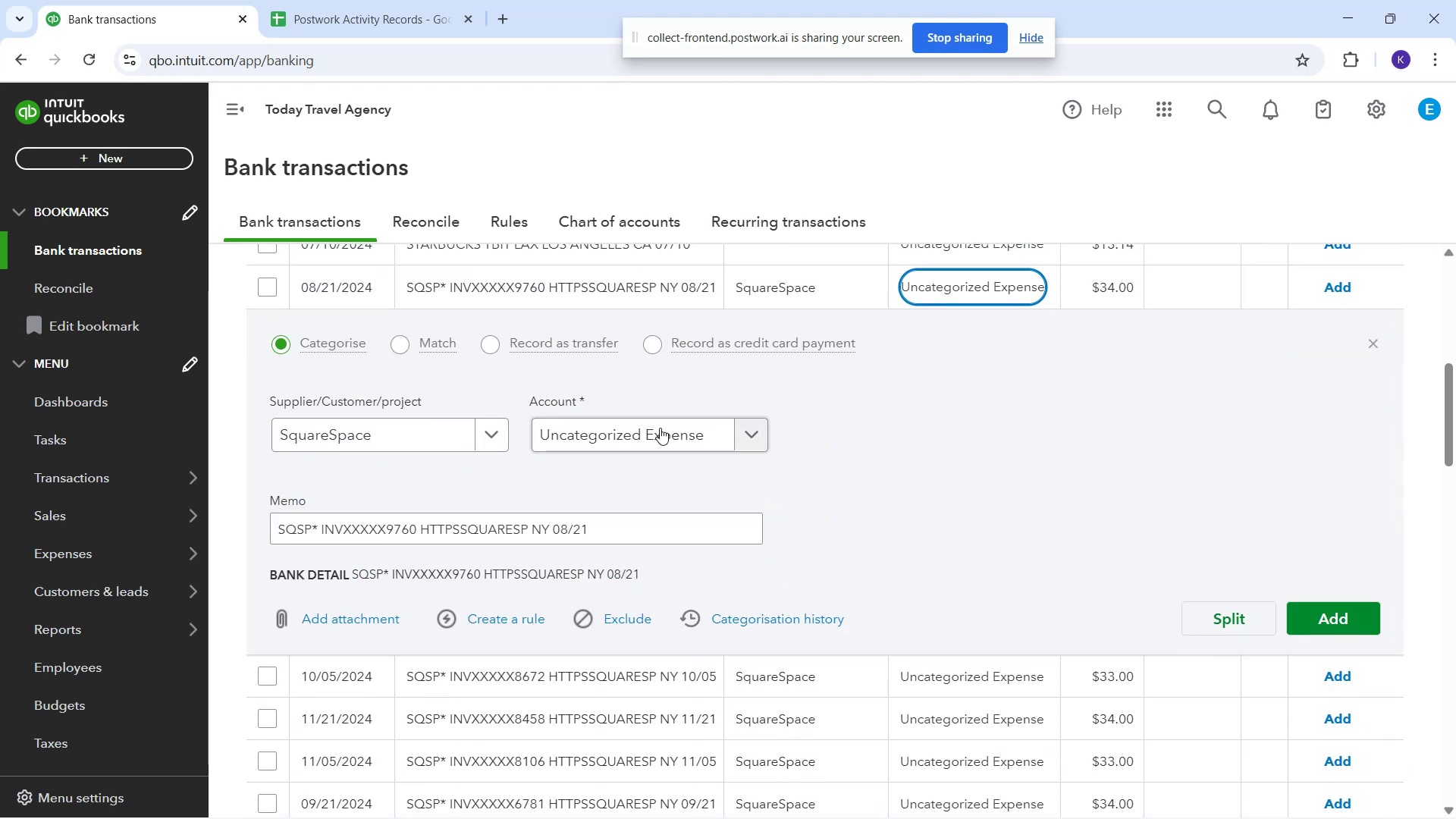 
left_click([660, 431])
 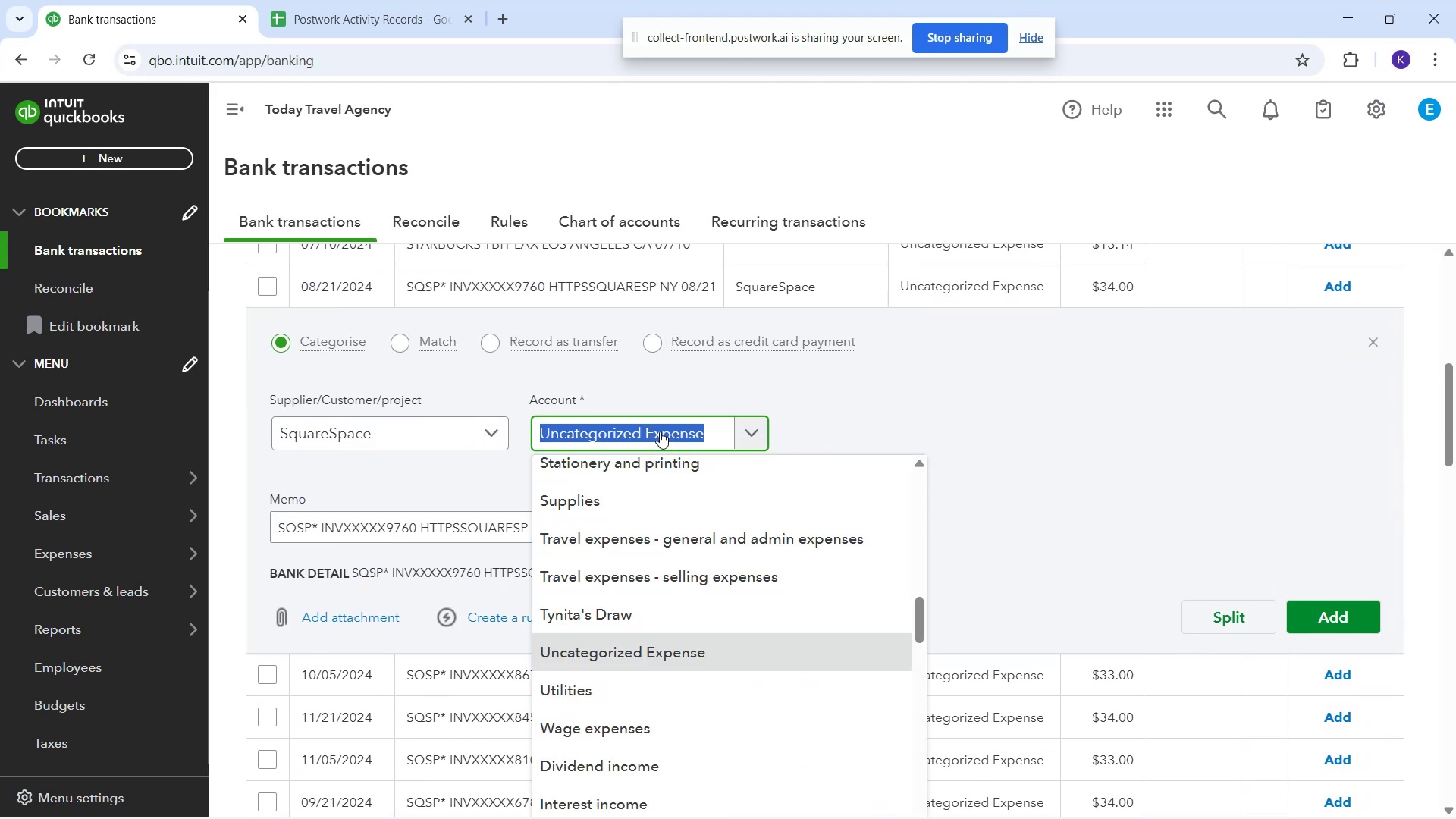 
type(sub)
 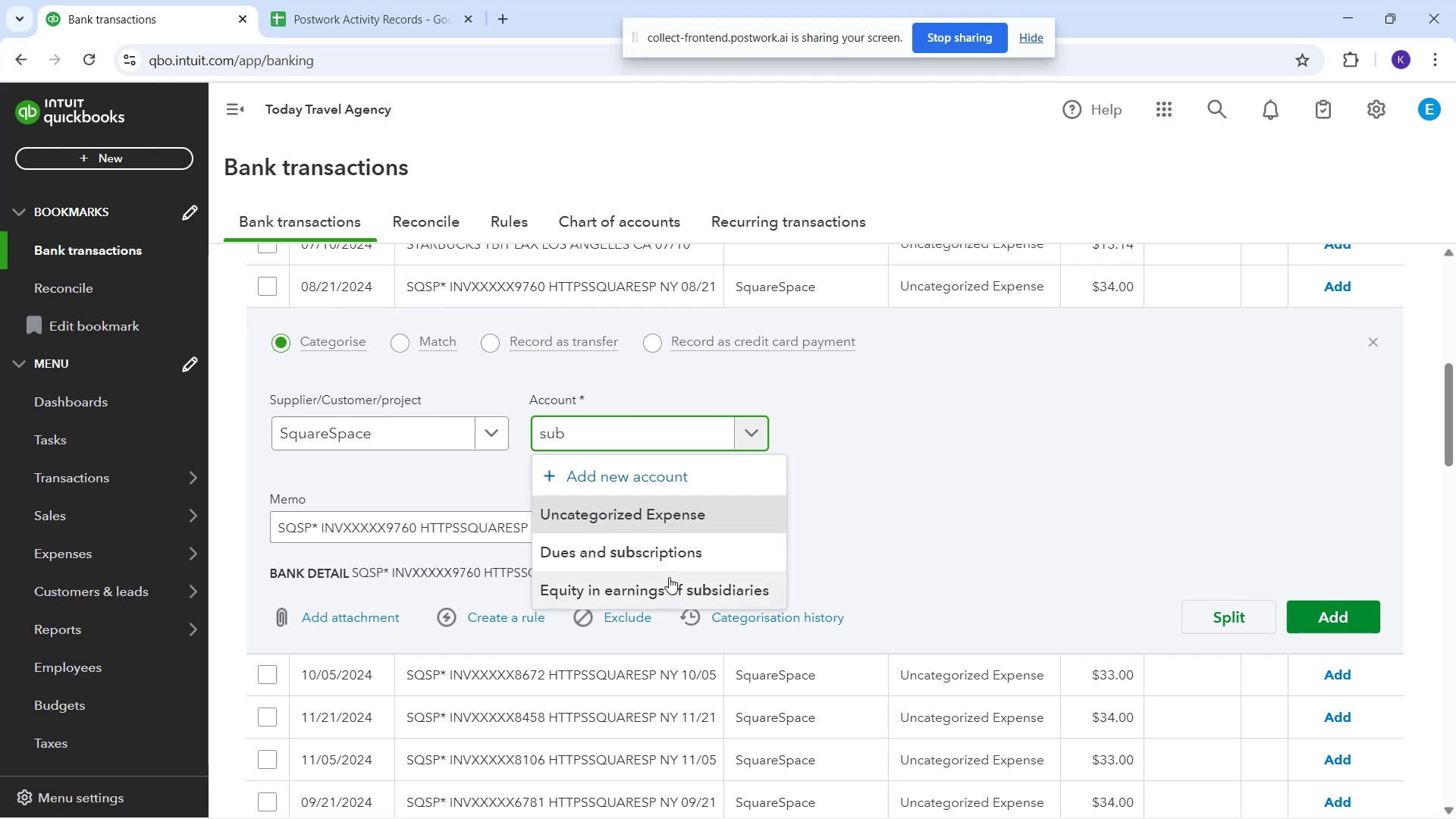 
left_click([652, 554])
 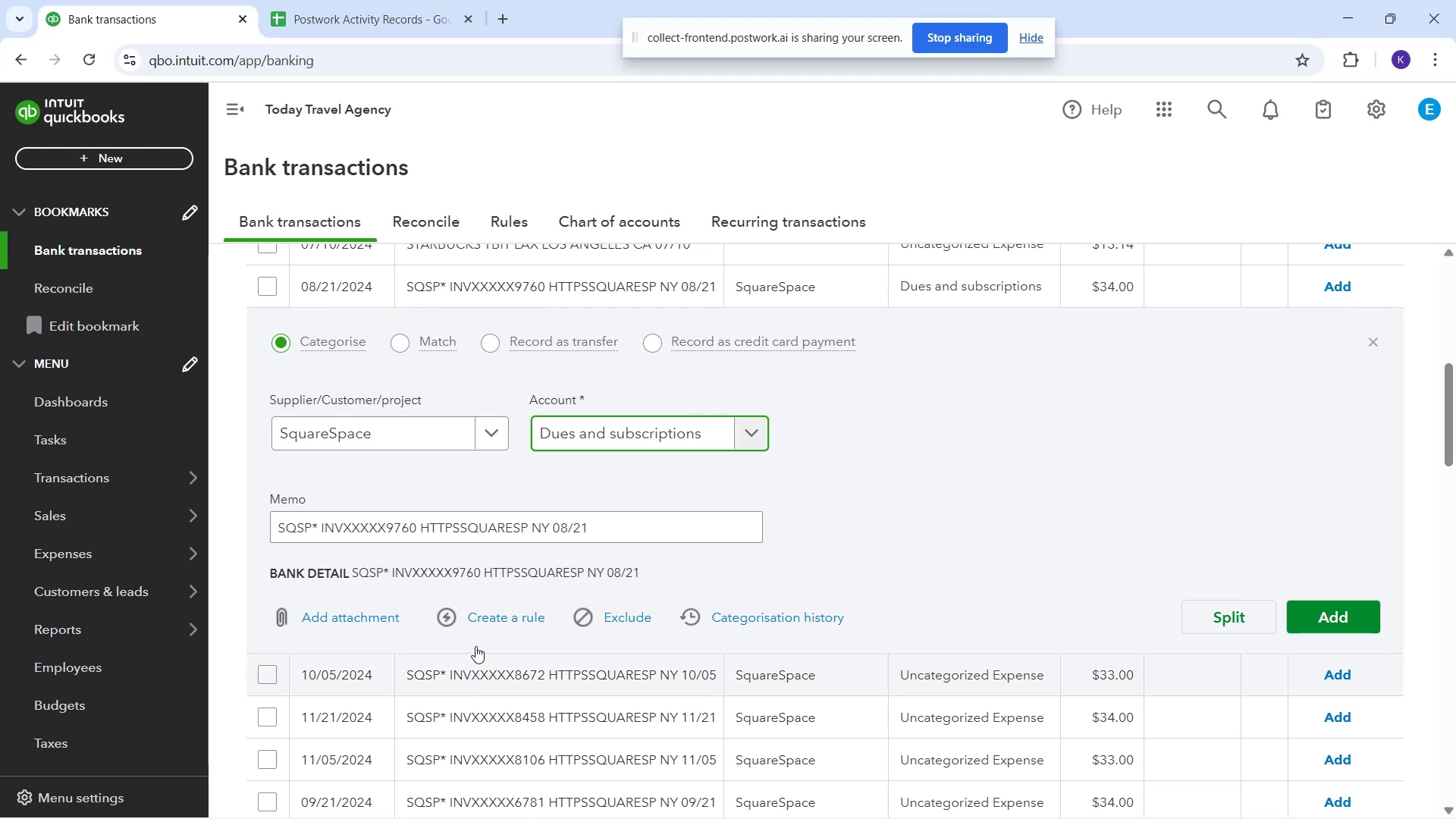 
wait(5.74)
 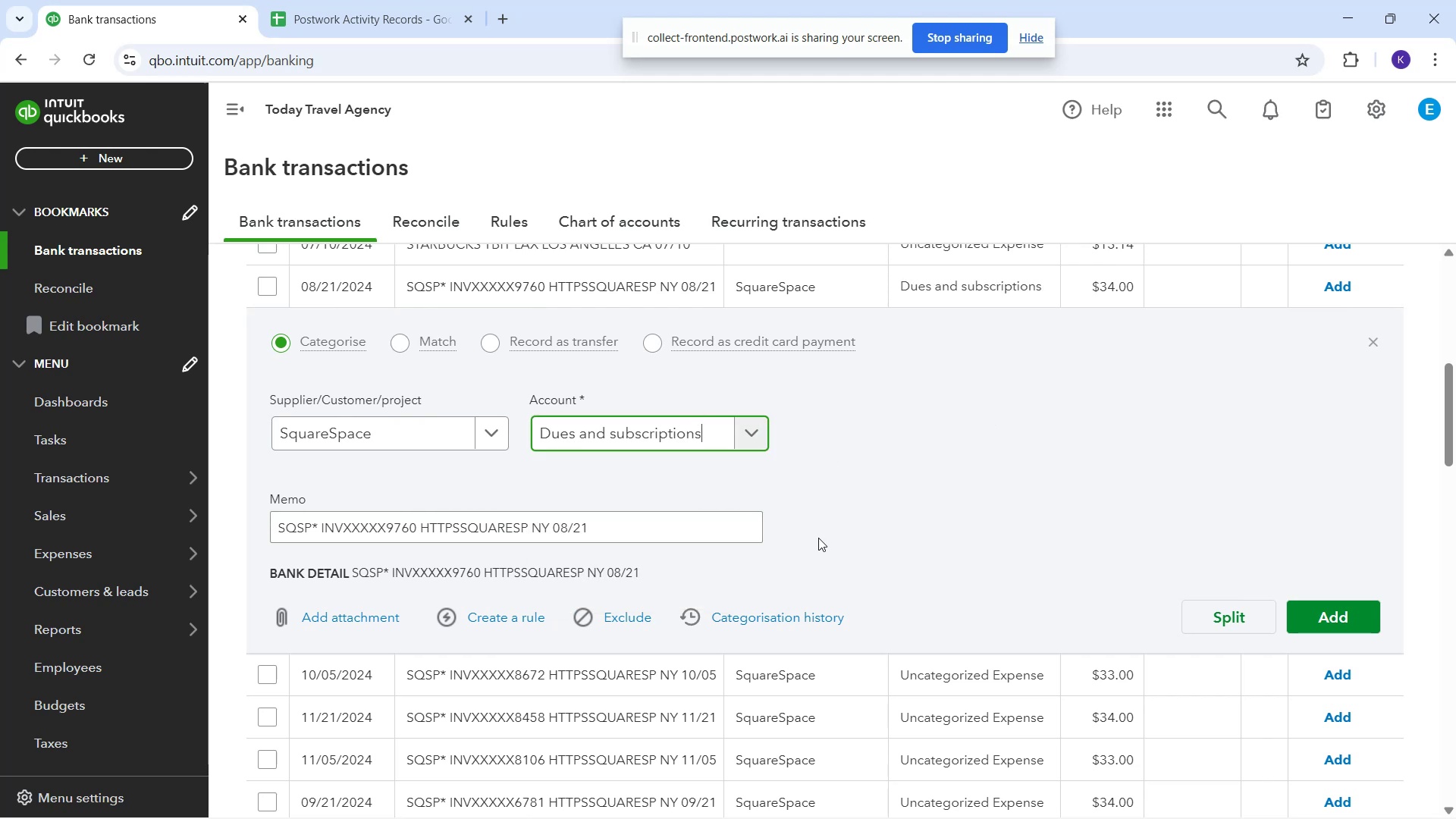 
left_click([494, 622])
 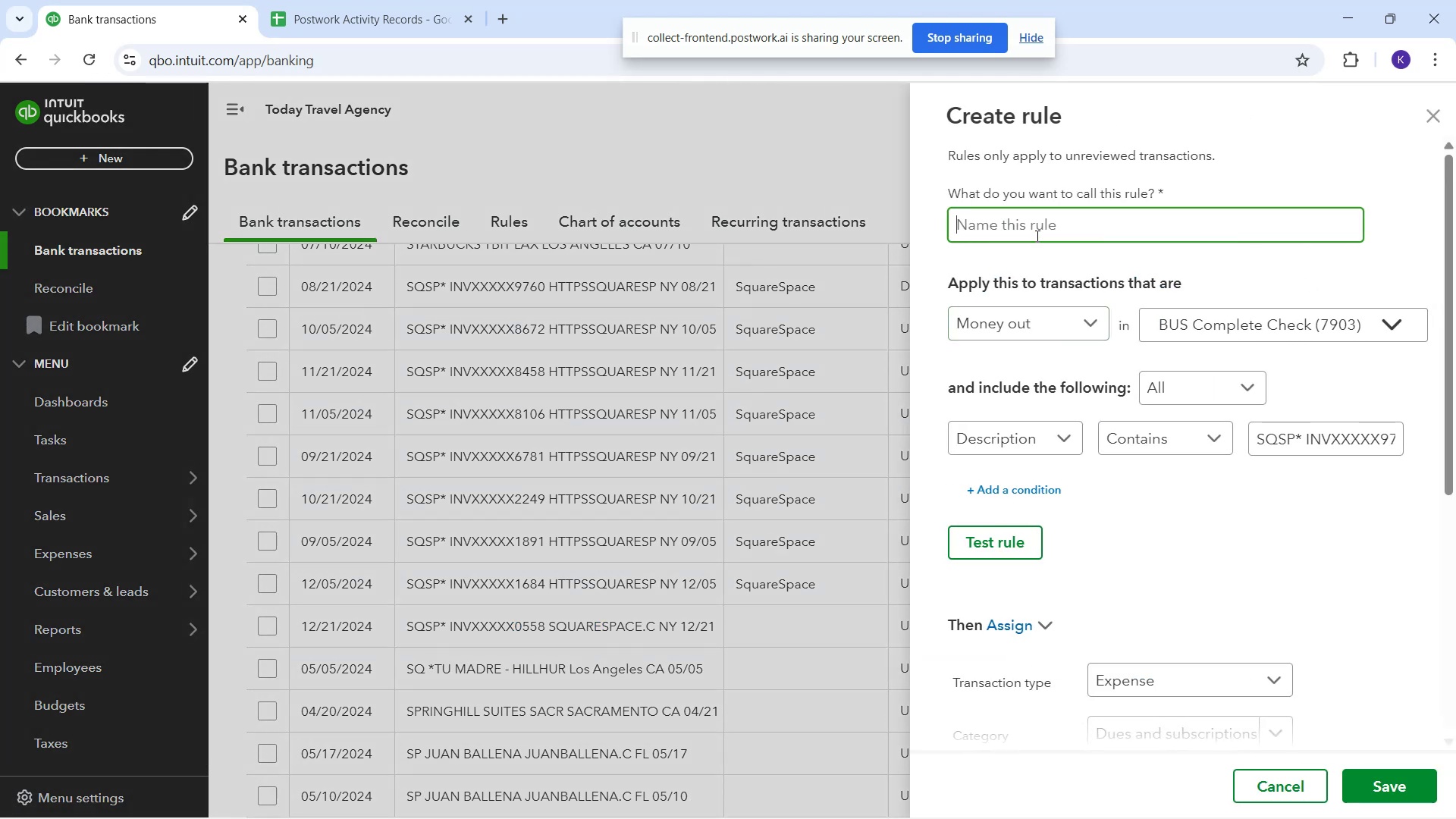 
type(sqsp)
 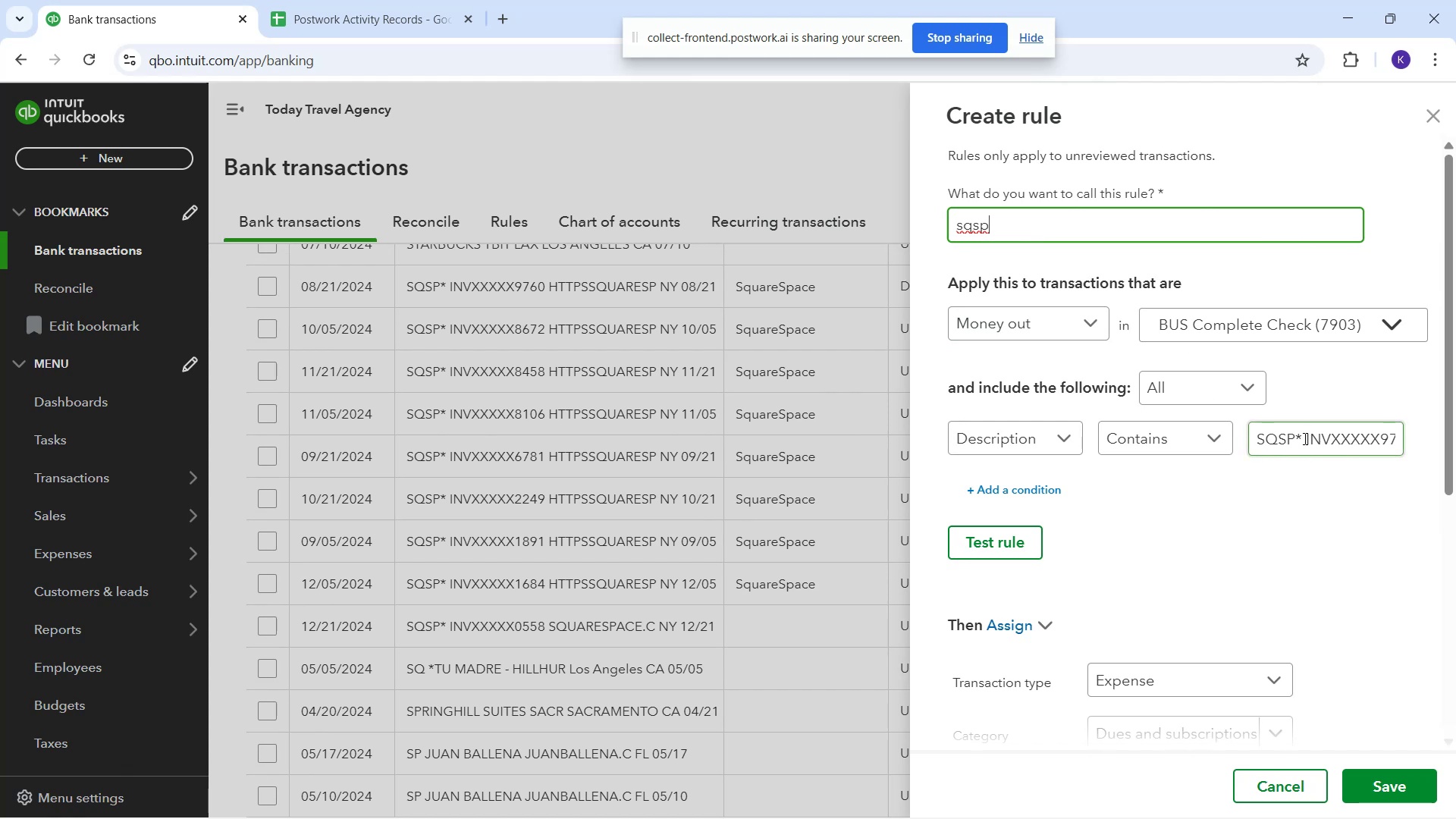 
left_click_drag(start_coordinate=[1298, 442], to_coordinate=[1455, 407])
 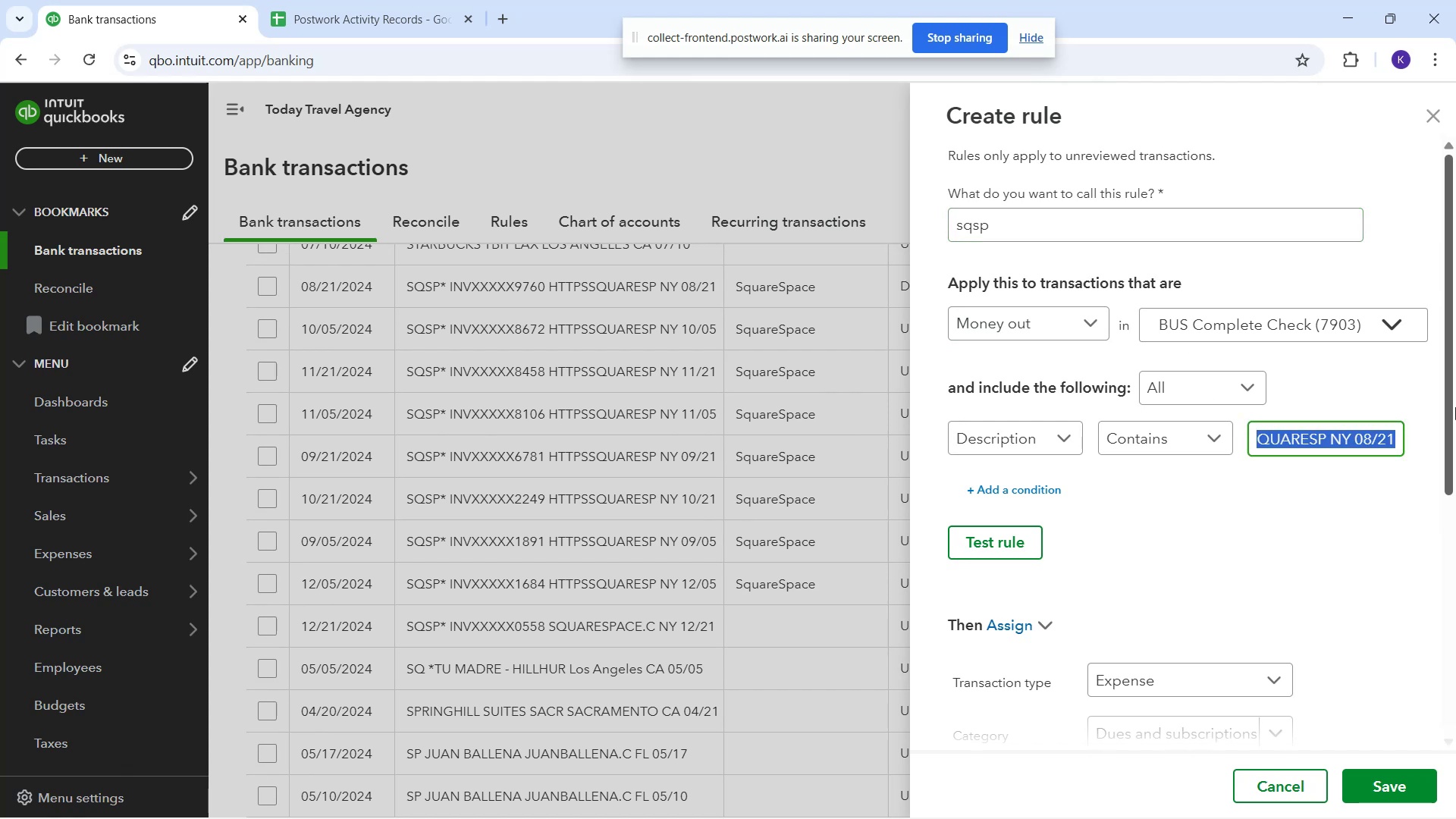 
key(Backspace)
 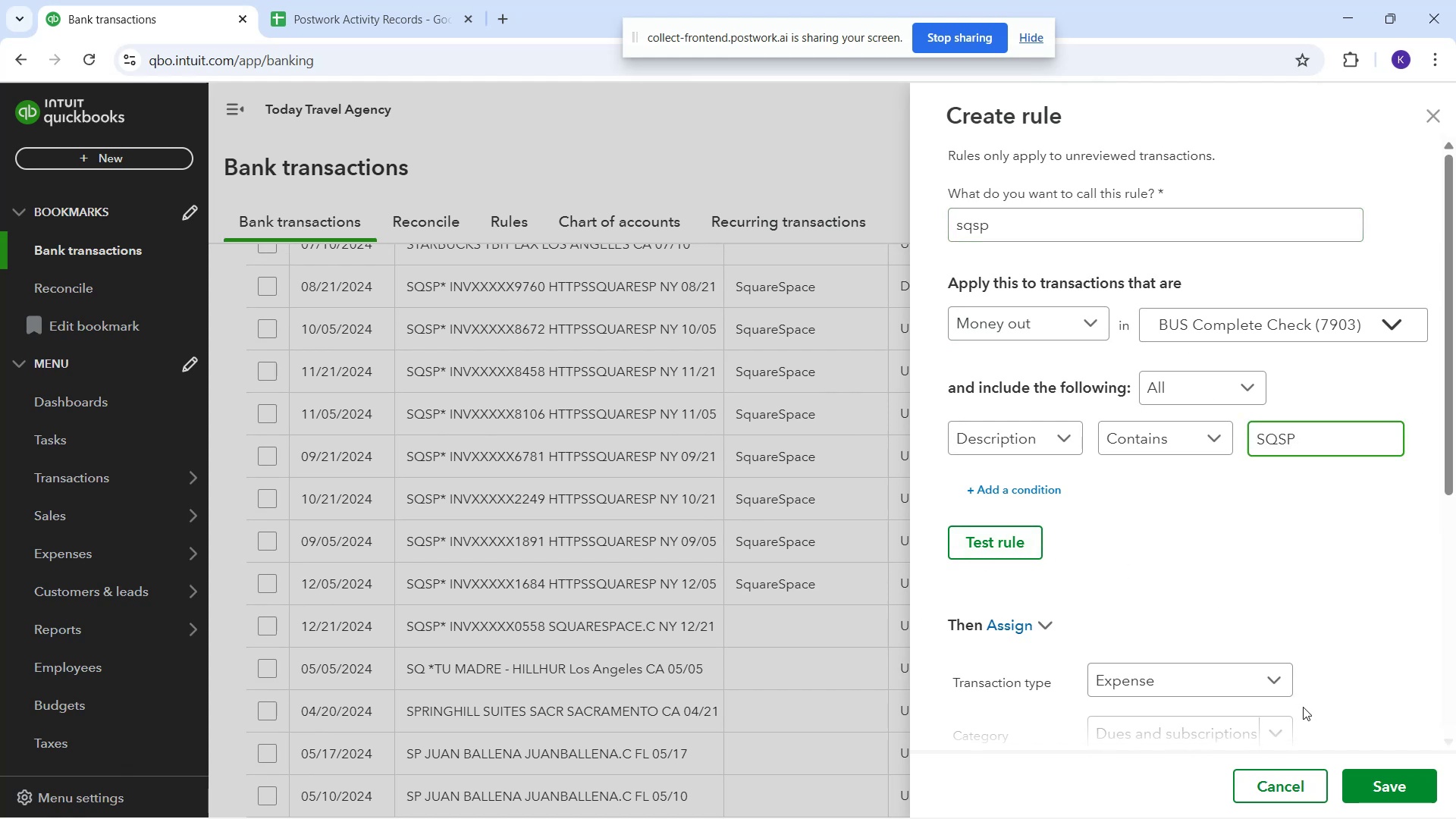 
left_click([1019, 541])
 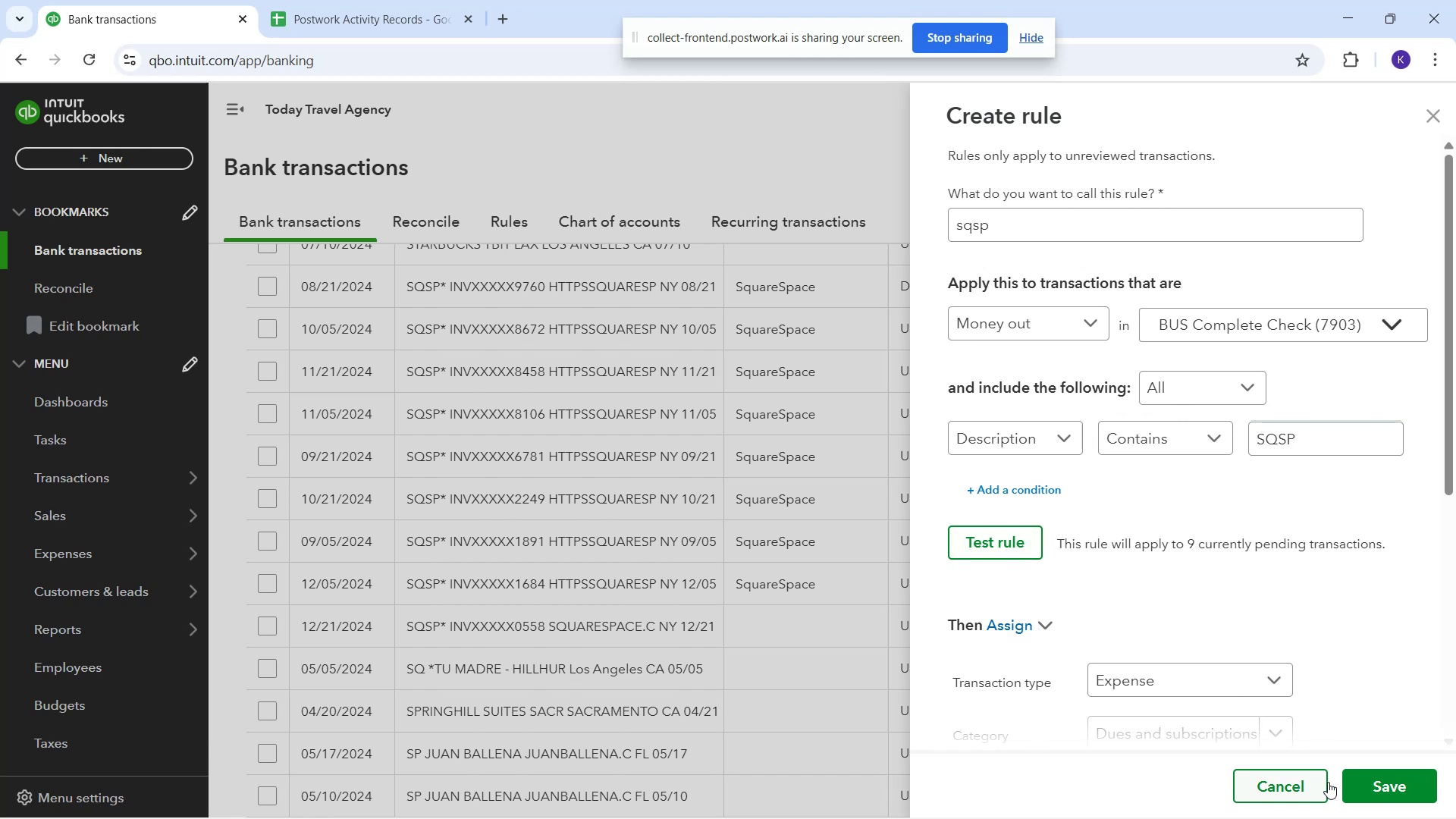 
left_click([1396, 777])
 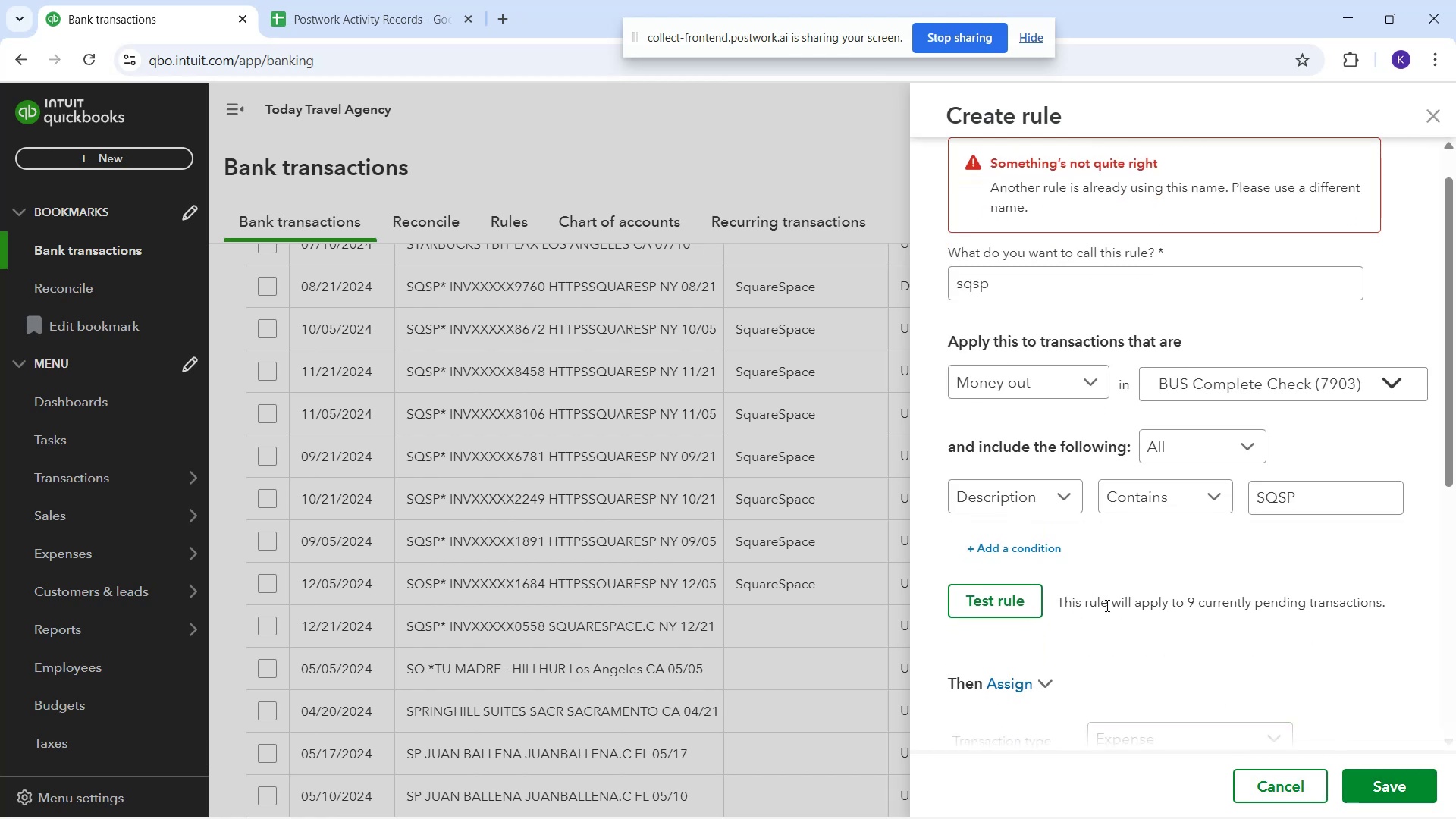 
scroll: coordinate [1104, 607], scroll_direction: up, amount: 1.0
 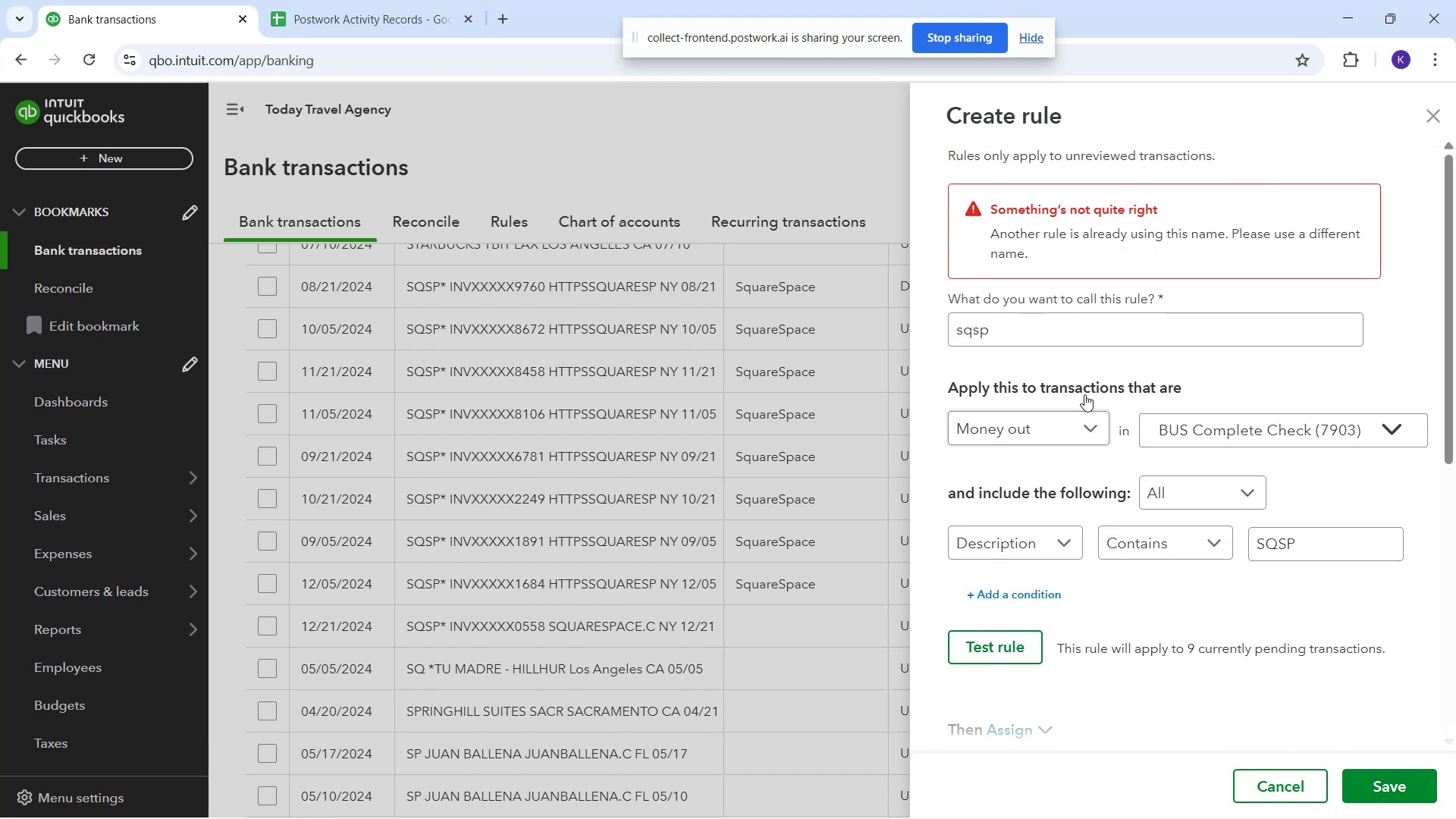 
left_click_drag(start_coordinate=[1031, 328], to_coordinate=[890, 356])
 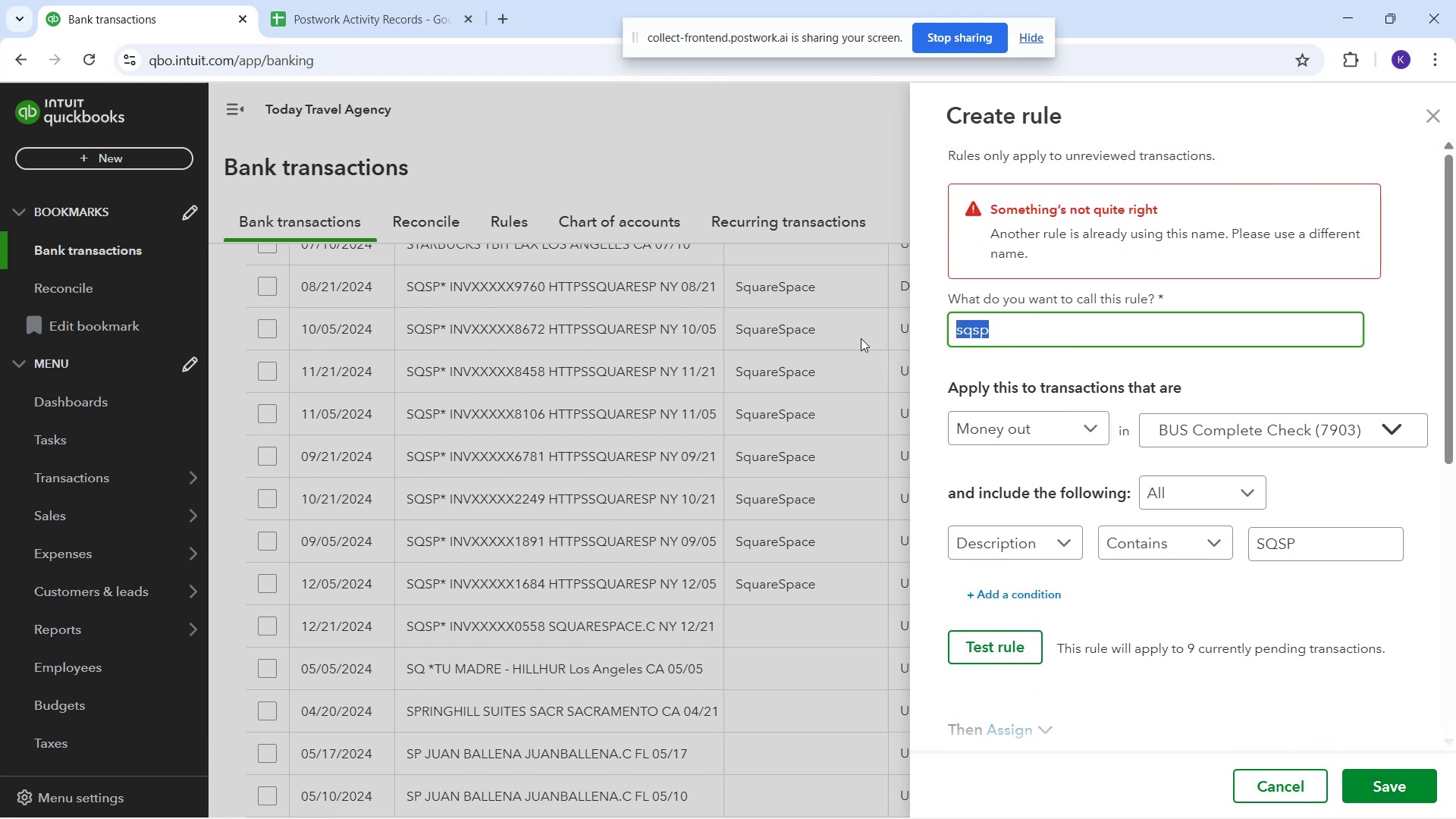 
type(SQSP)
 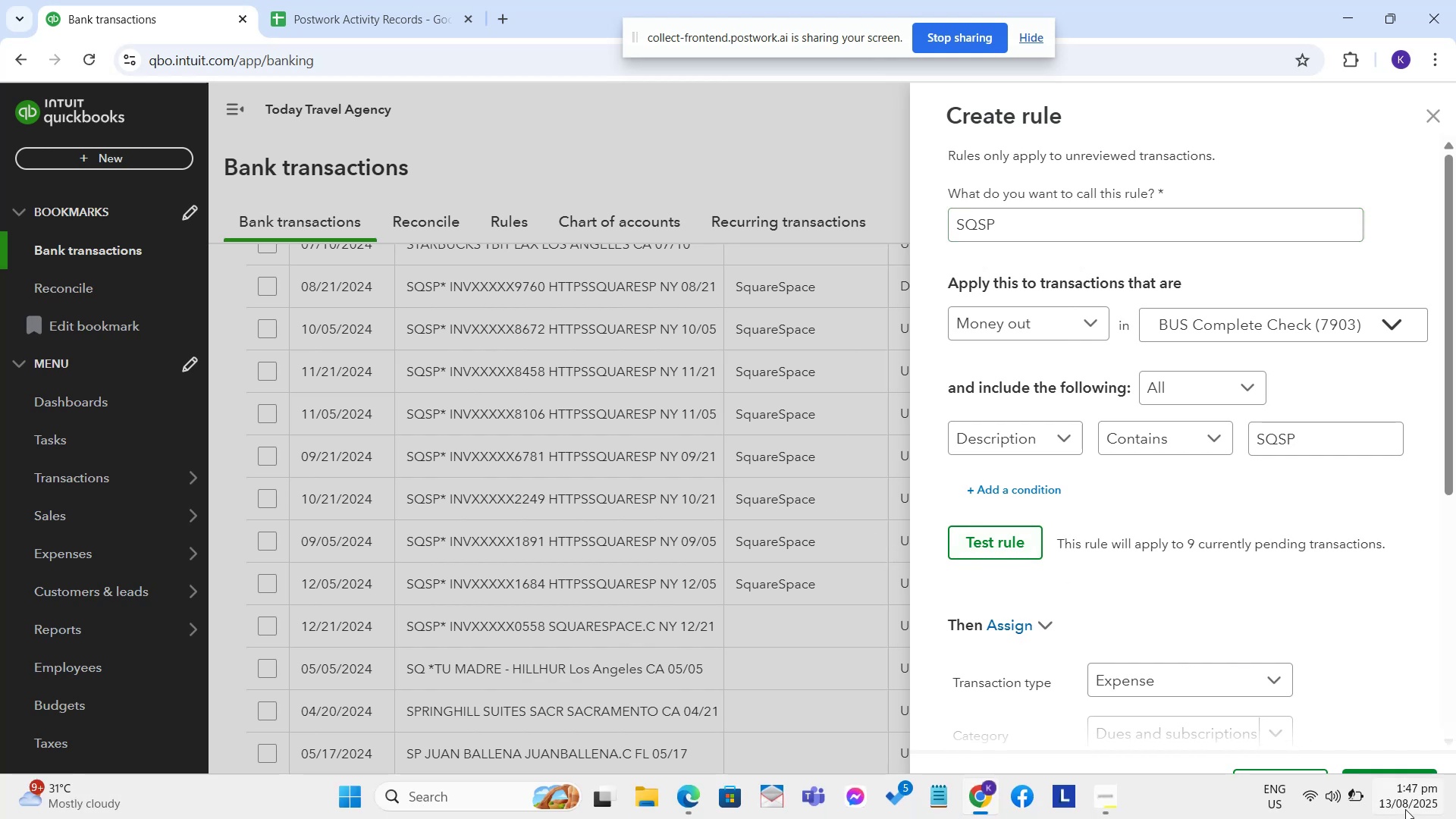 
left_click([1381, 773])
 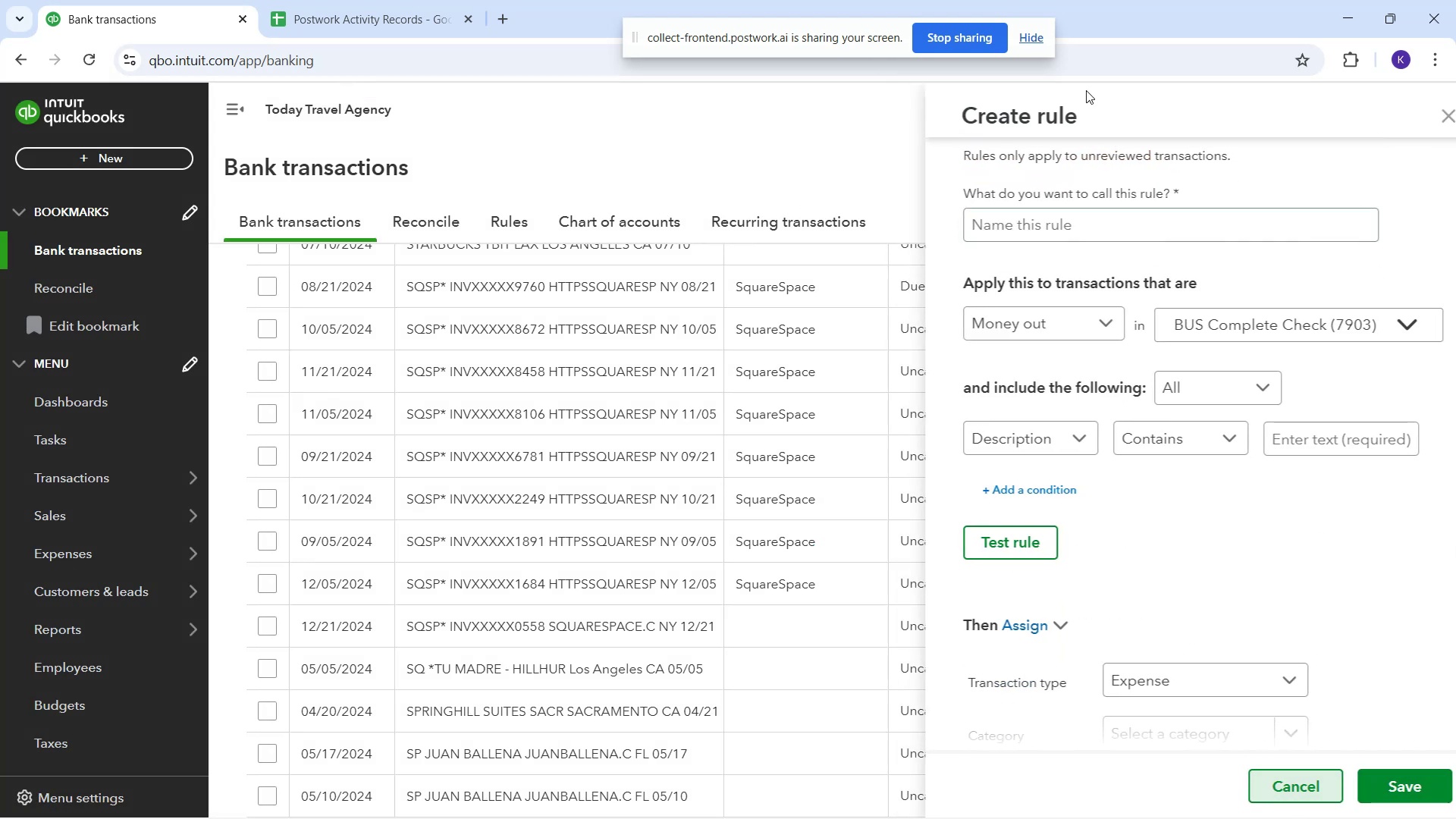 
scroll: coordinate [971, 465], scroll_direction: up, amount: 2.0
 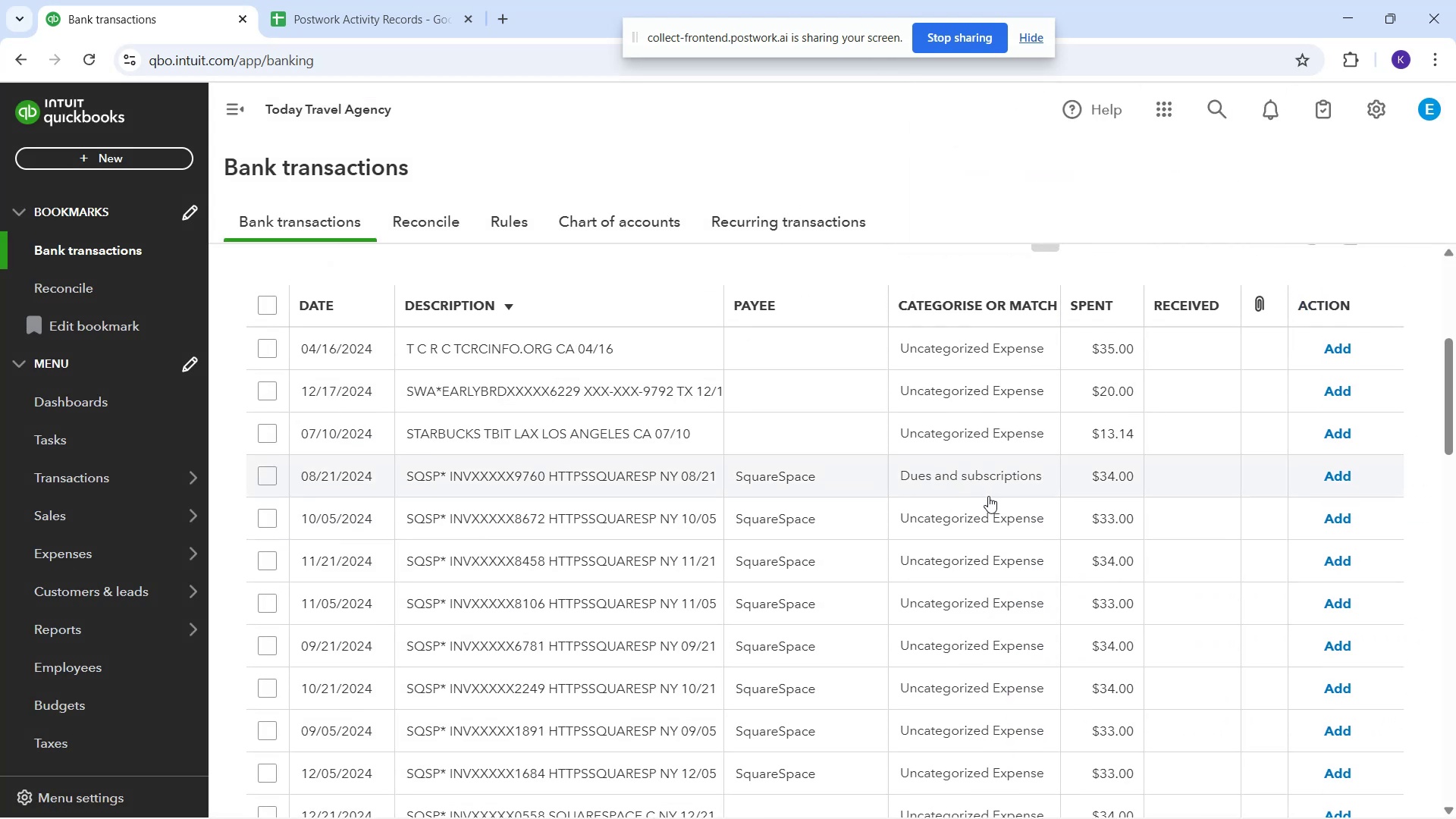 
left_click([995, 511])
 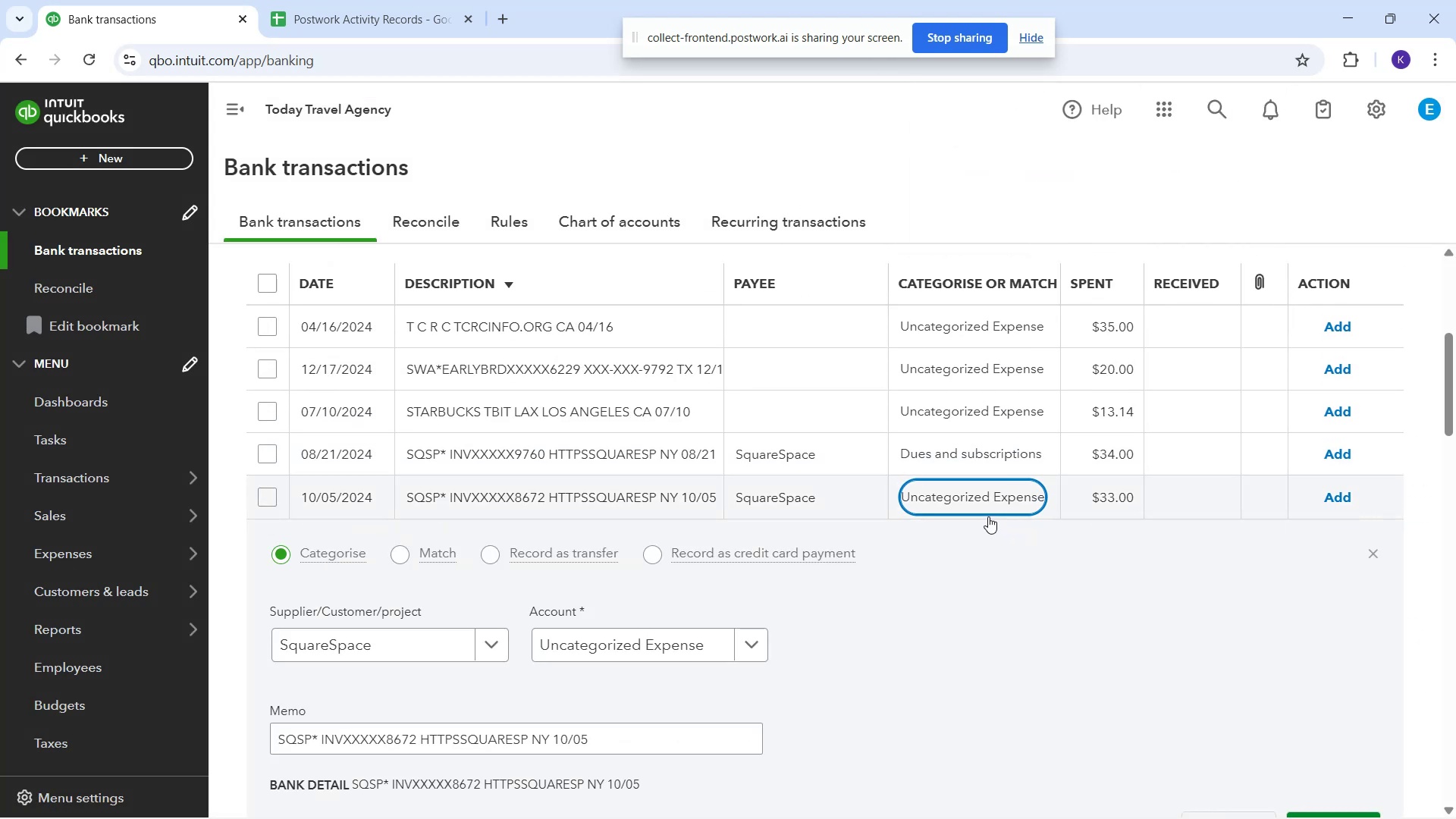 
type(dud)
 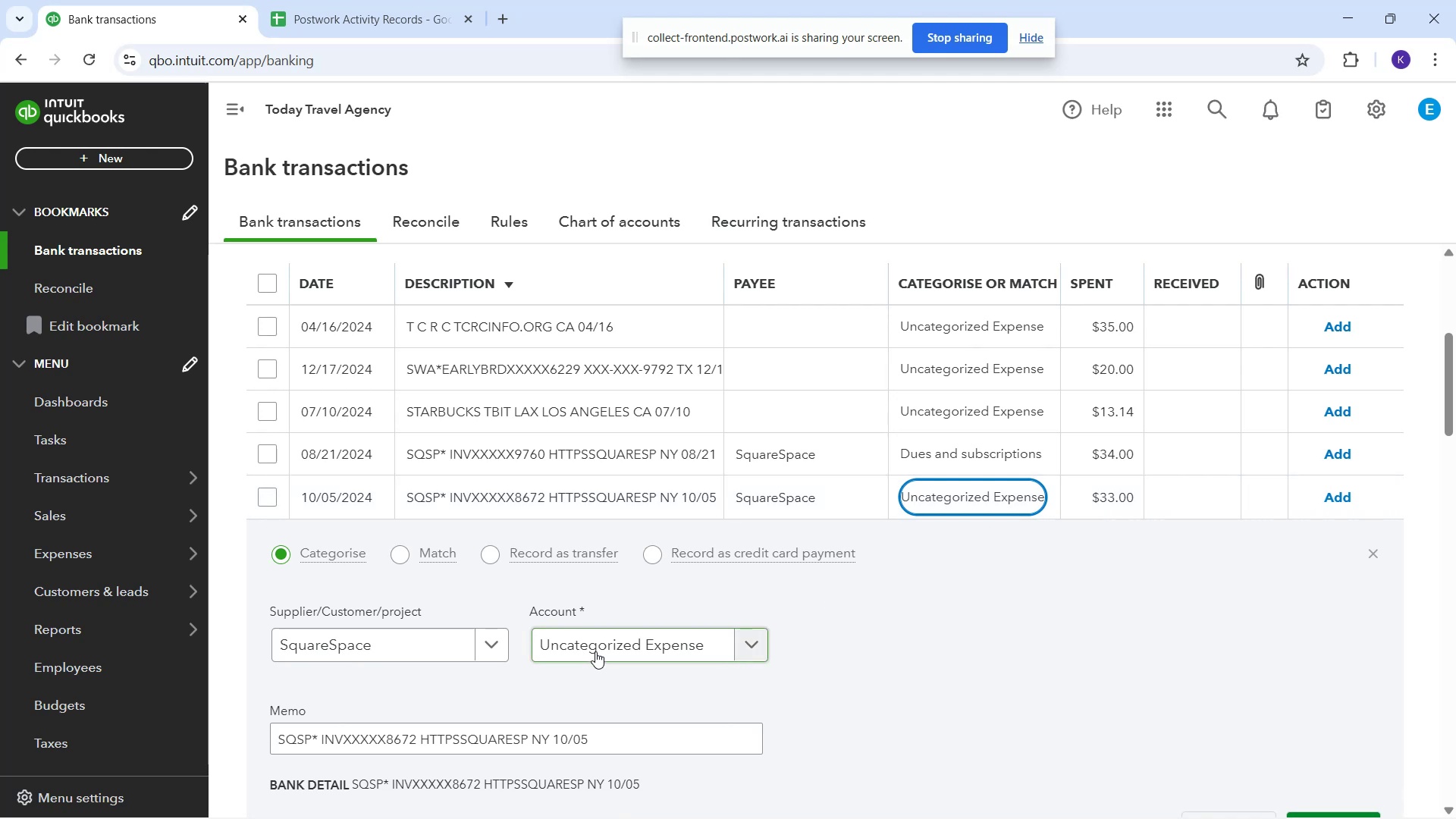 
left_click([595, 651])
 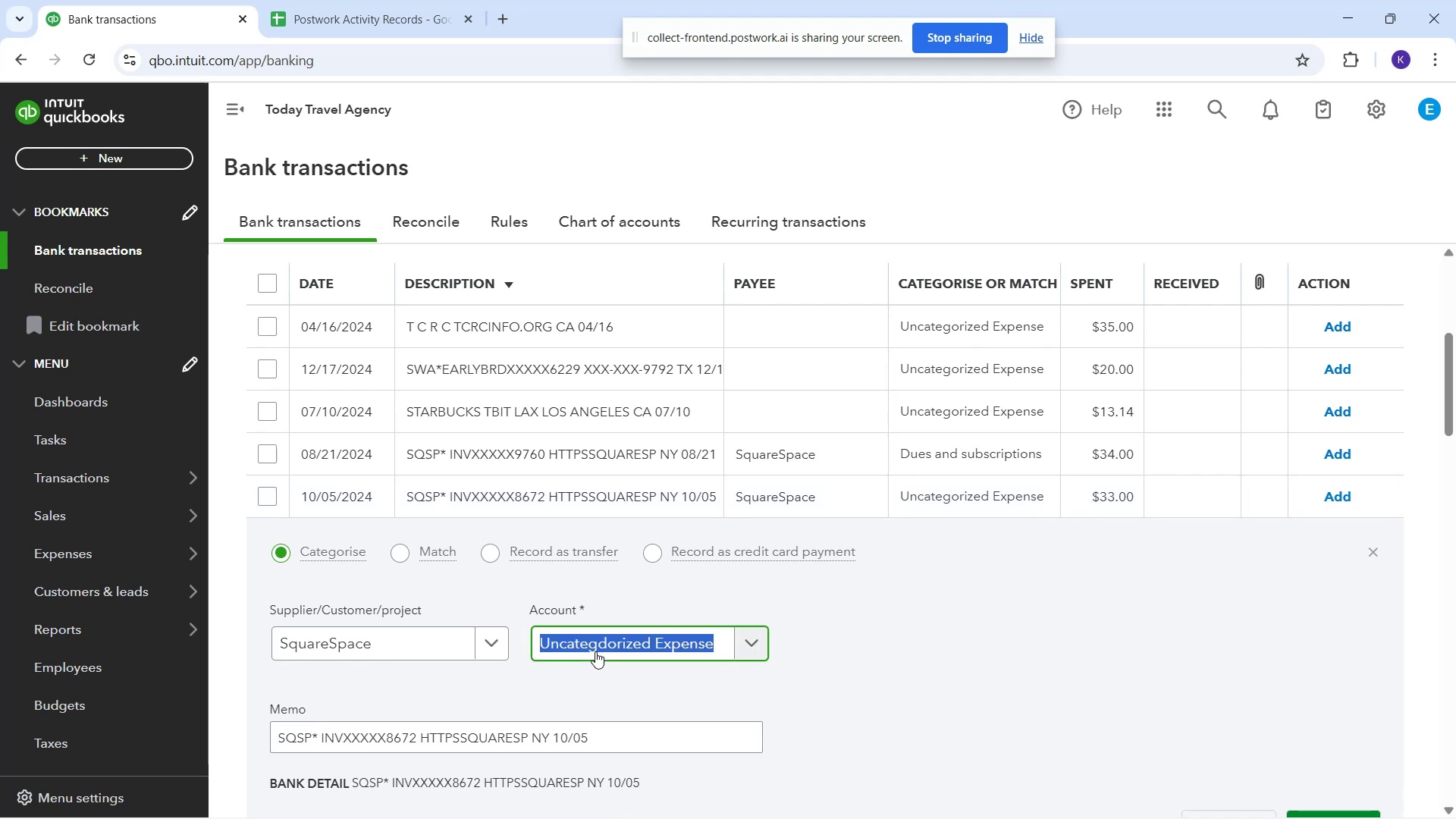 
type(u)
key(Backspace)
type(due)
 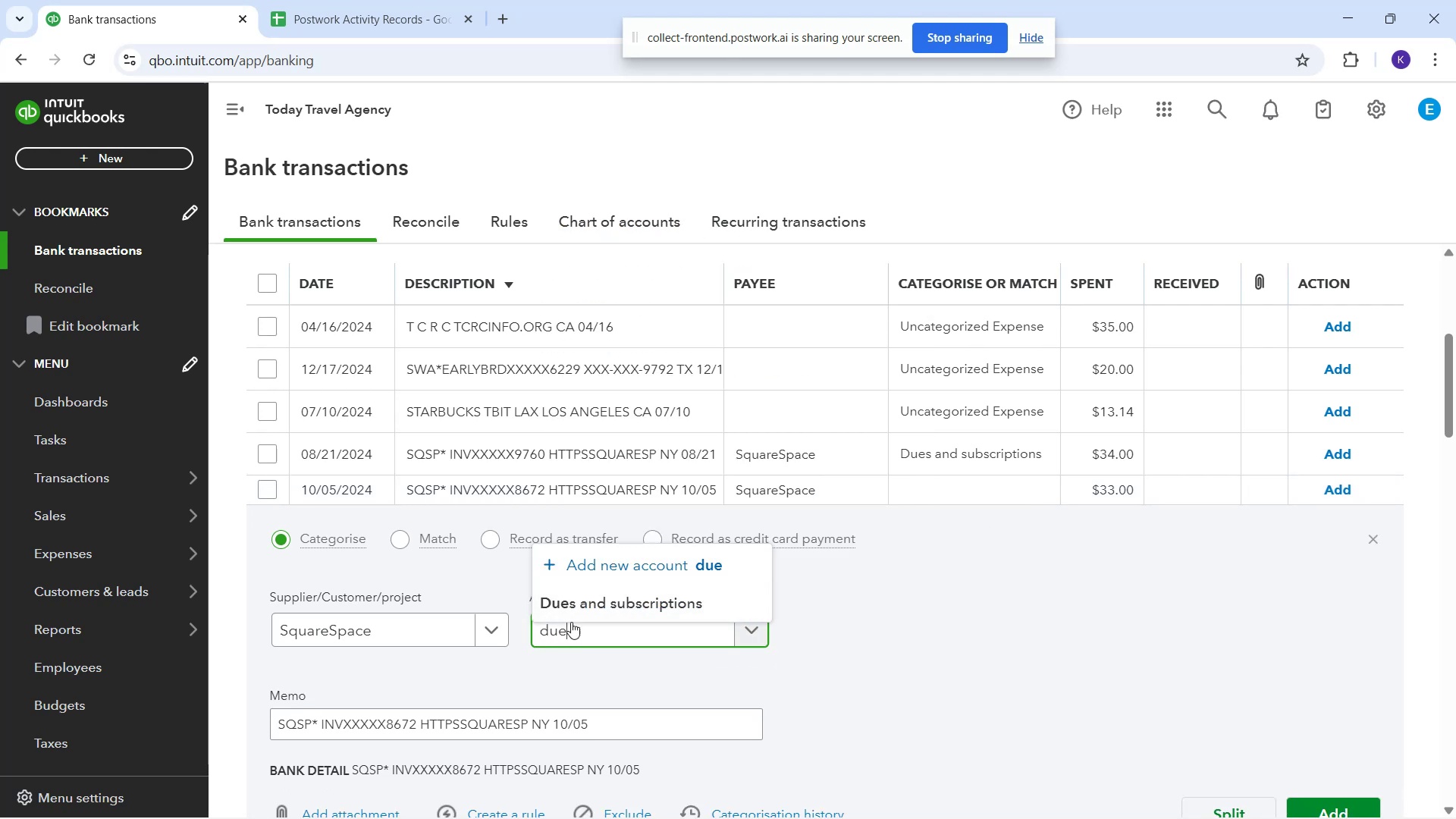 
left_click([585, 616])
 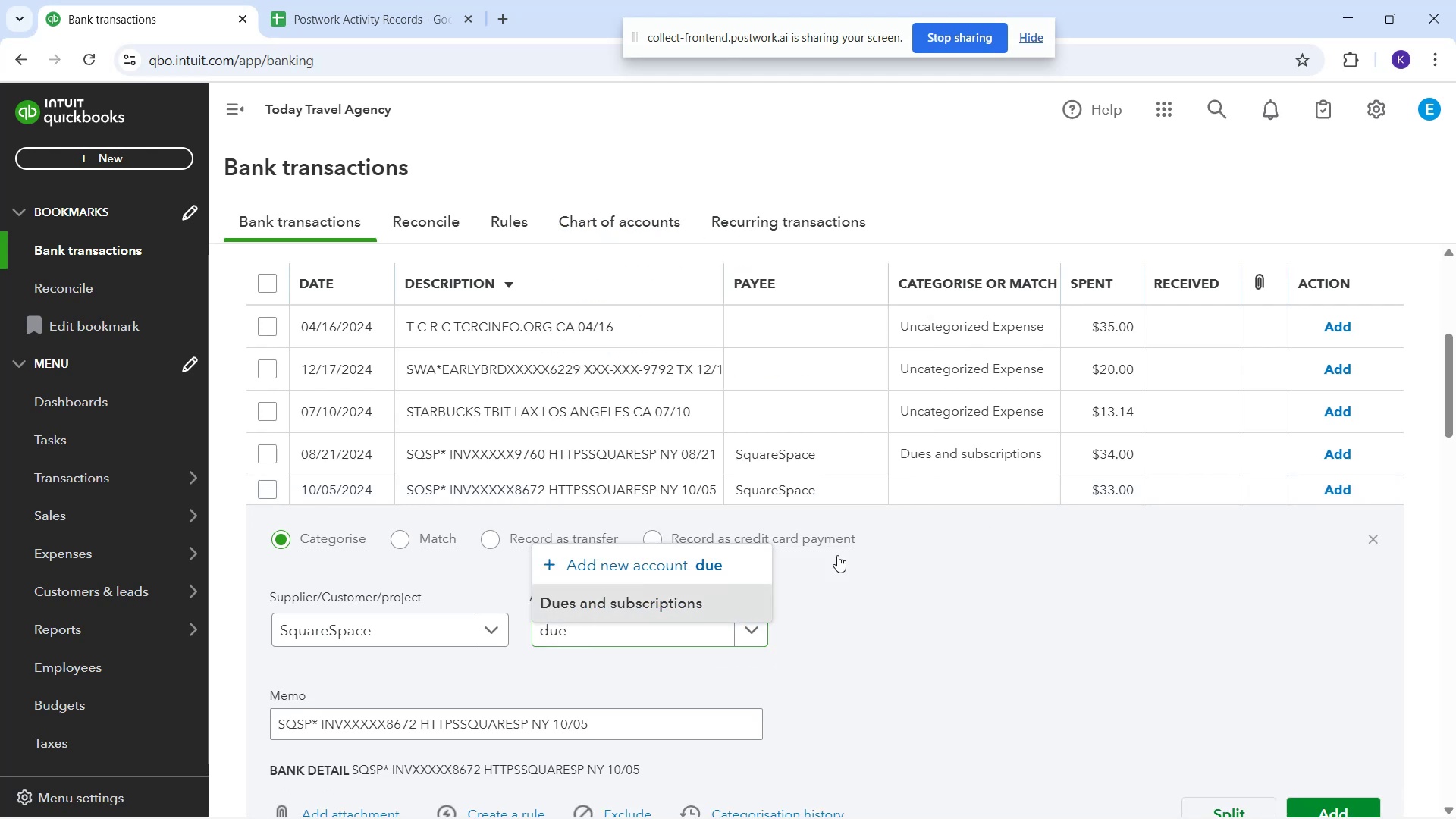 
scroll: coordinate [925, 551], scroll_direction: up, amount: 2.0
 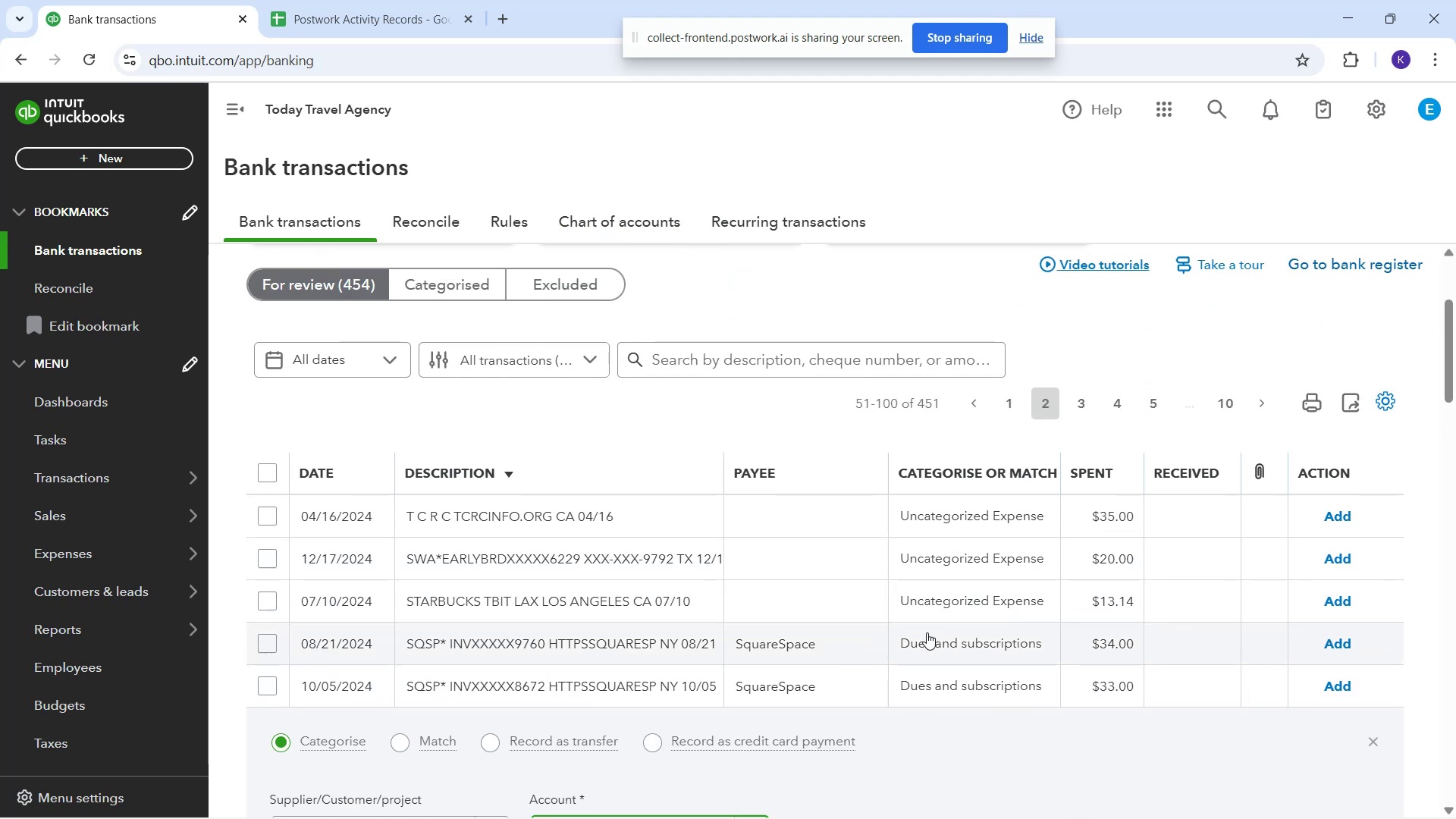 
scroll: coordinate [929, 629], scroll_direction: down, amount: 1.0
 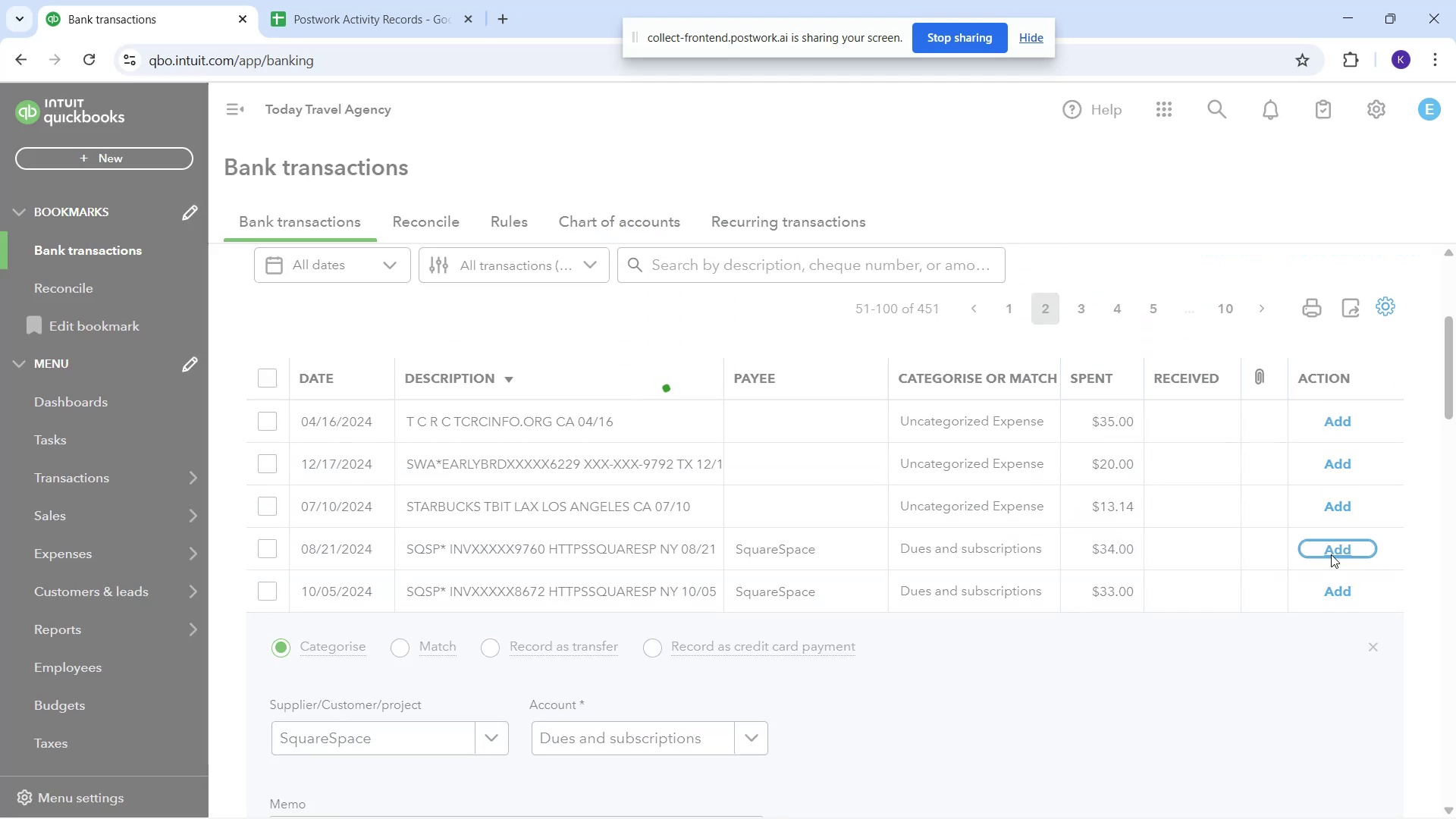 
left_click([1331, 553])
 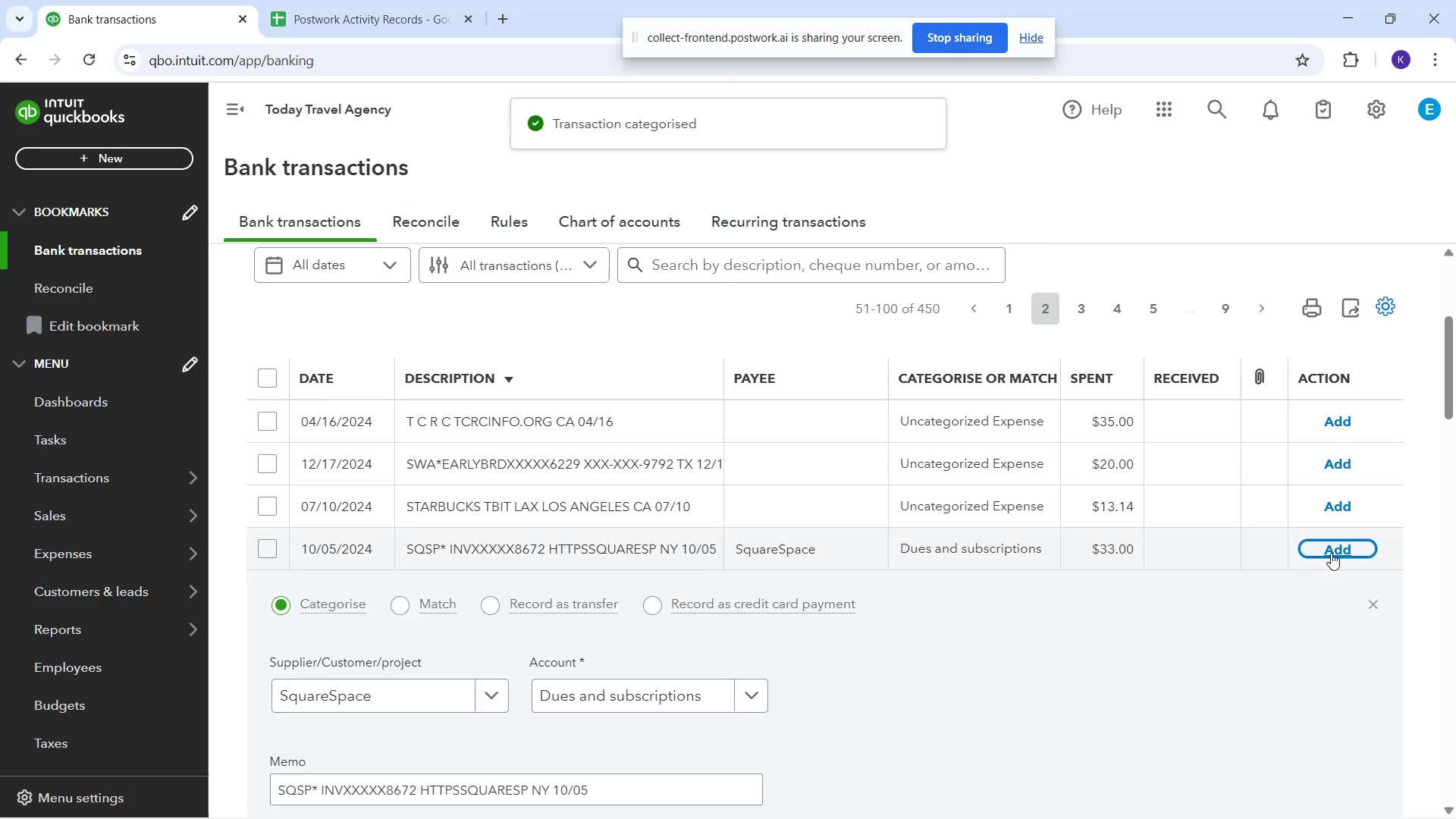 
scroll: coordinate [1117, 573], scroll_direction: down, amount: 5.0
 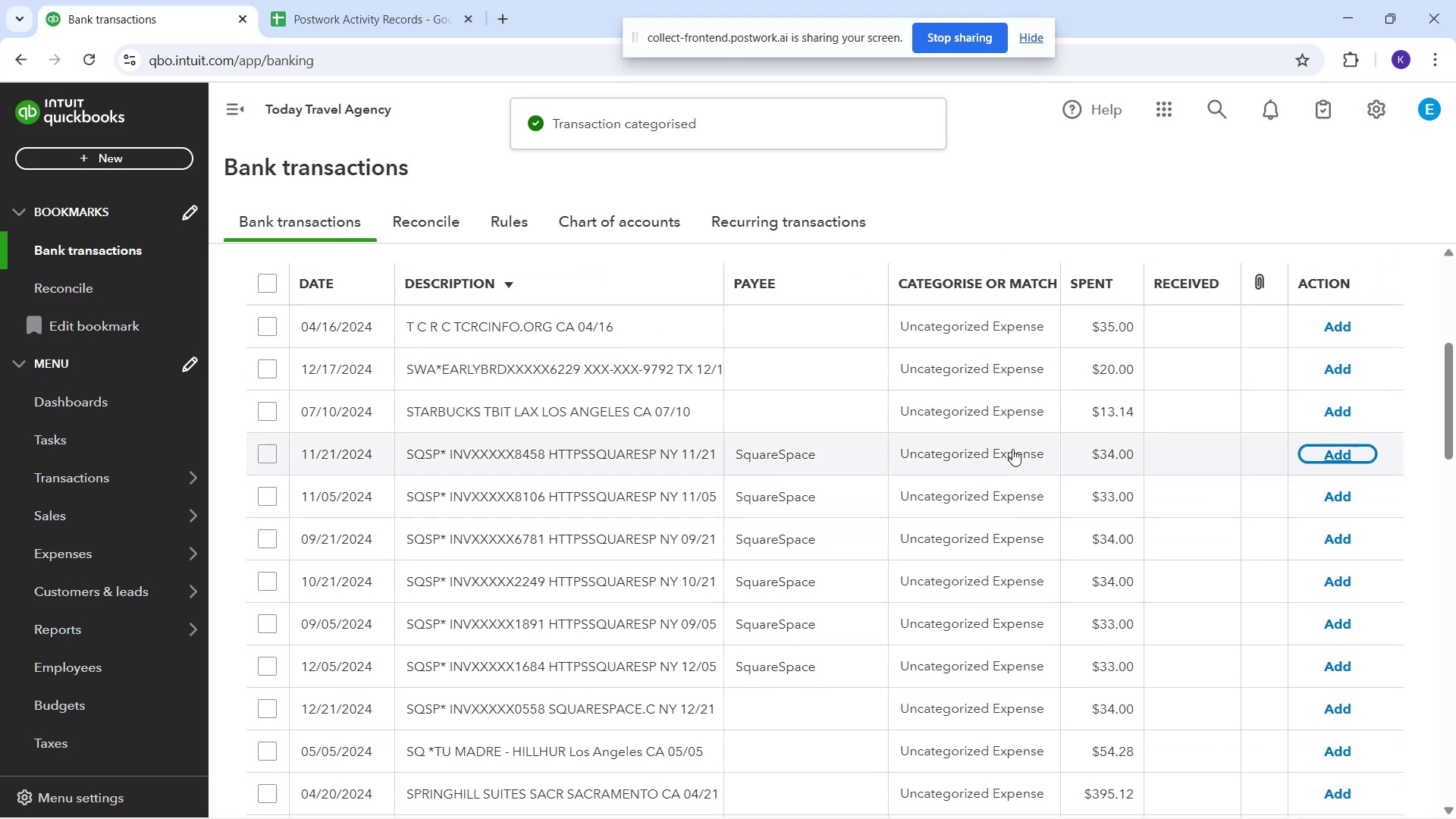 
left_click([1010, 444])
 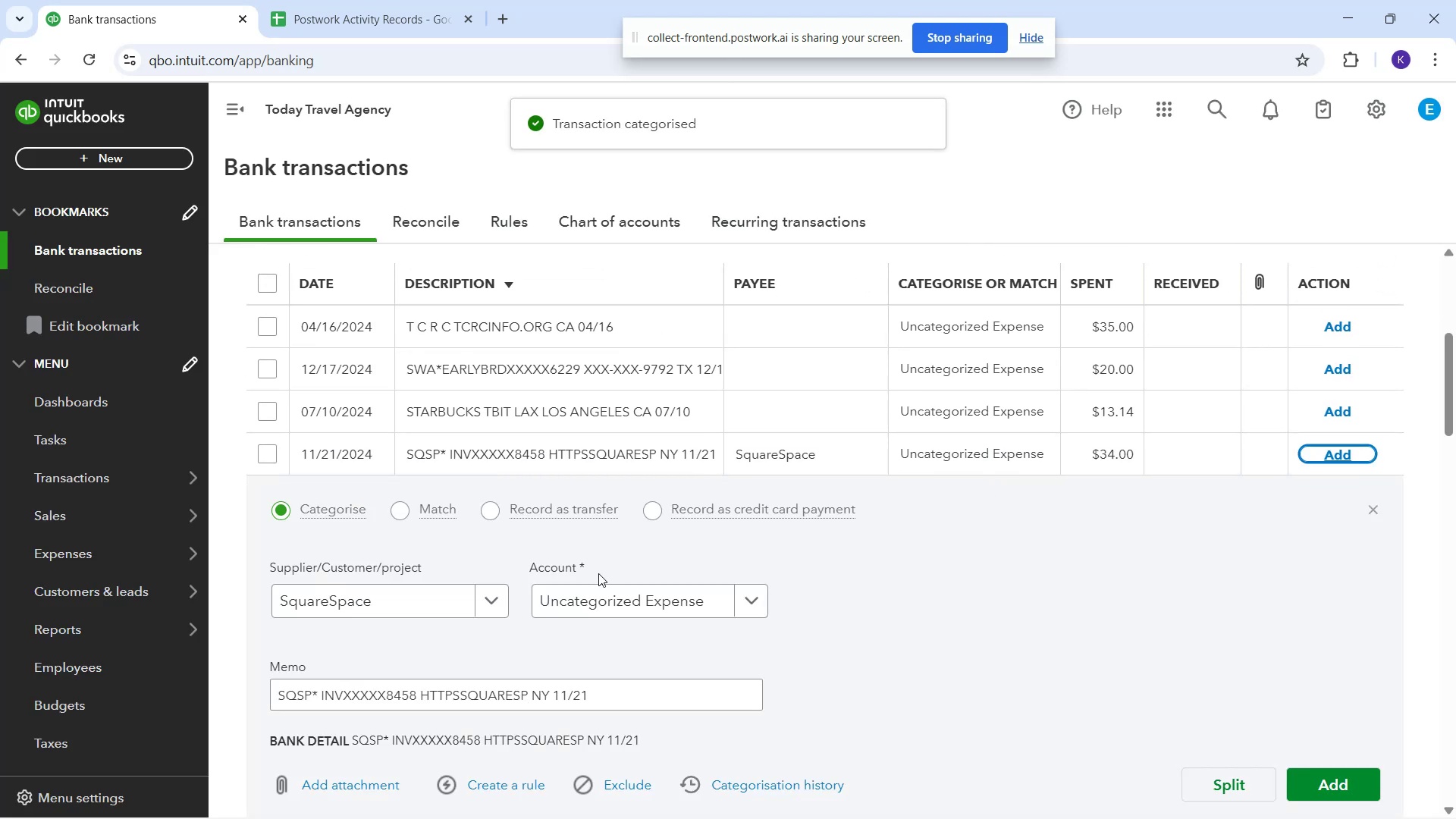 
left_click([607, 597])
 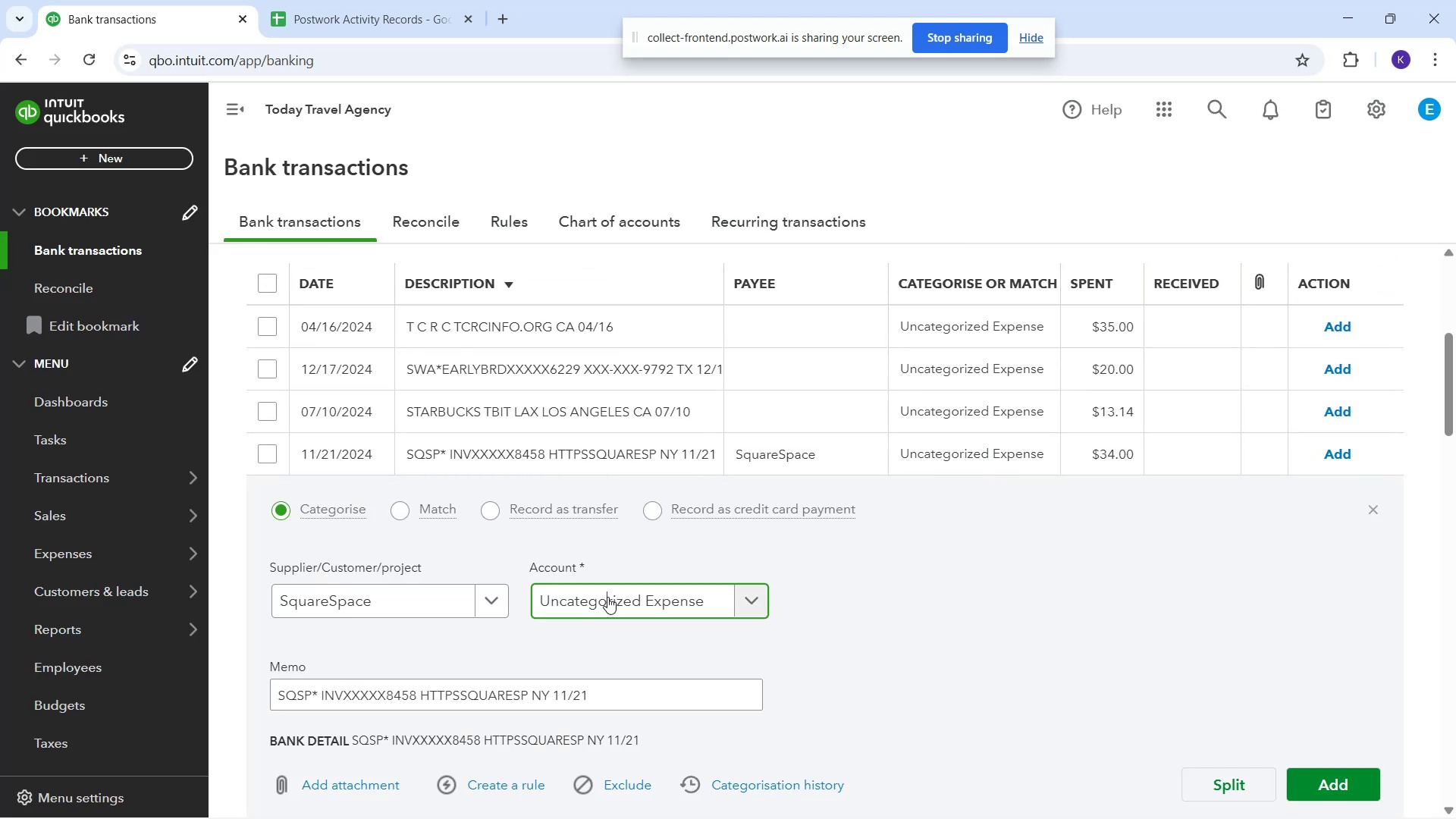 
type(due)
 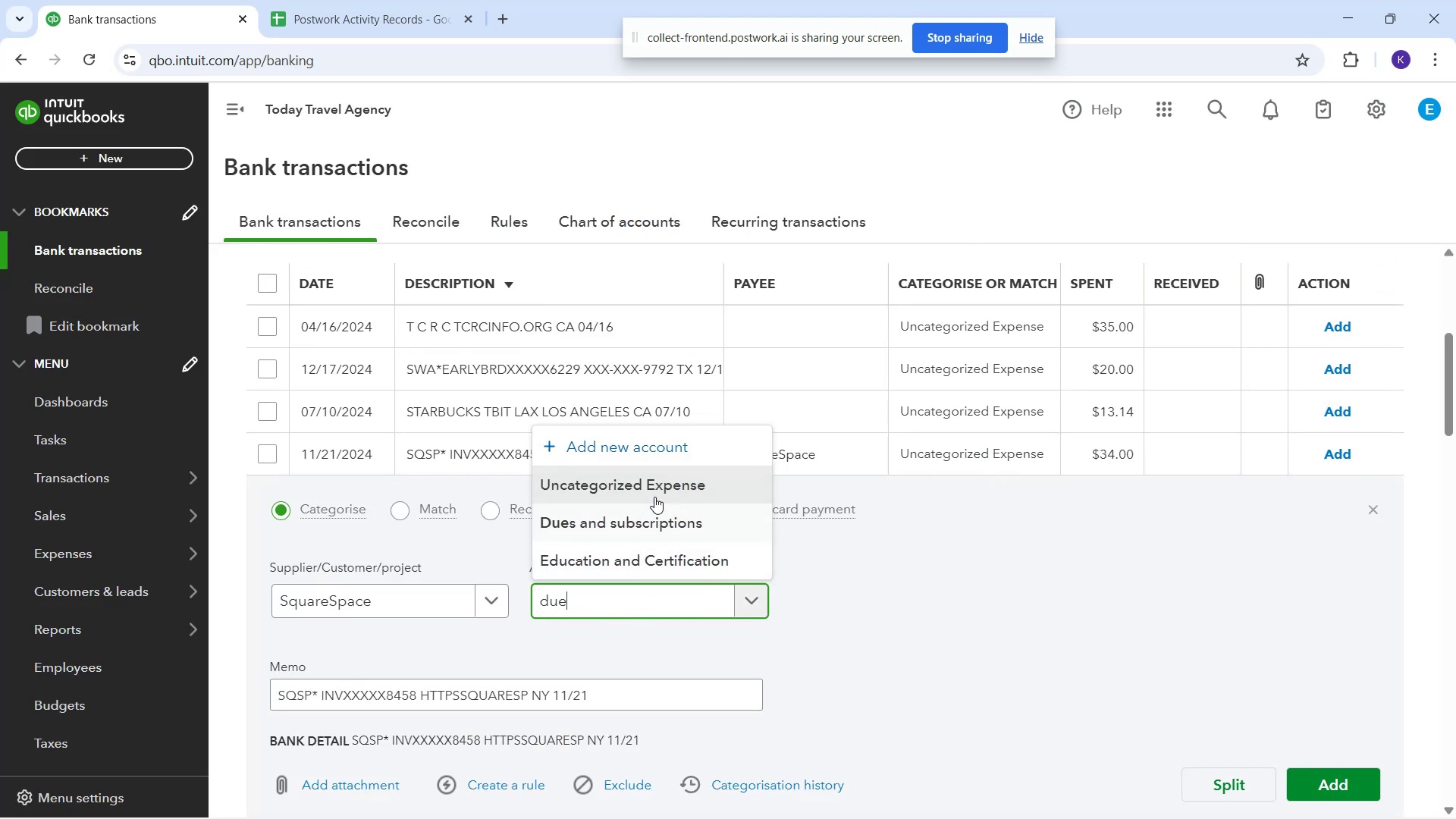 
left_click([661, 519])
 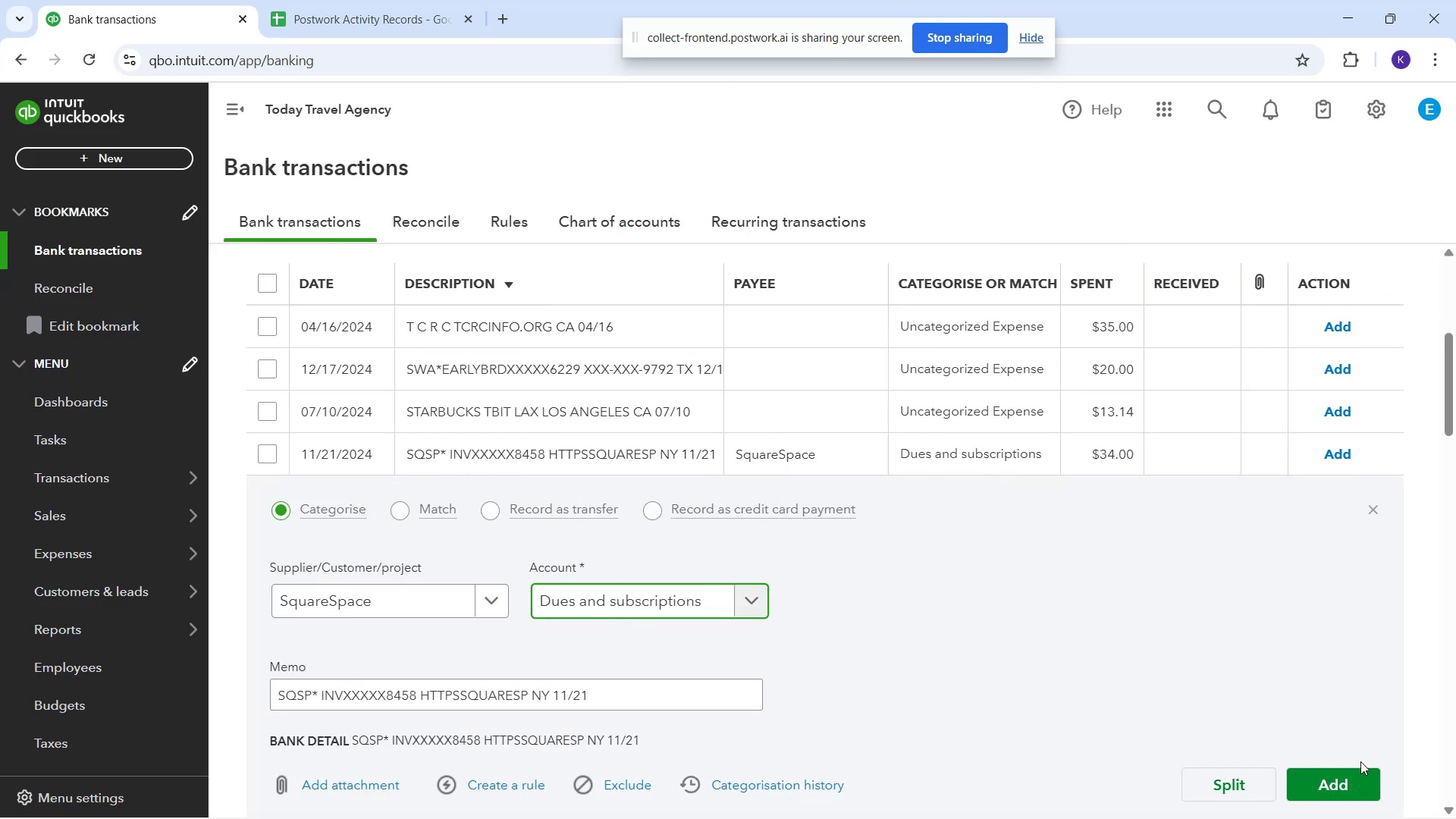 
left_click([1355, 780])
 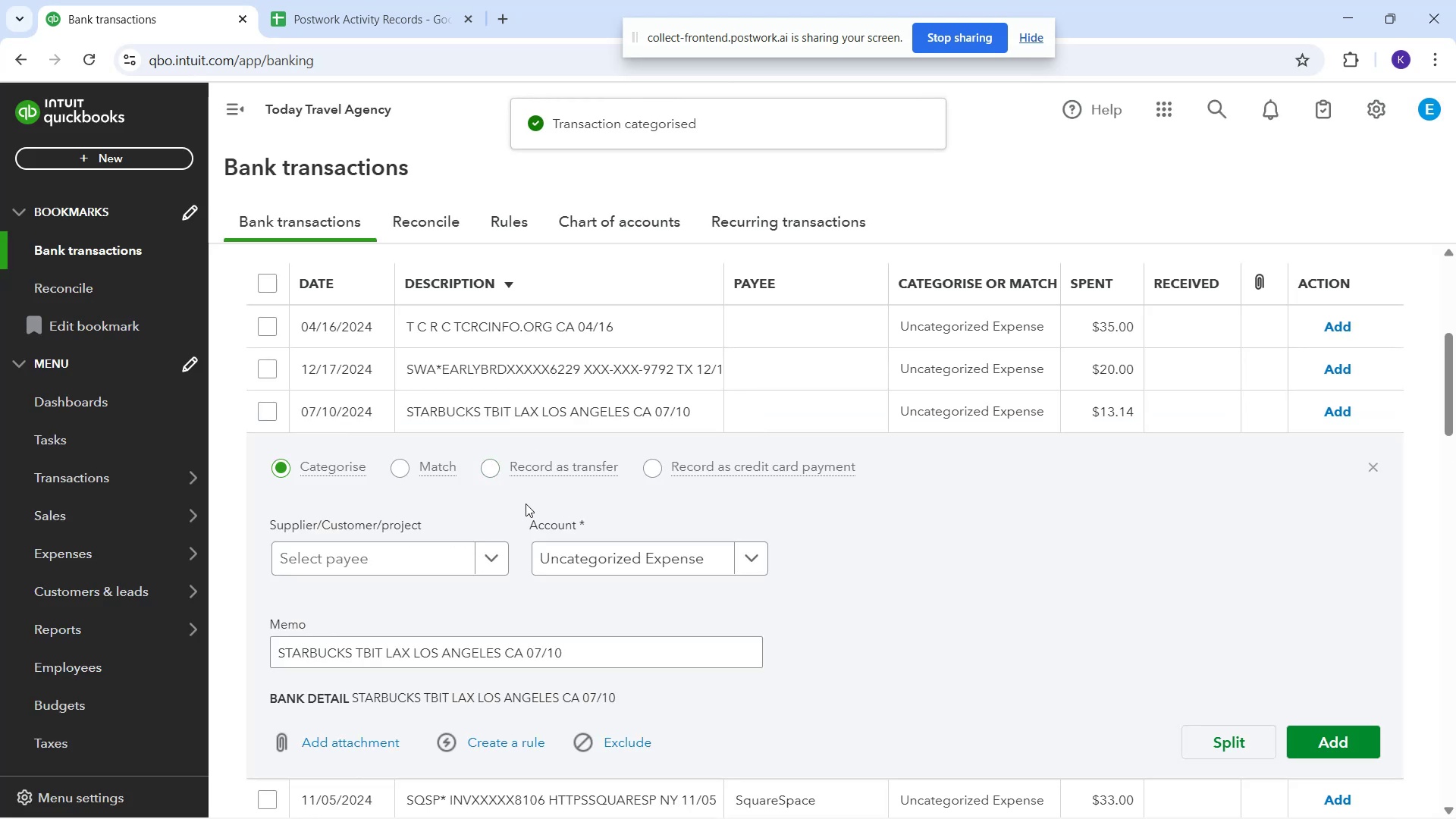 
wait(5.11)
 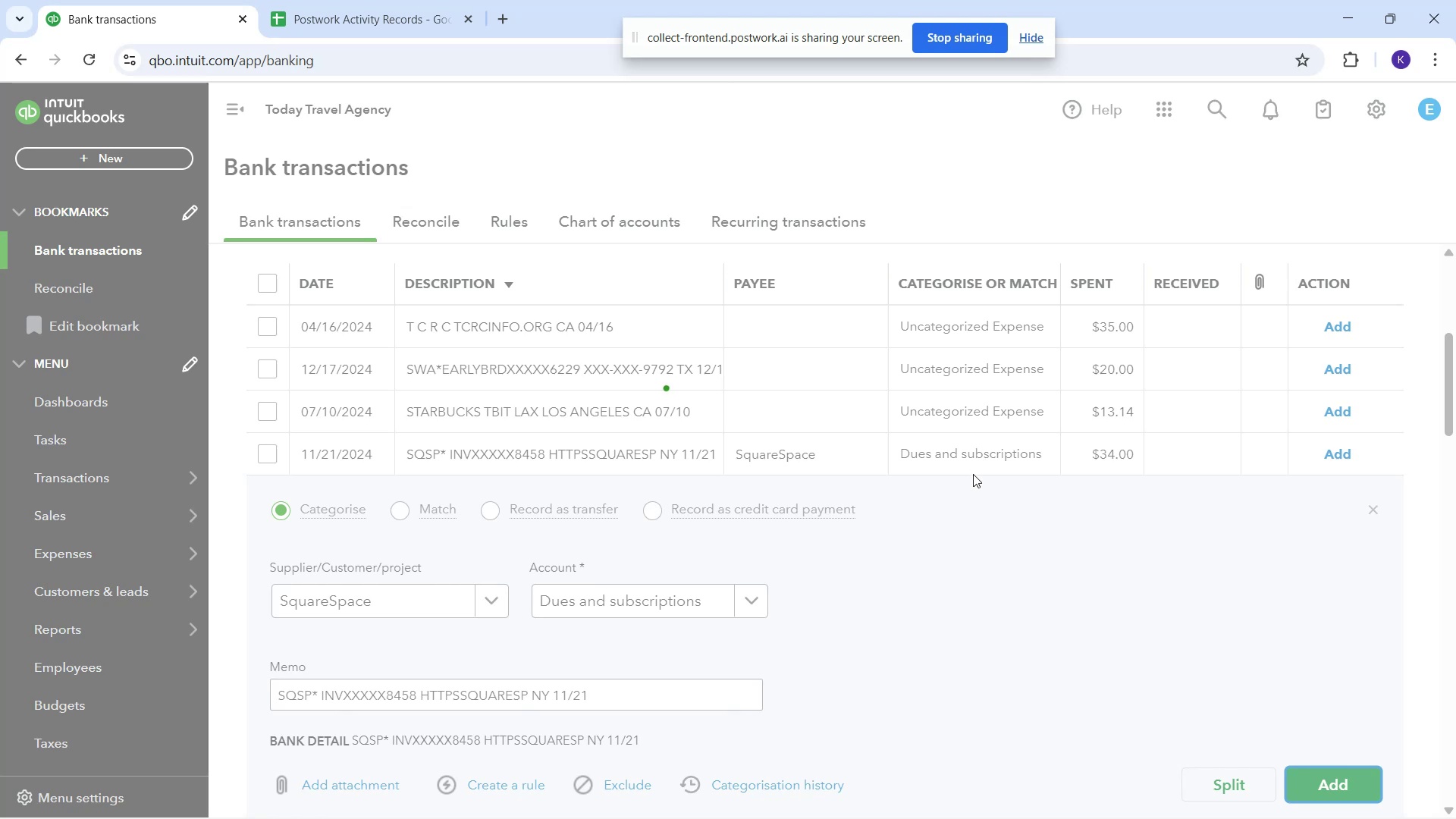 
type(Starbucks)
 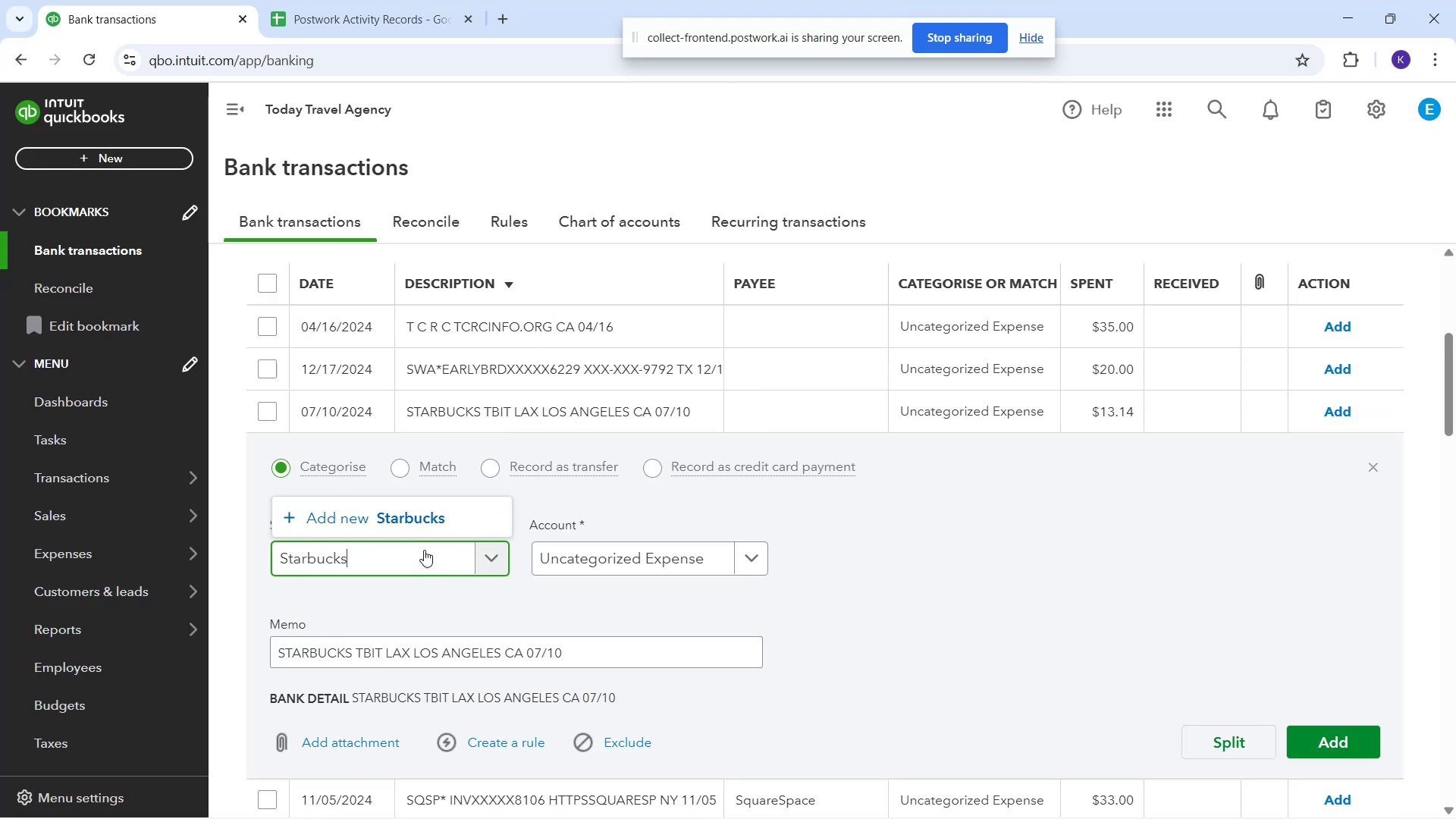 
left_click([412, 527])
 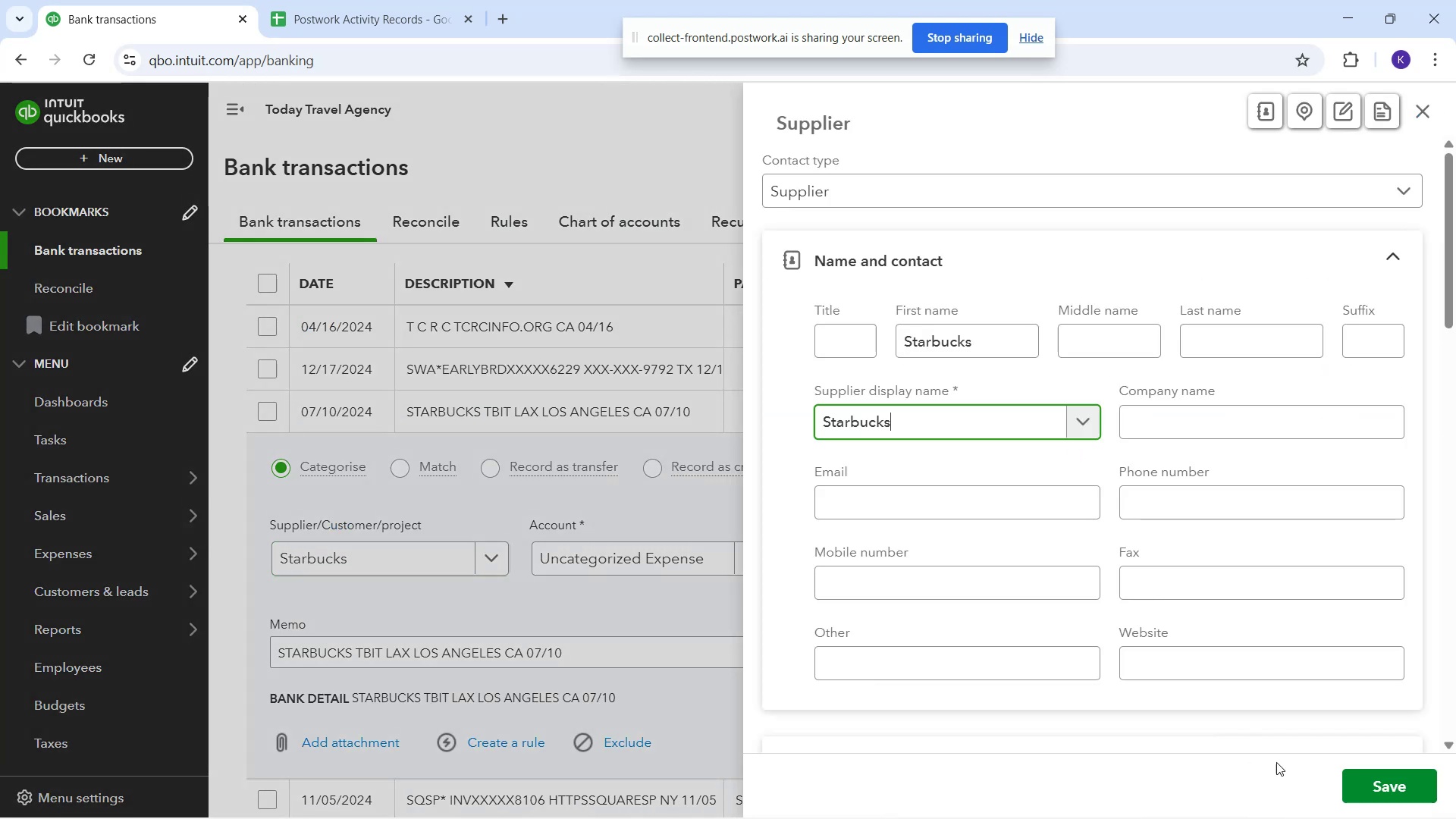 
left_click_drag(start_coordinate=[1373, 781], to_coordinate=[1369, 780])
 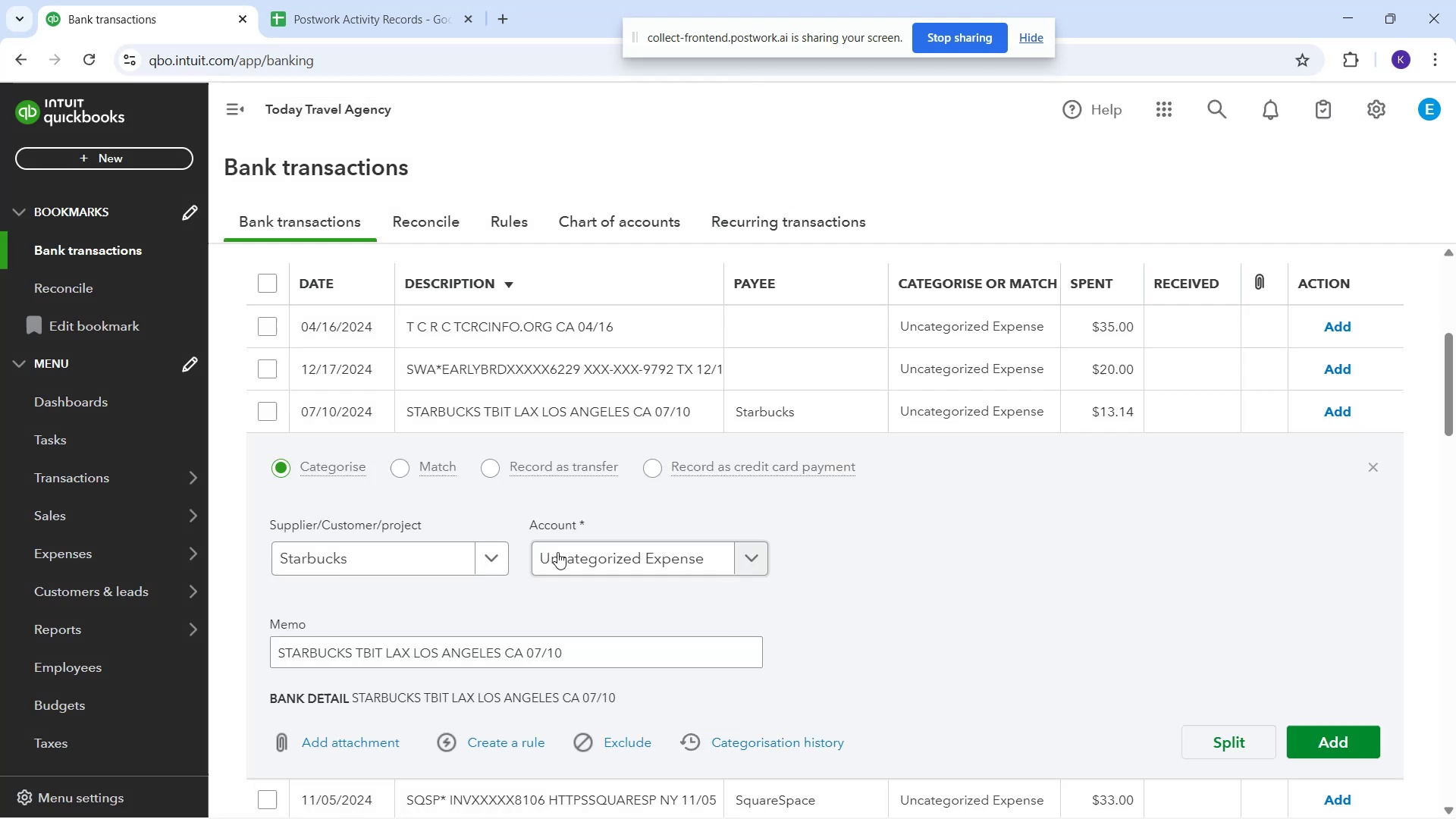 
left_click([576, 559])
 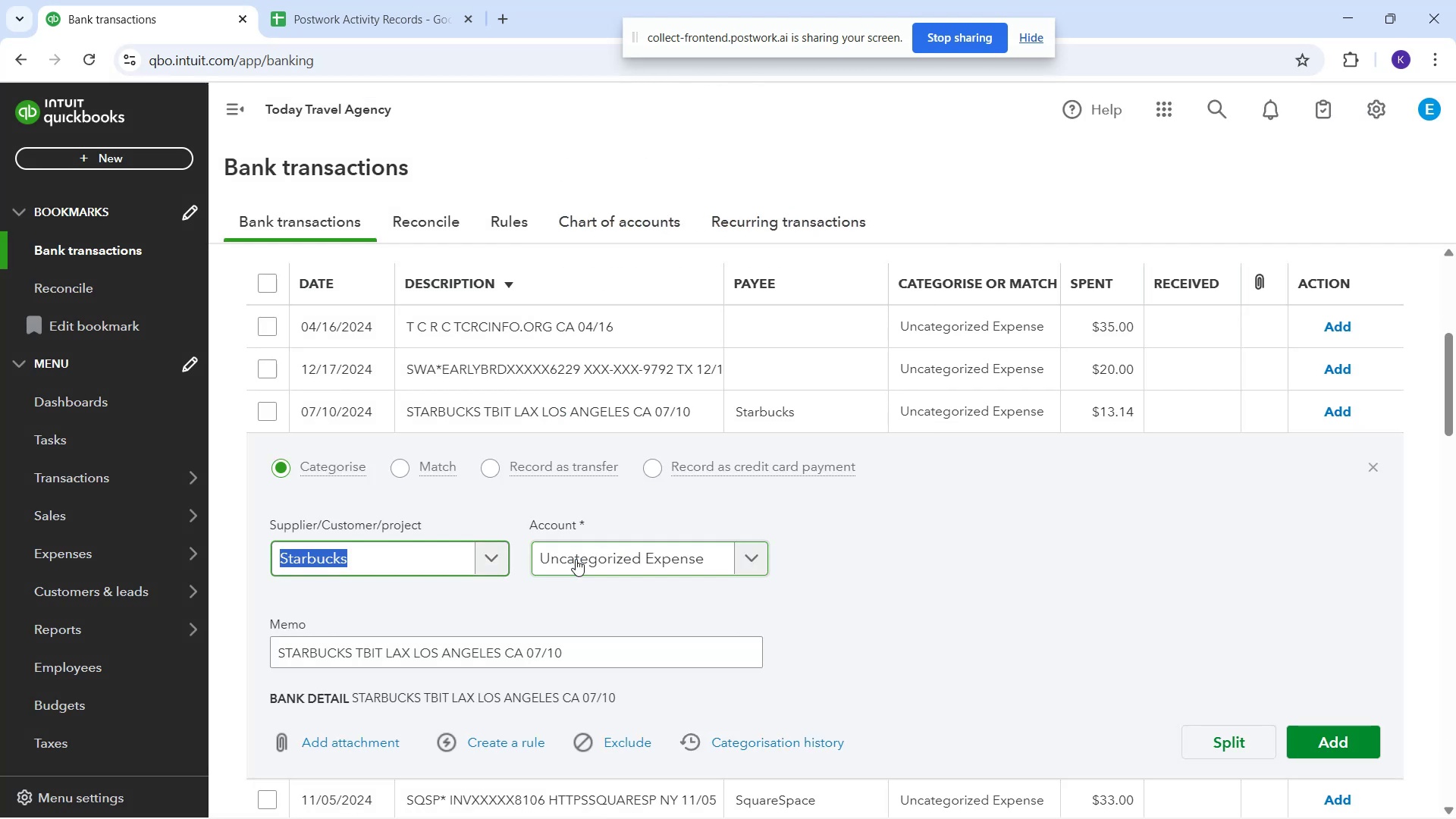 
type(meam)
 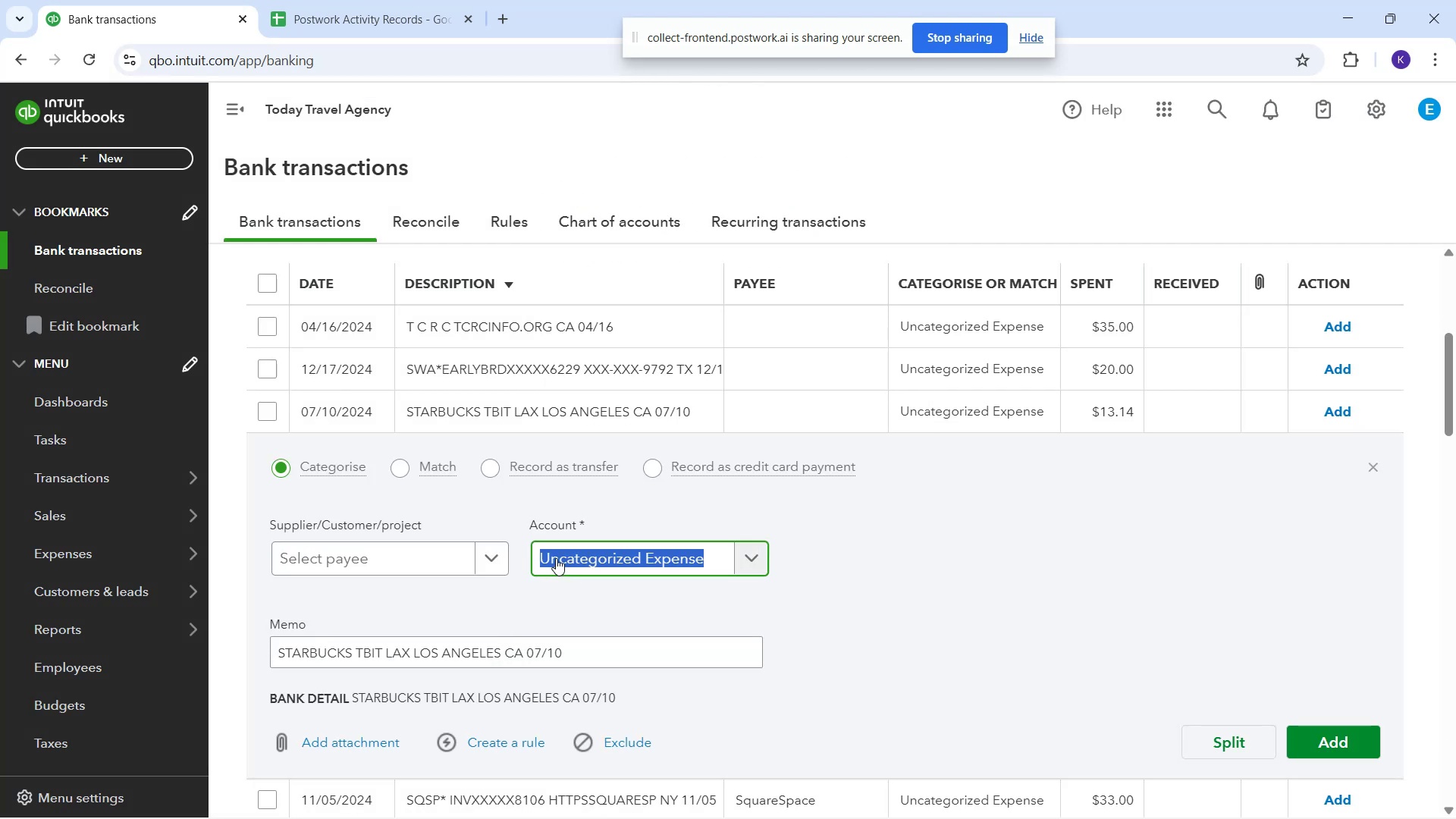 
left_click([556, 558])
 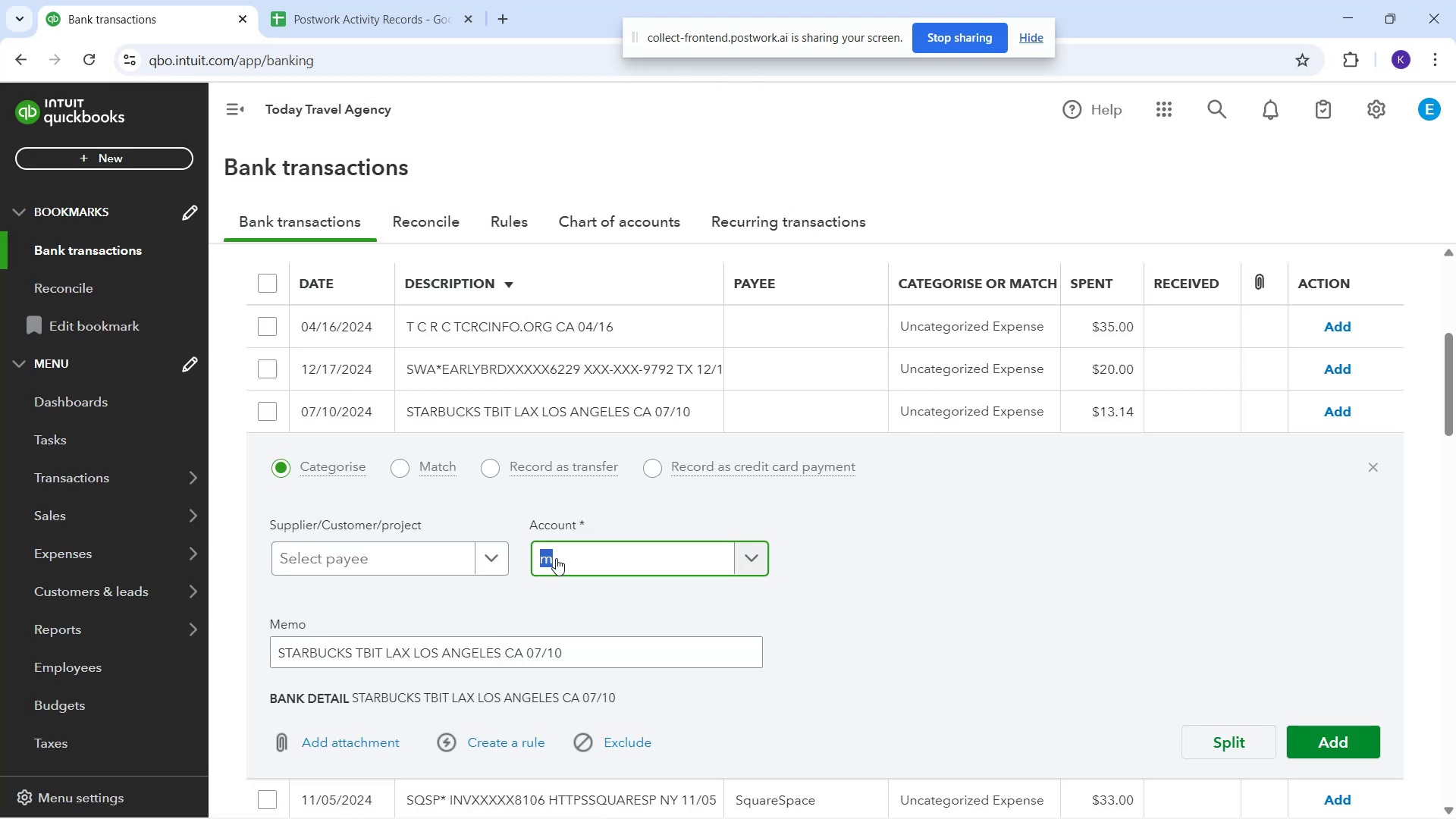 
type(eal)
 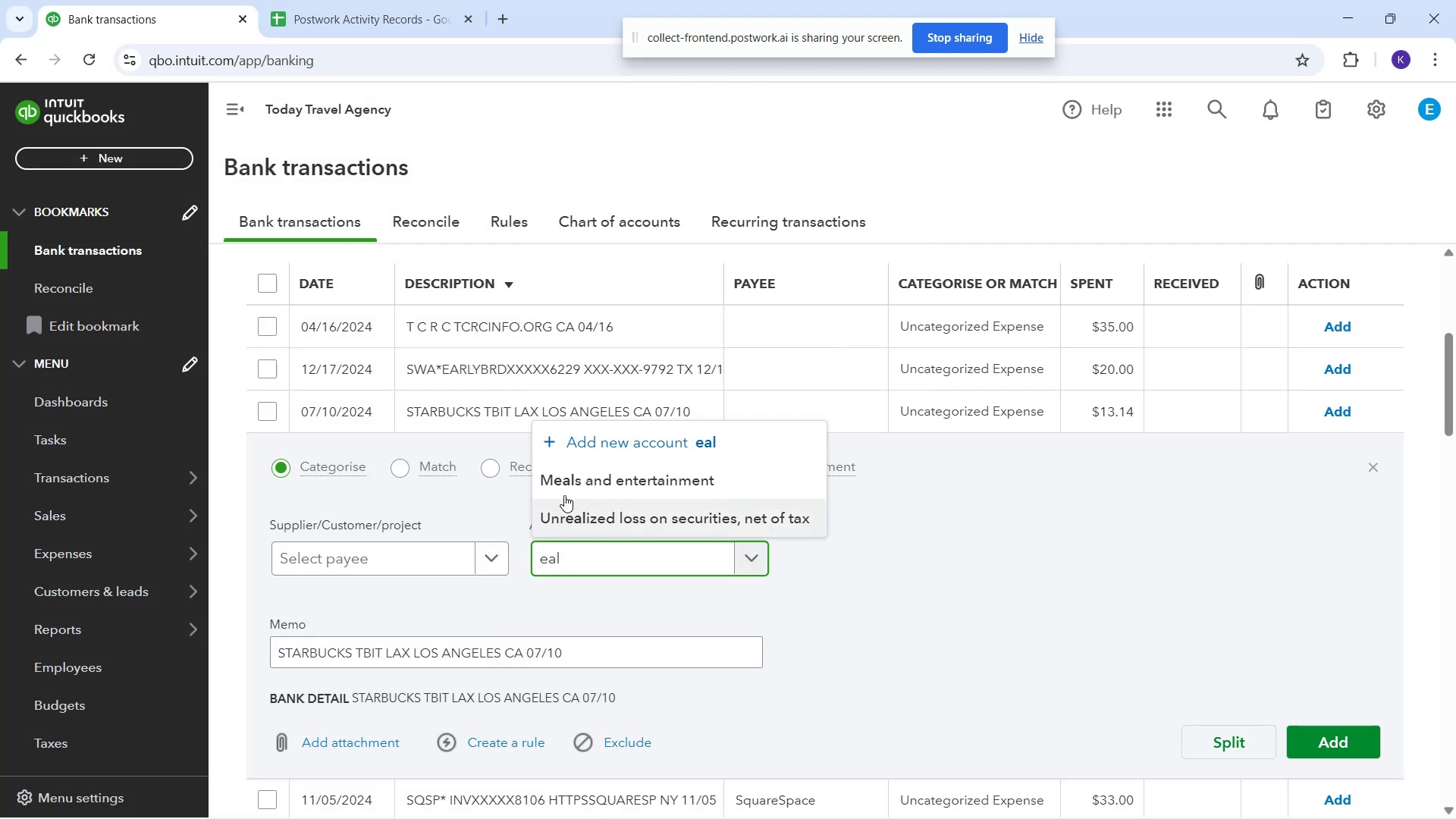 
left_click([566, 488])
 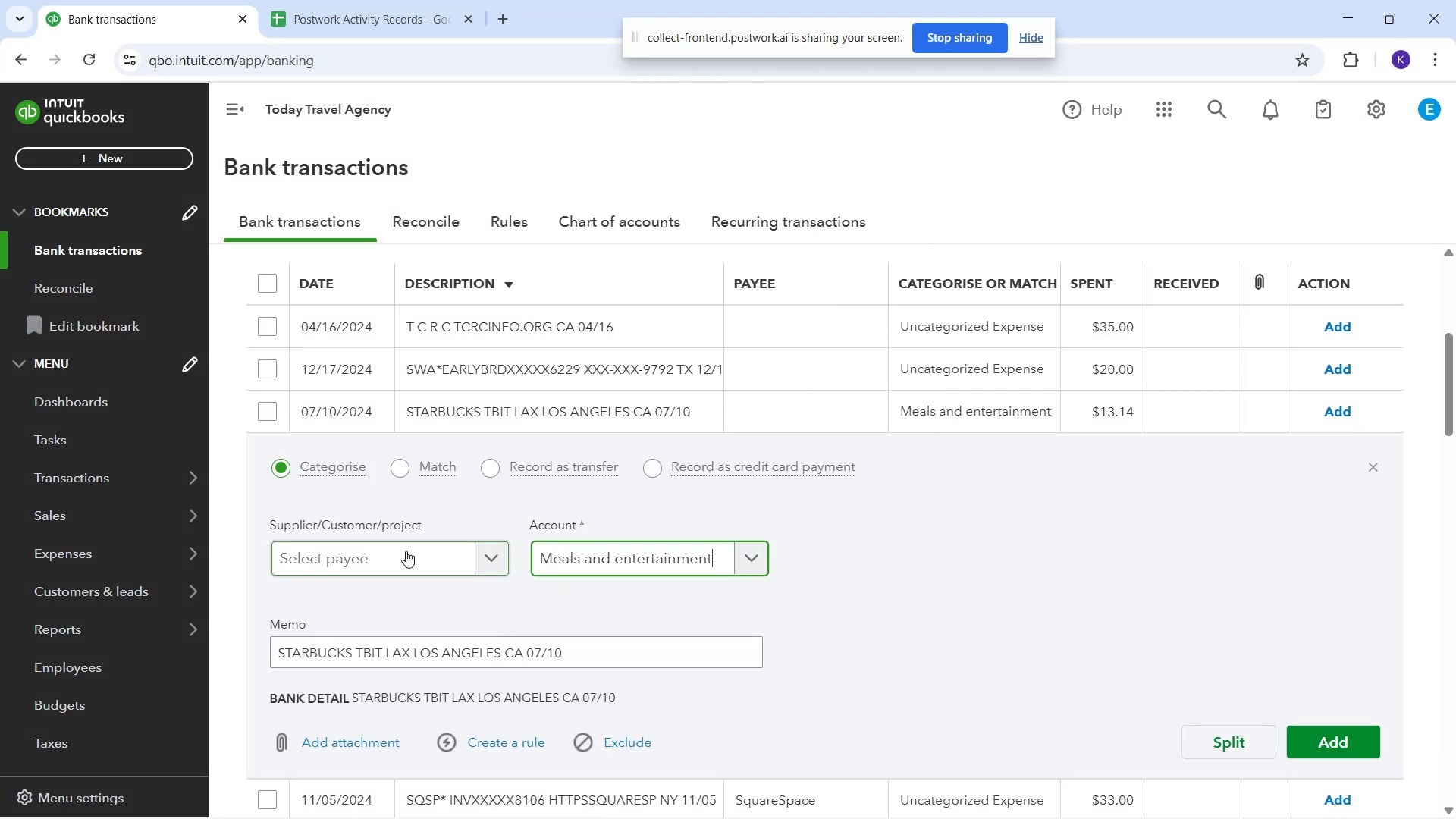 
left_click([400, 559])
 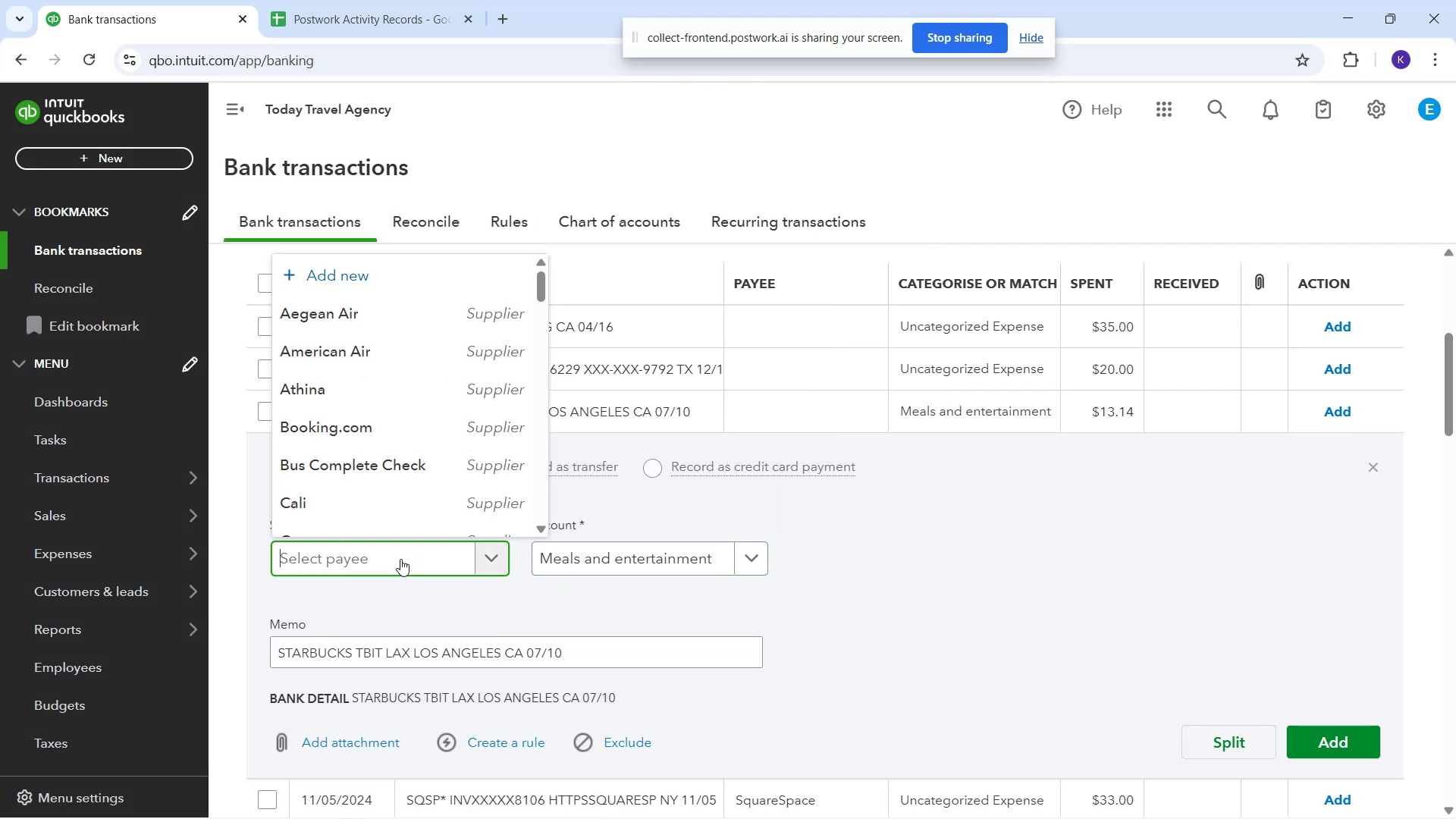 
type(star)
 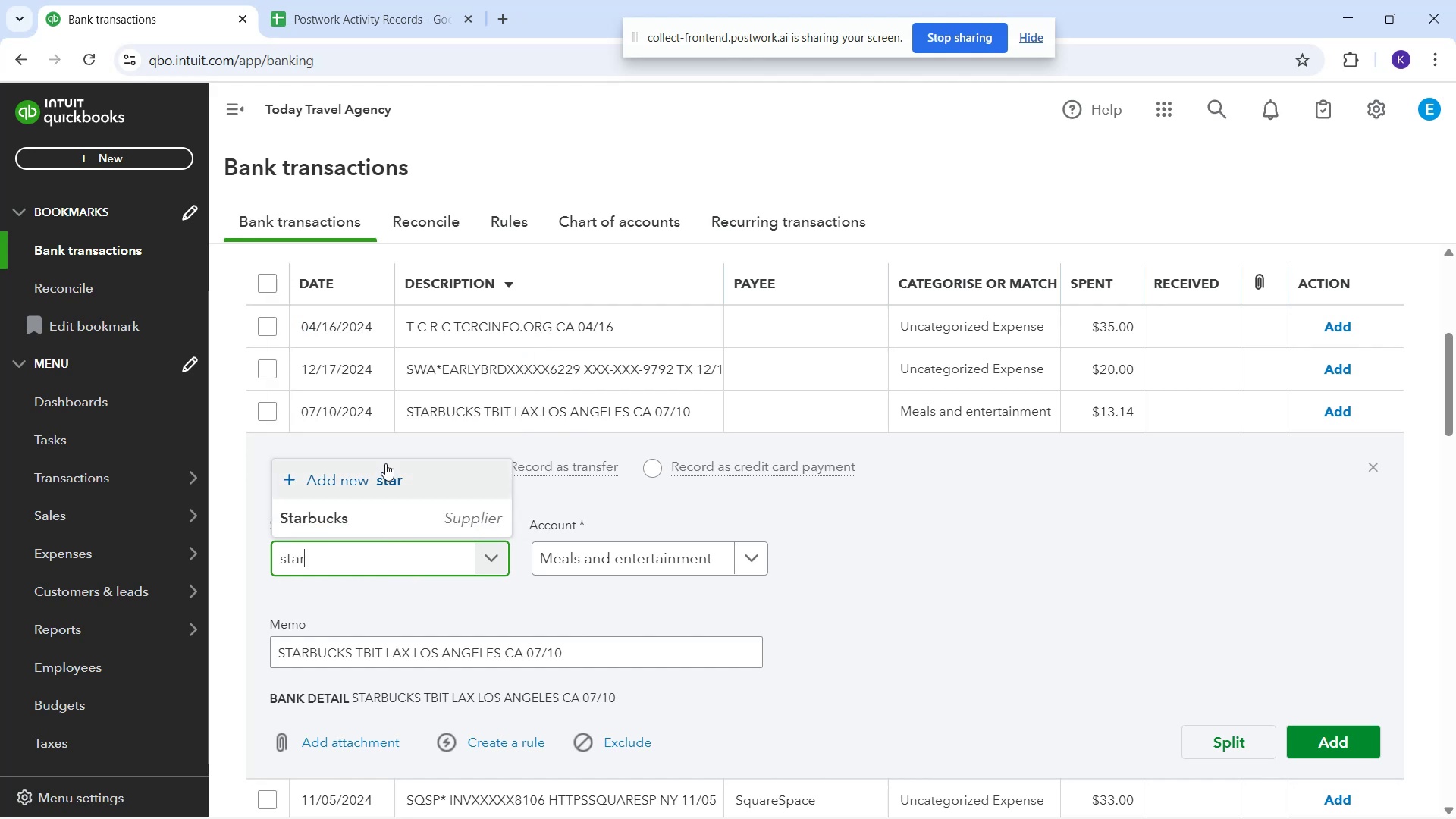 
left_click([387, 500])
 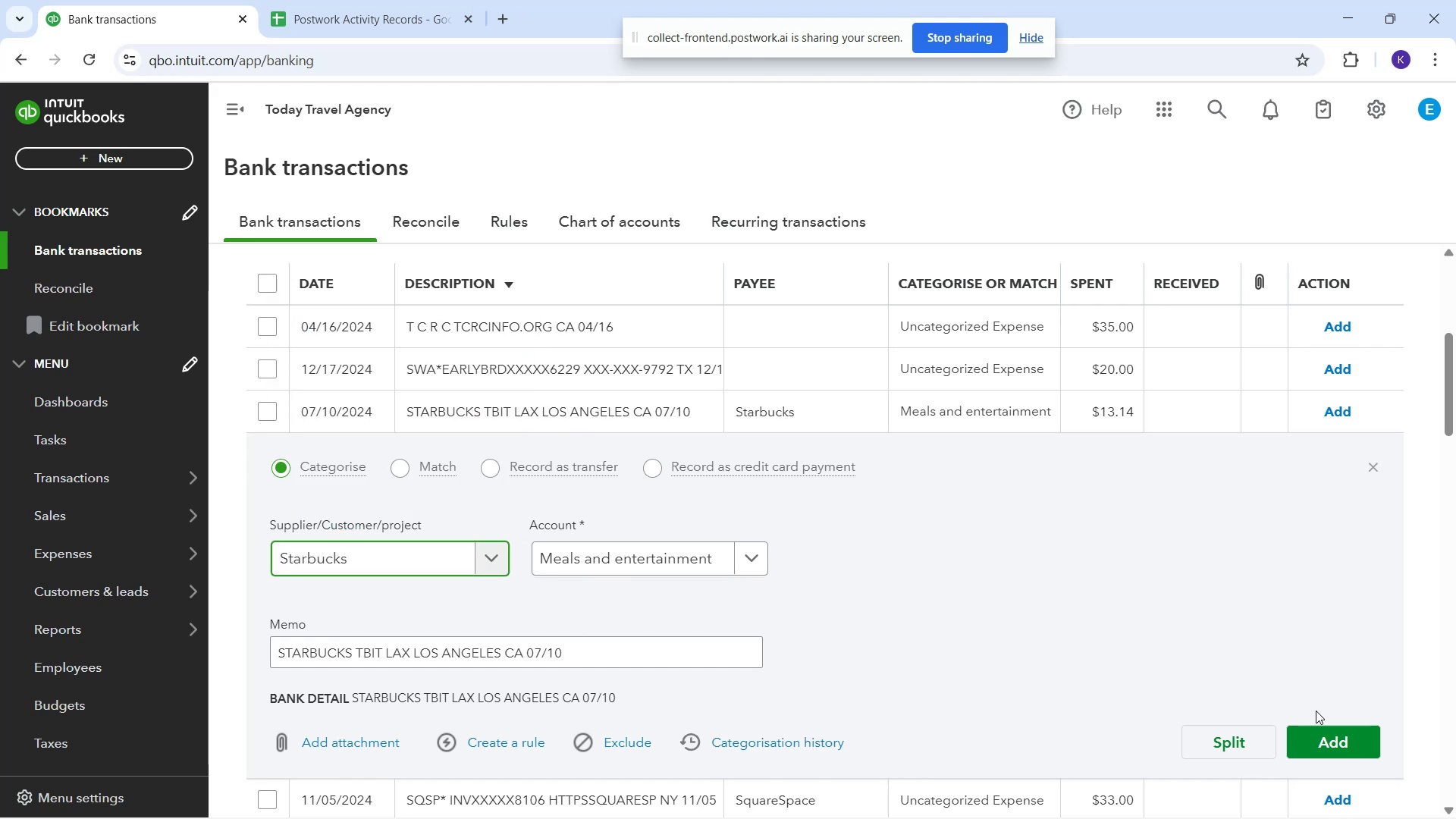 
left_click([1348, 742])
 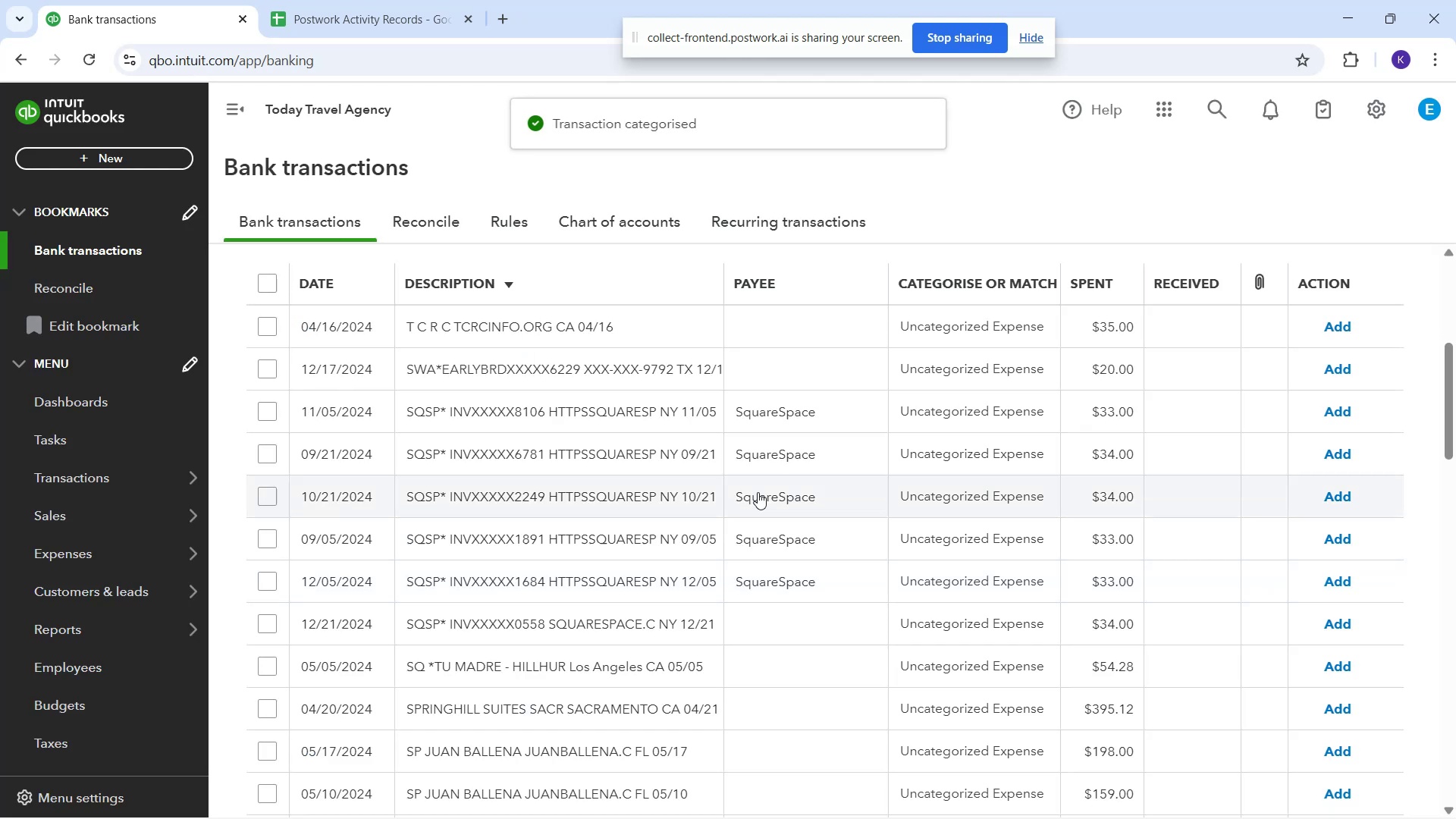 
left_click_drag(start_coordinate=[1020, 418], to_coordinate=[1015, 417])
 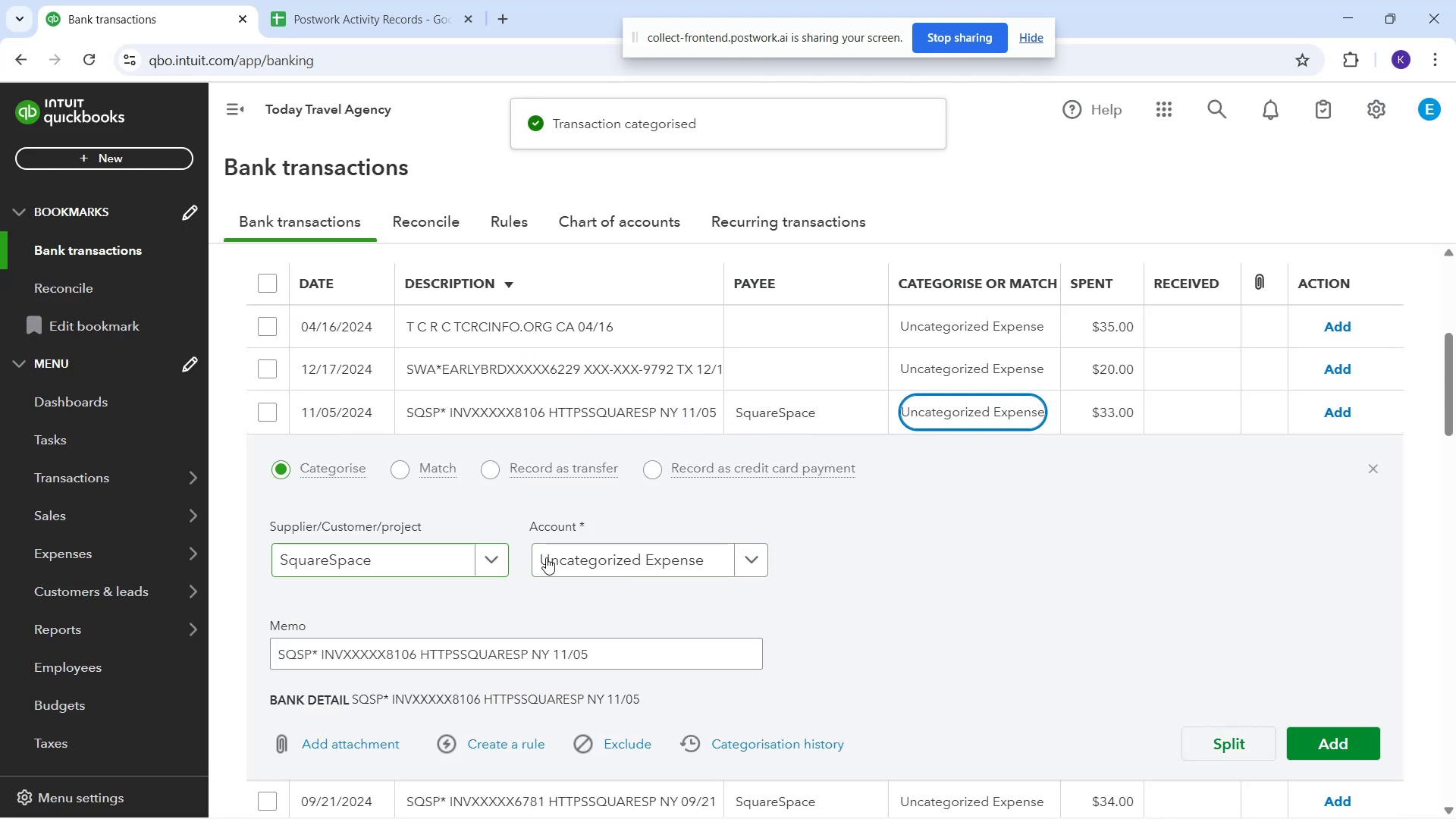 
left_click([603, 556])
 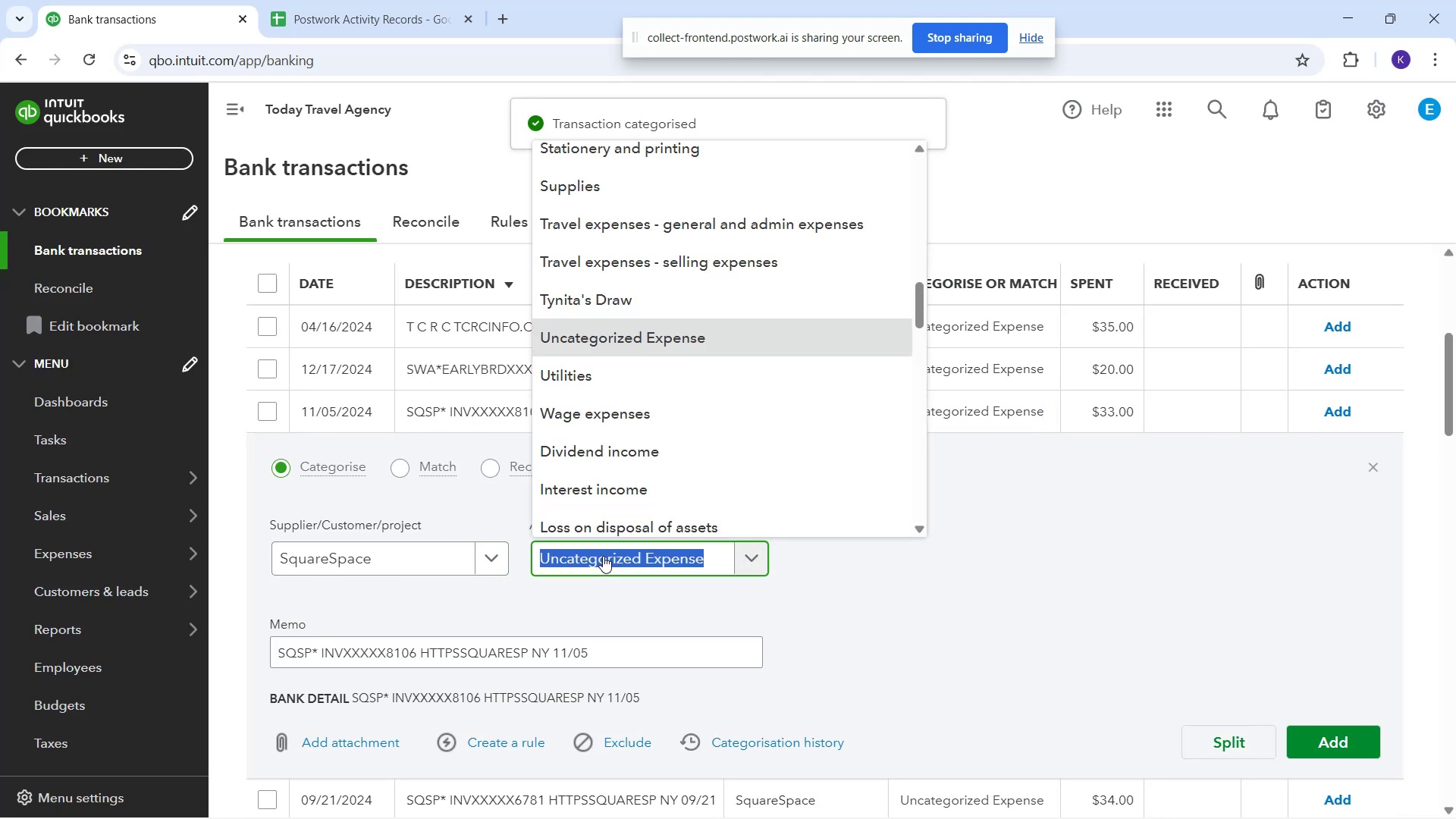 
type(due)
 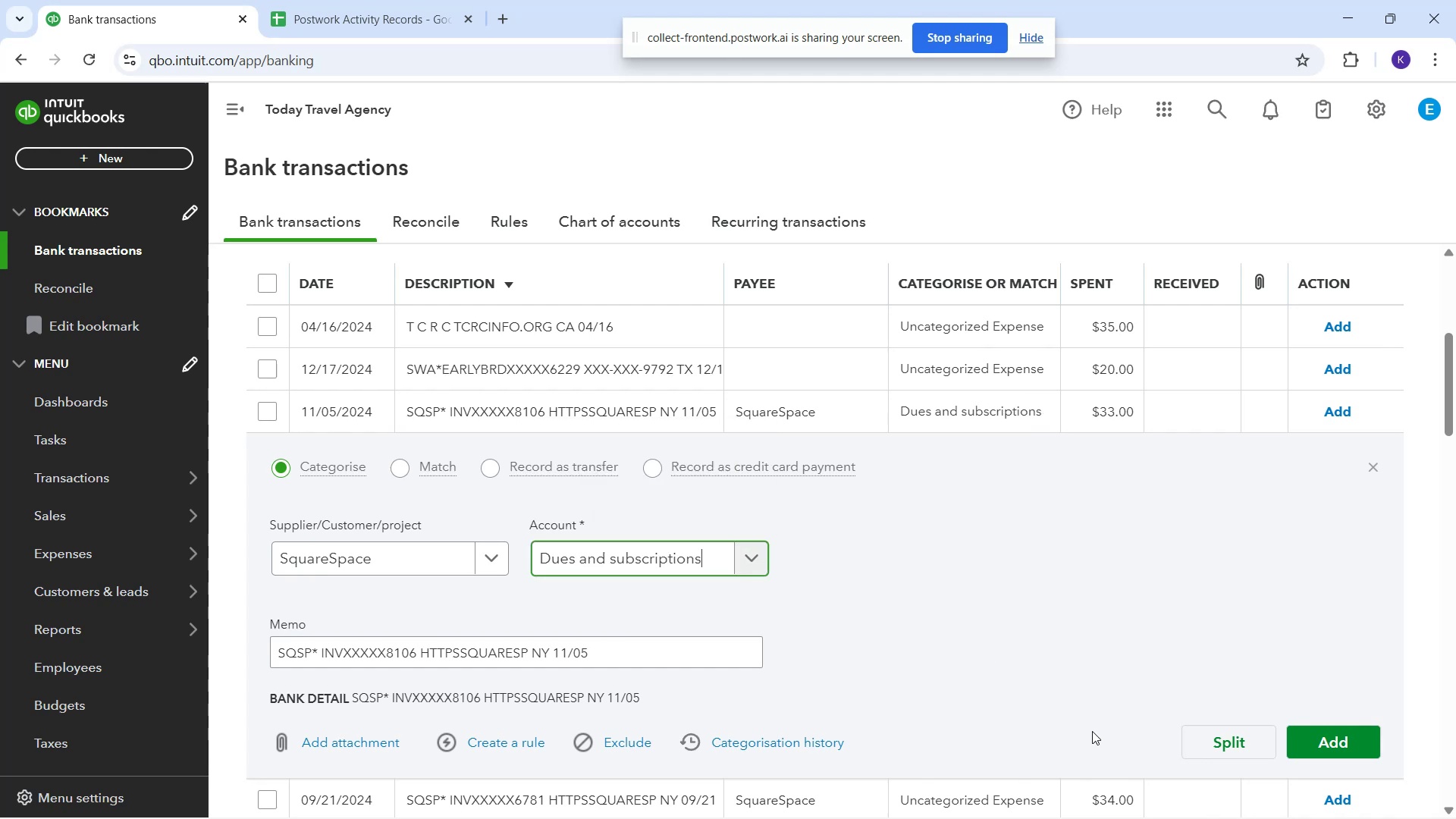 
left_click([1347, 733])
 